 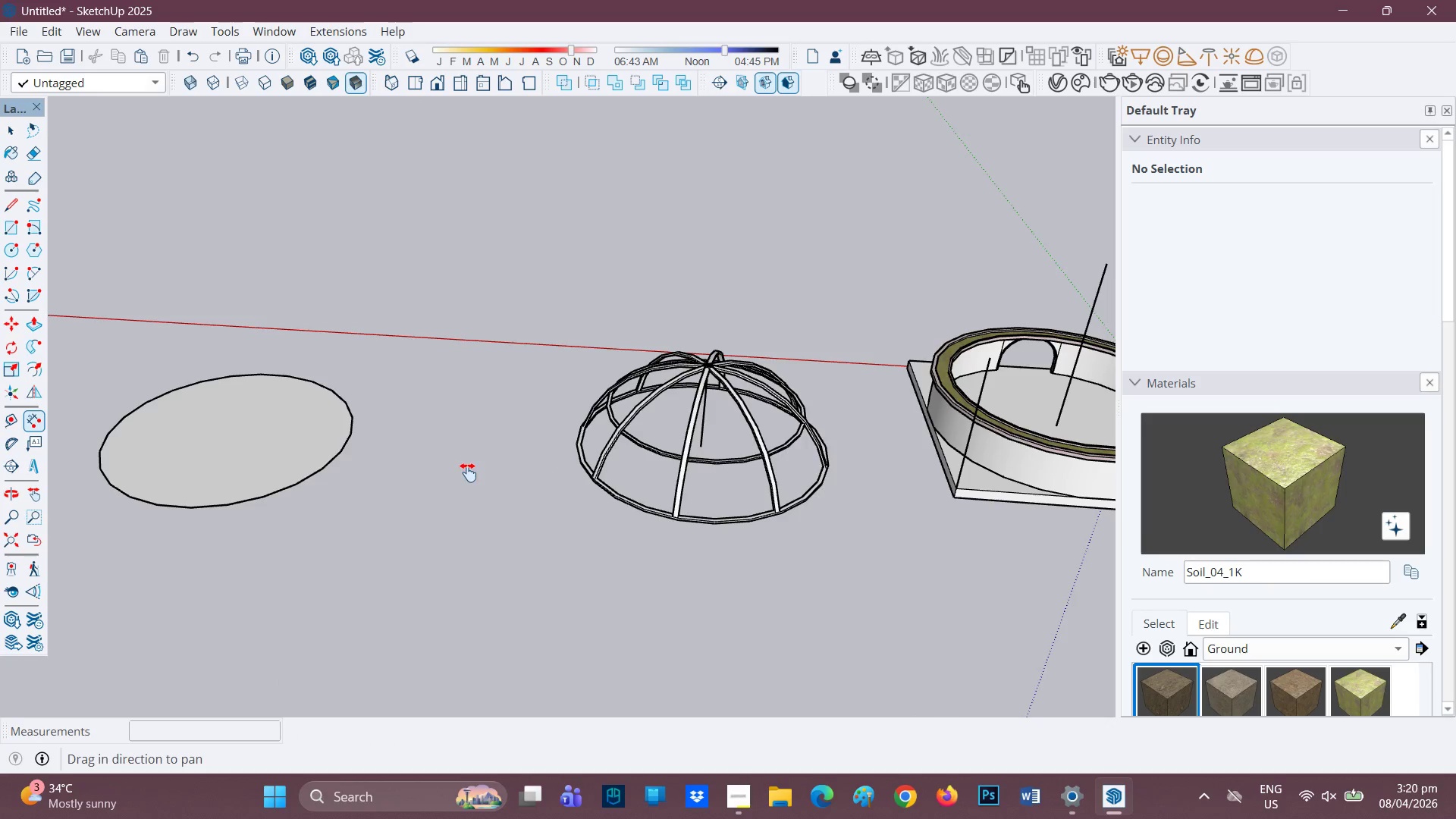 
left_click_drag(start_coordinate=[468, 472], to_coordinate=[758, 407])
 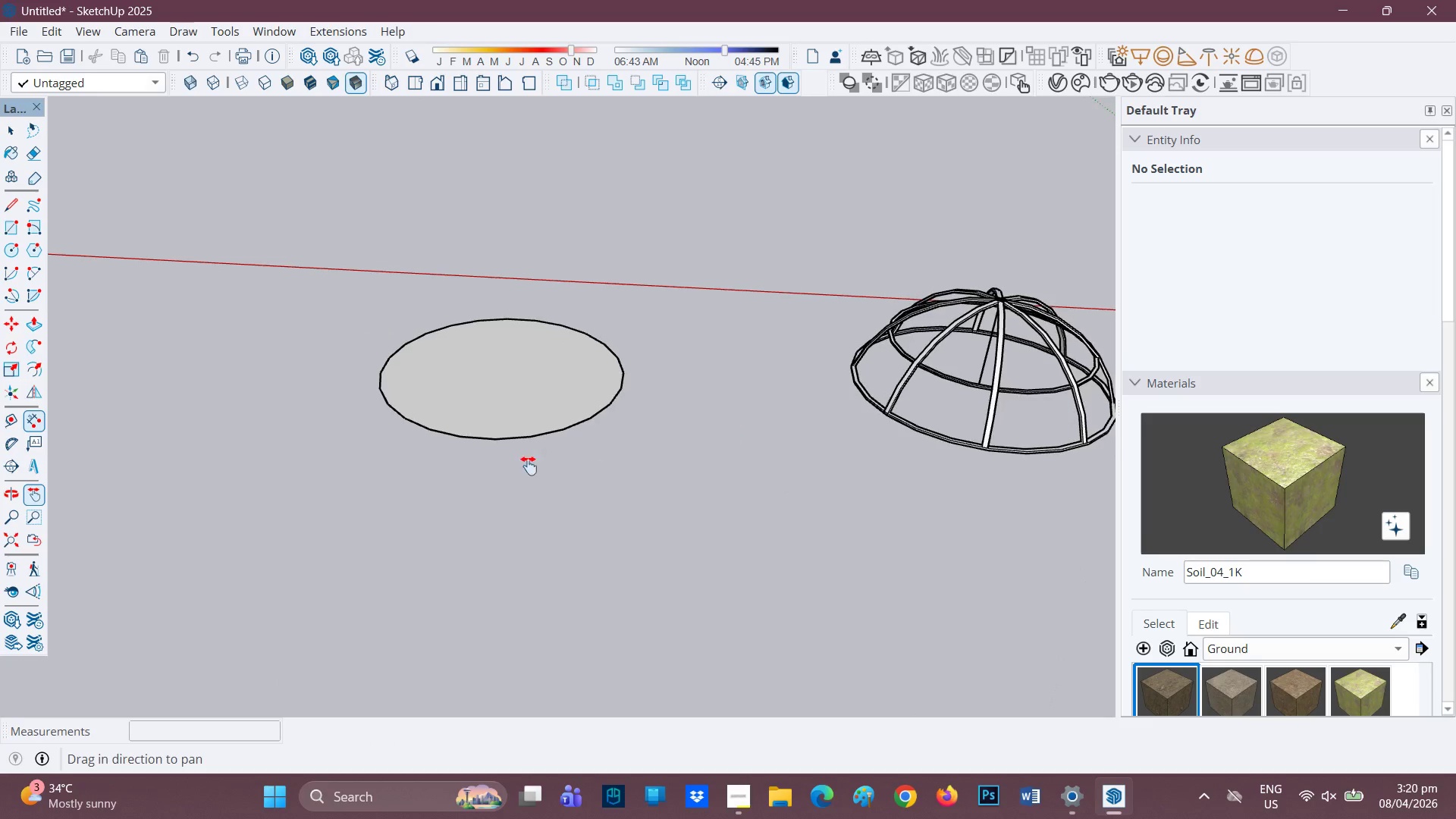 
scroll: coordinate [533, 398], scroll_direction: up, amount: 4.0
 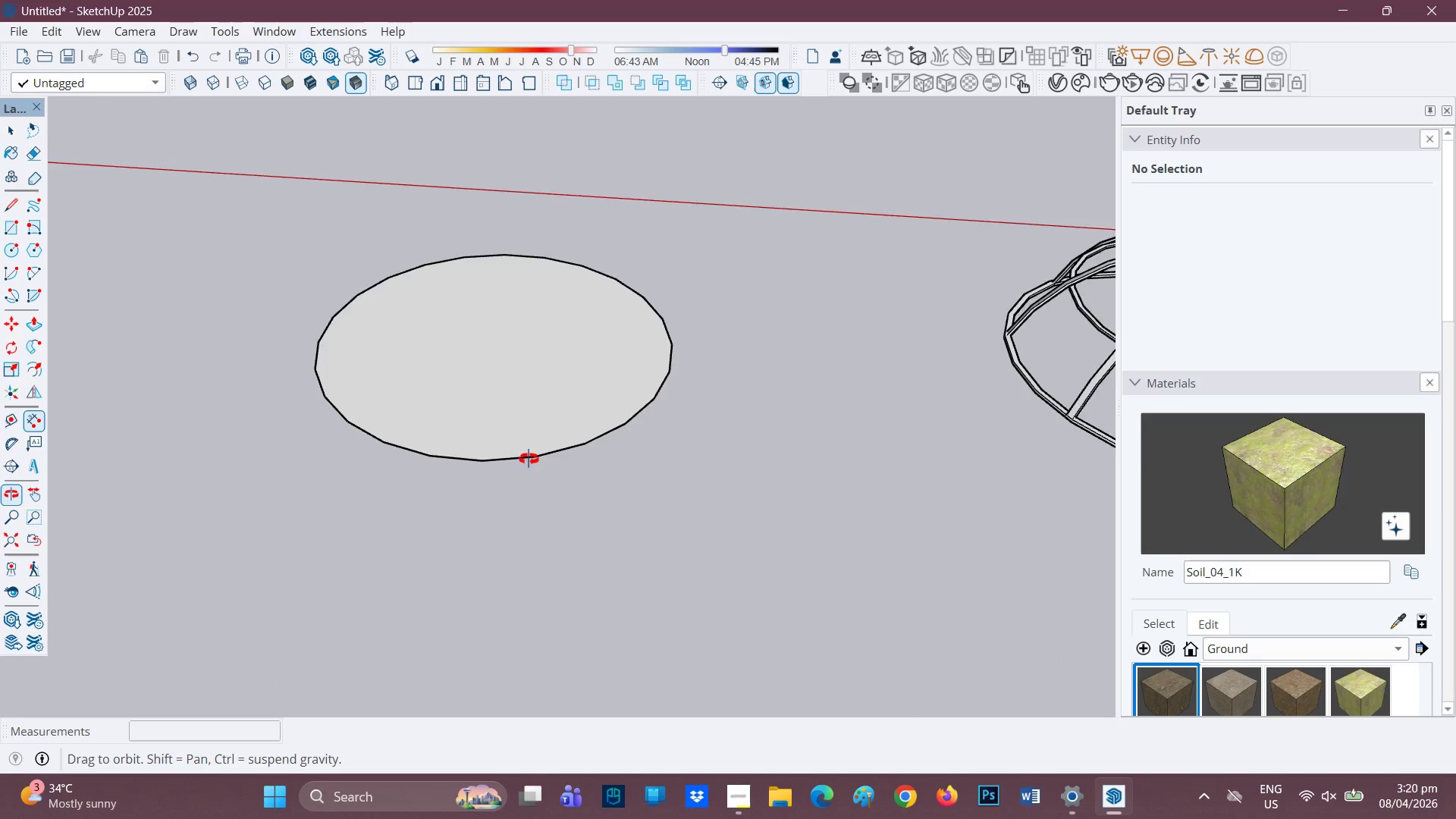 
scroll: coordinate [535, 422], scroll_direction: down, amount: 3.0
 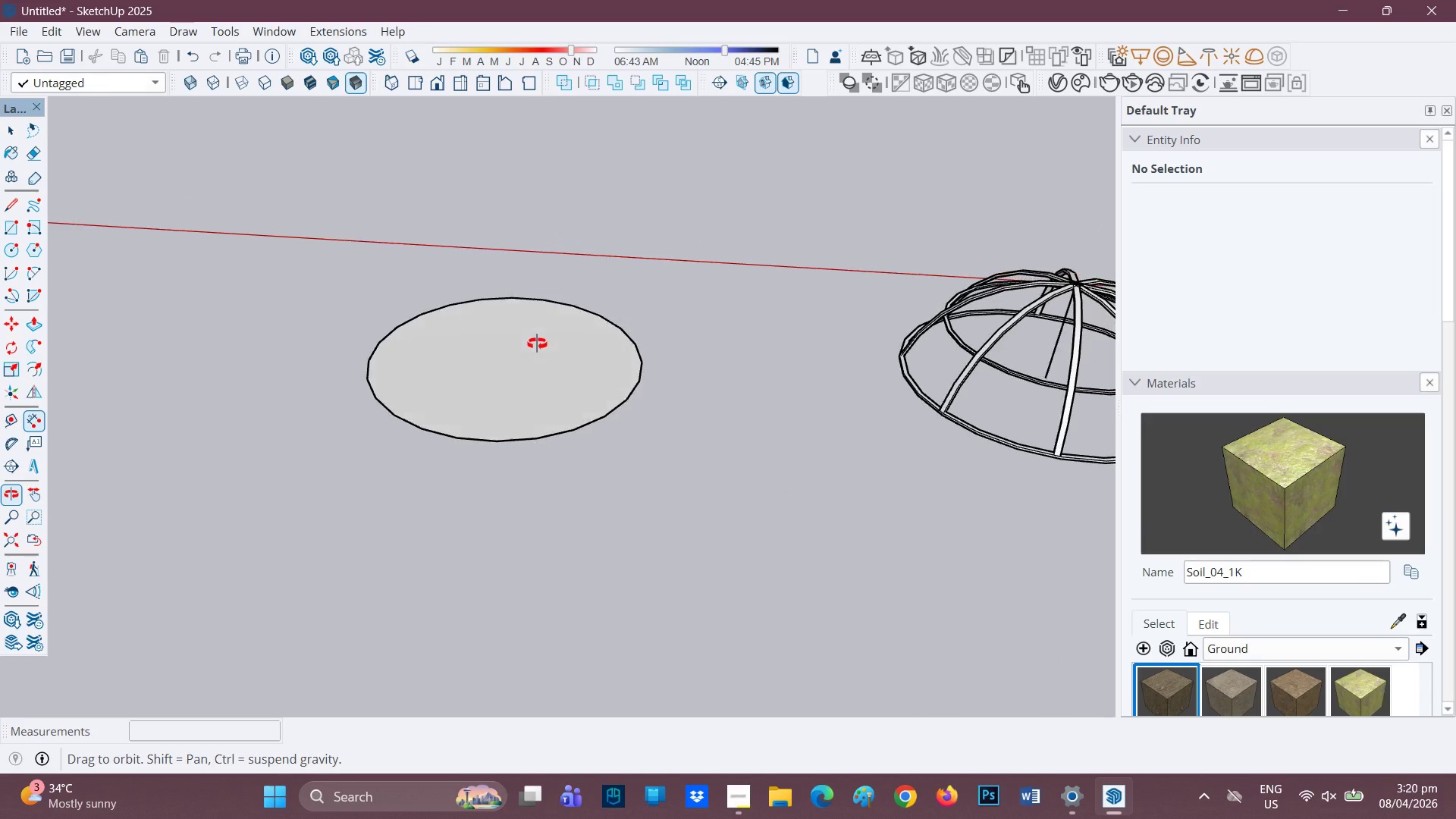 
key(Space)
 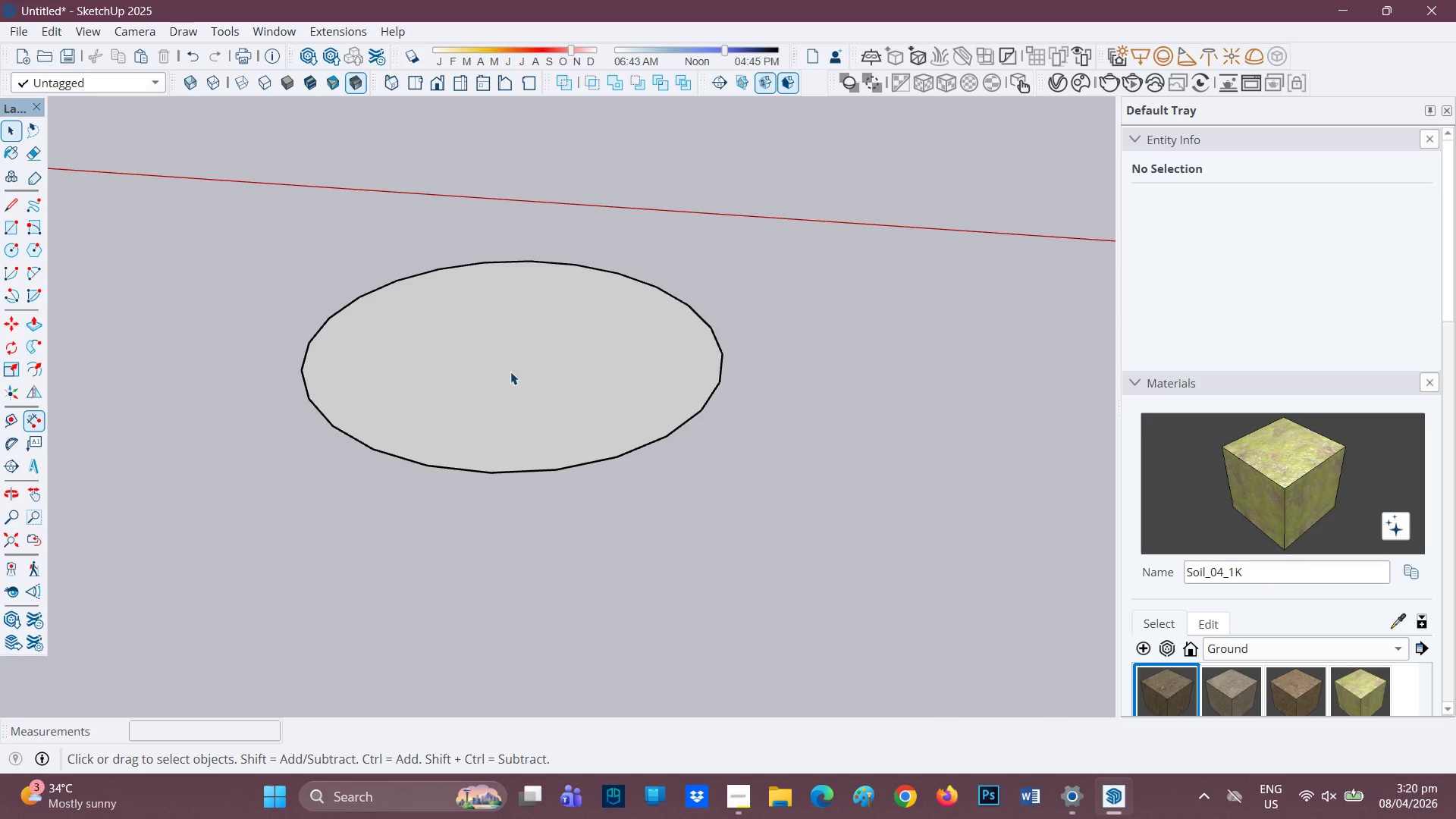 
scroll: coordinate [500, 372], scroll_direction: up, amount: 4.0
 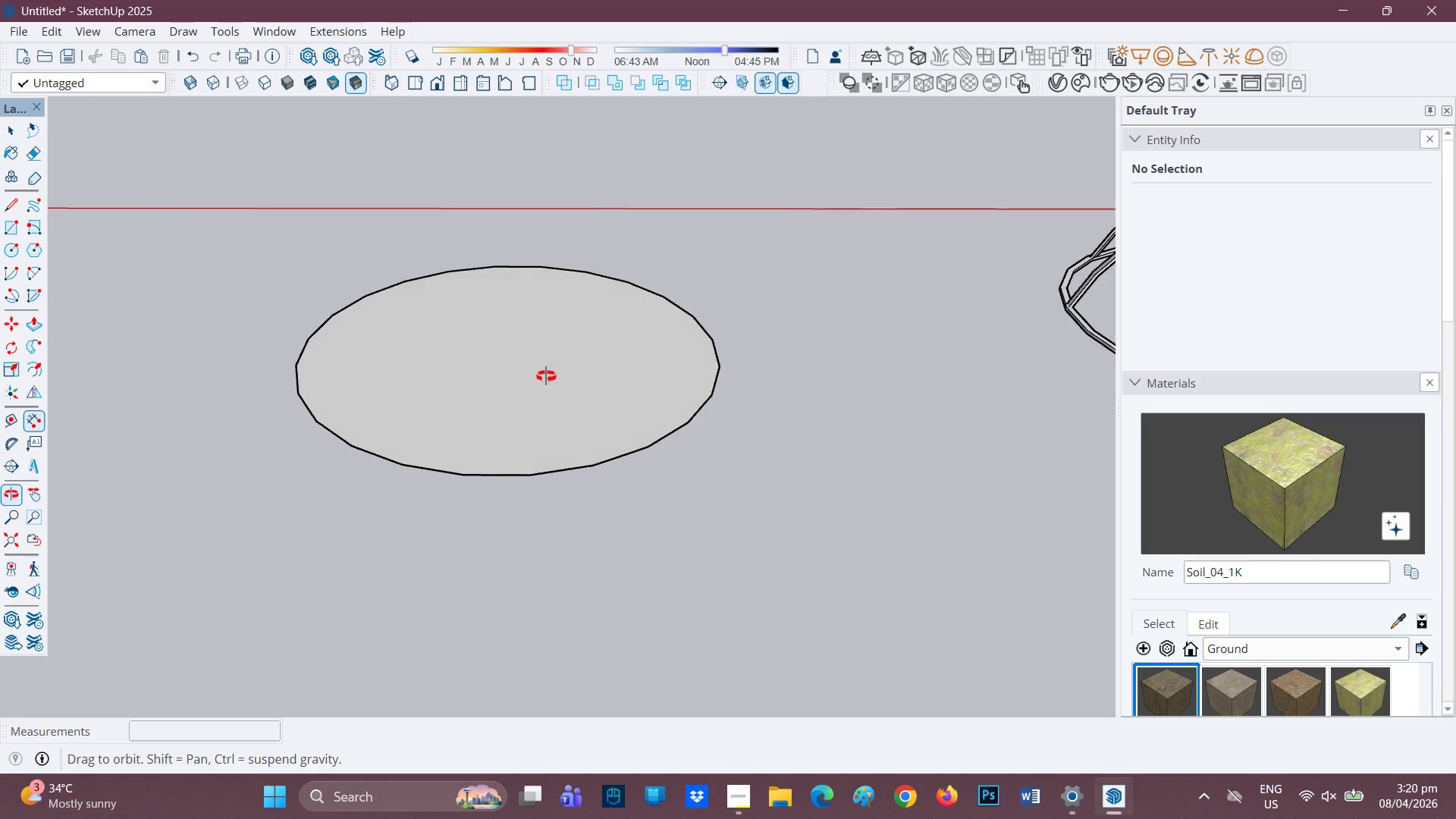 
key(L)
 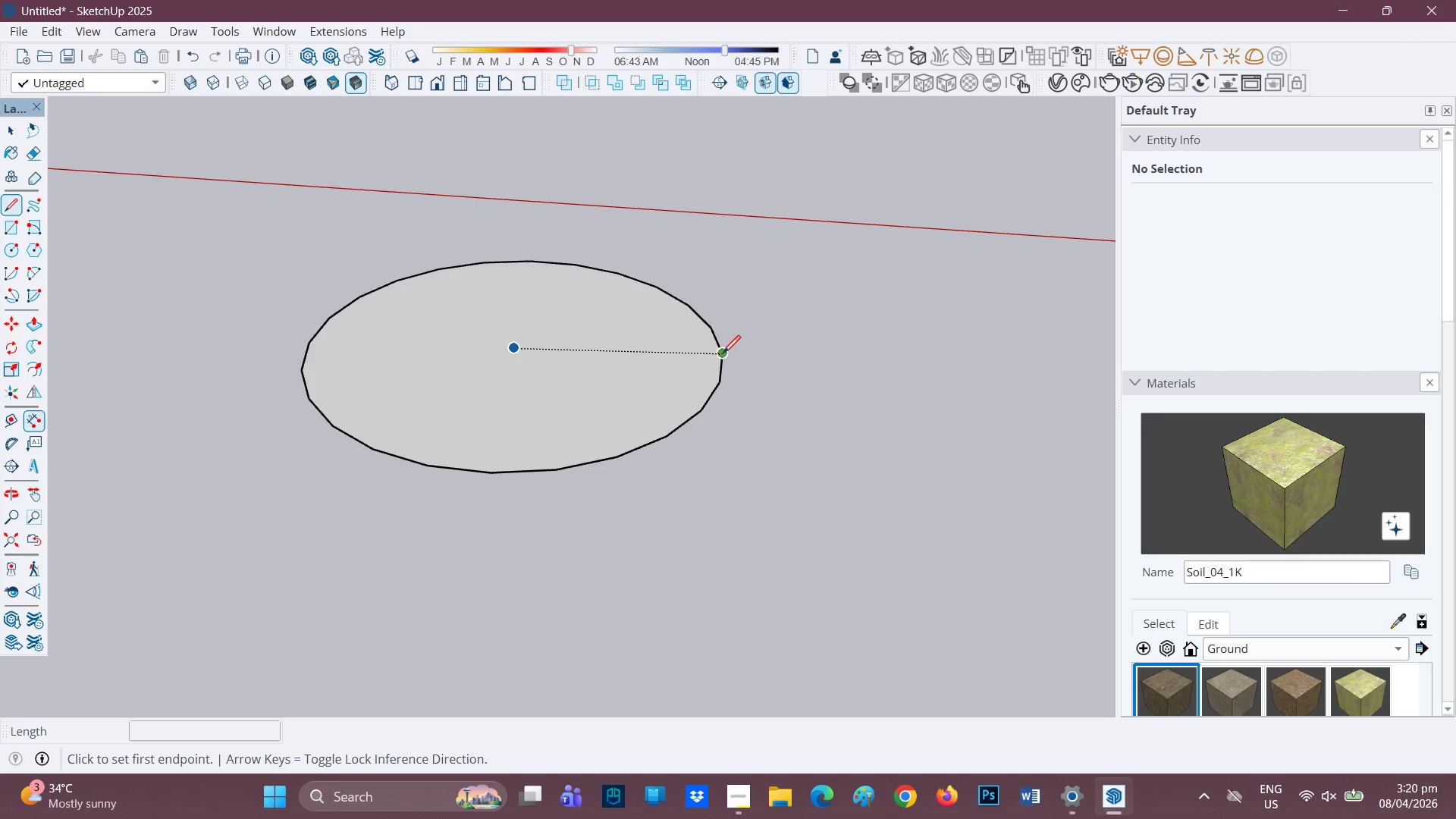 
left_click([723, 355])
 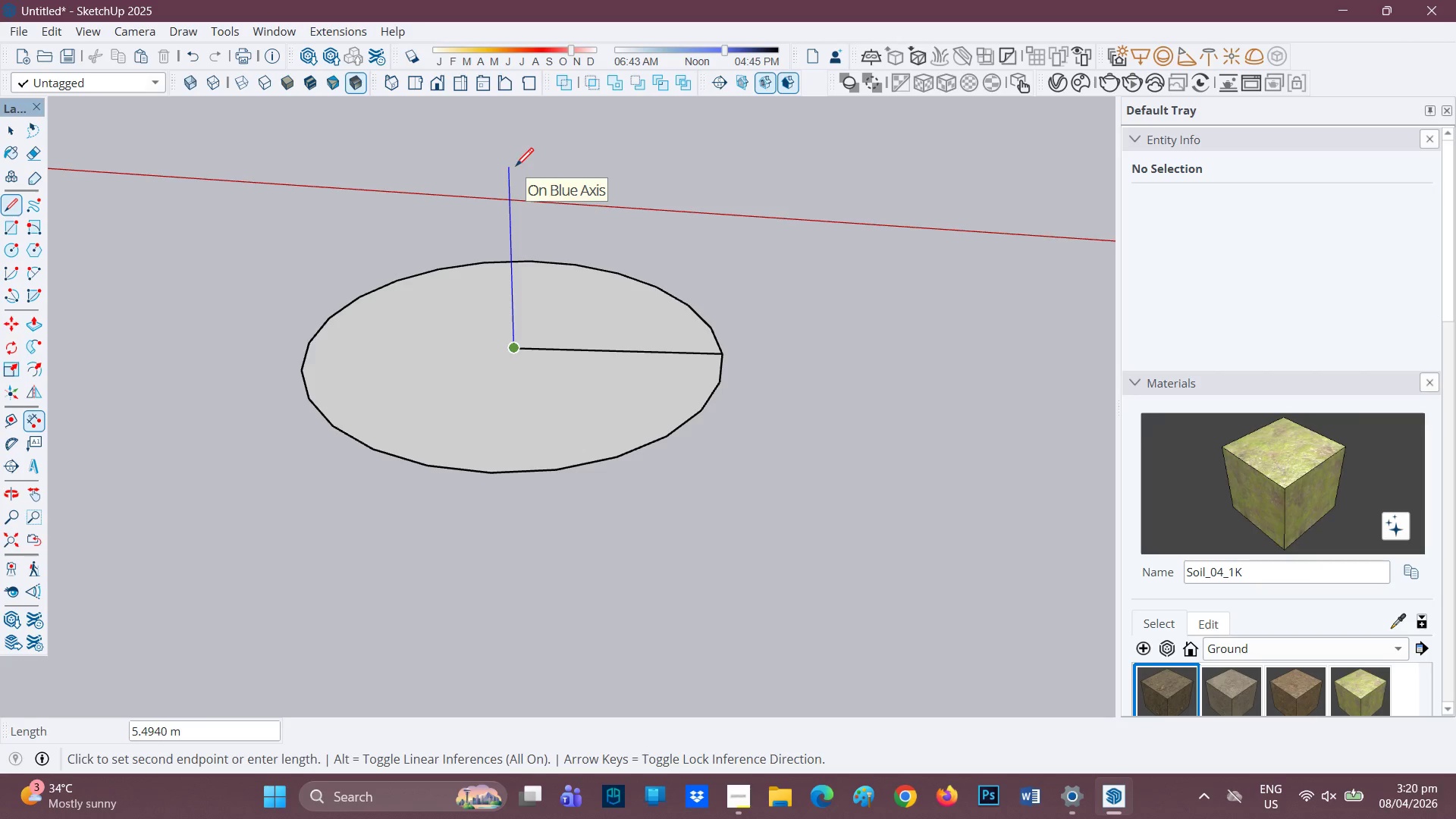 
type(15')
 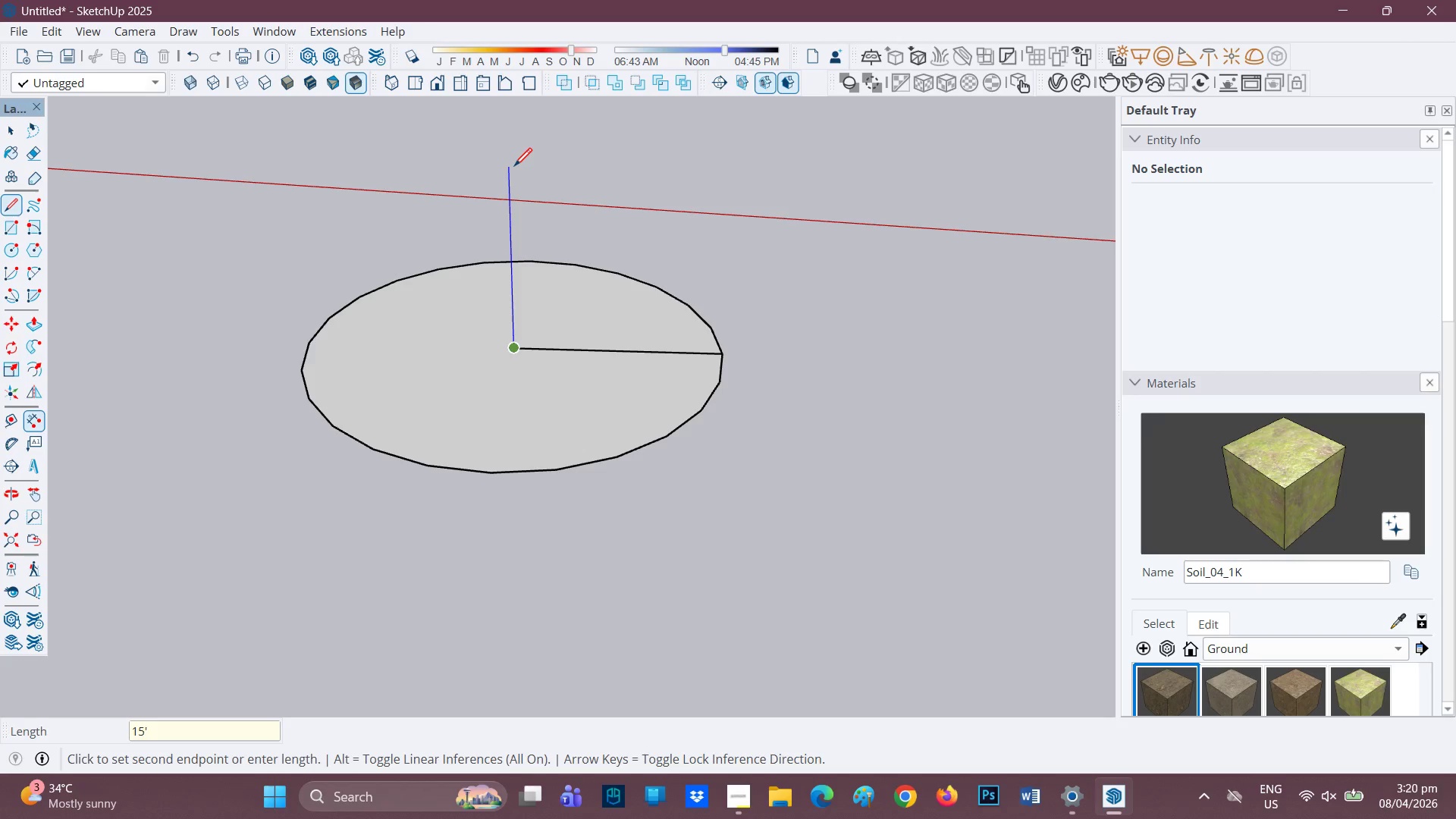 
key(Enter)
 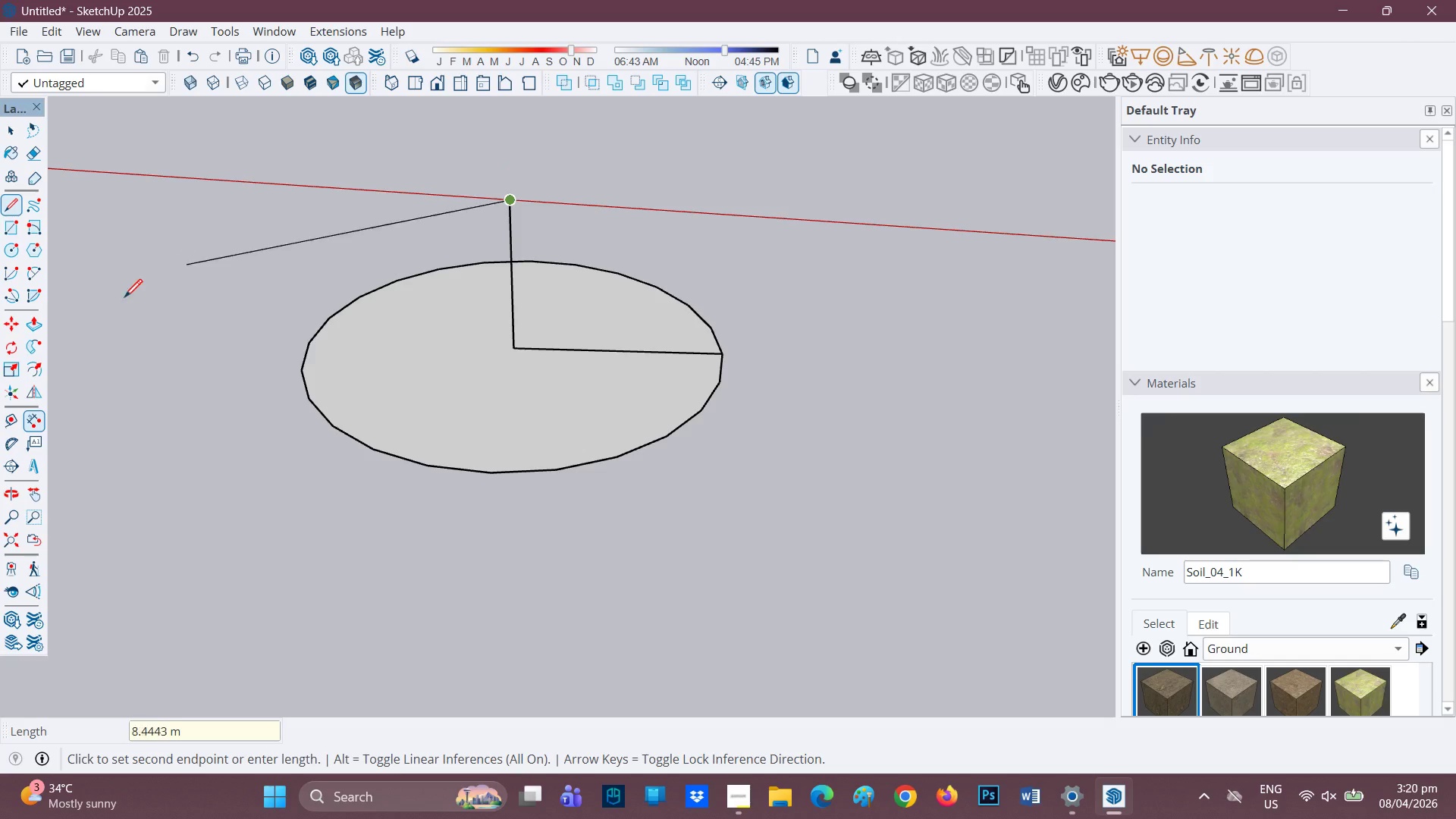 
key(Space)
 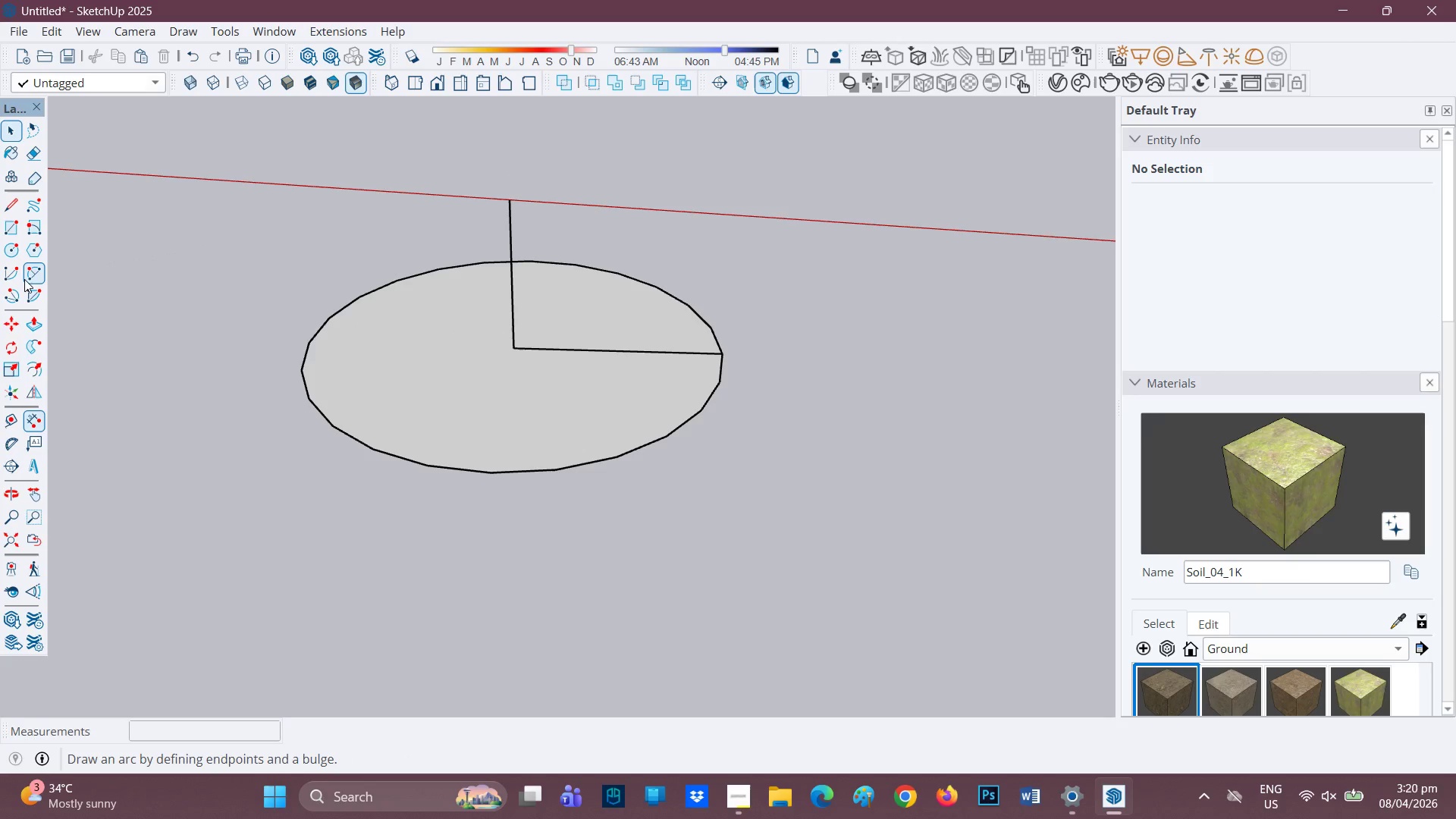 
left_click([27, 272])
 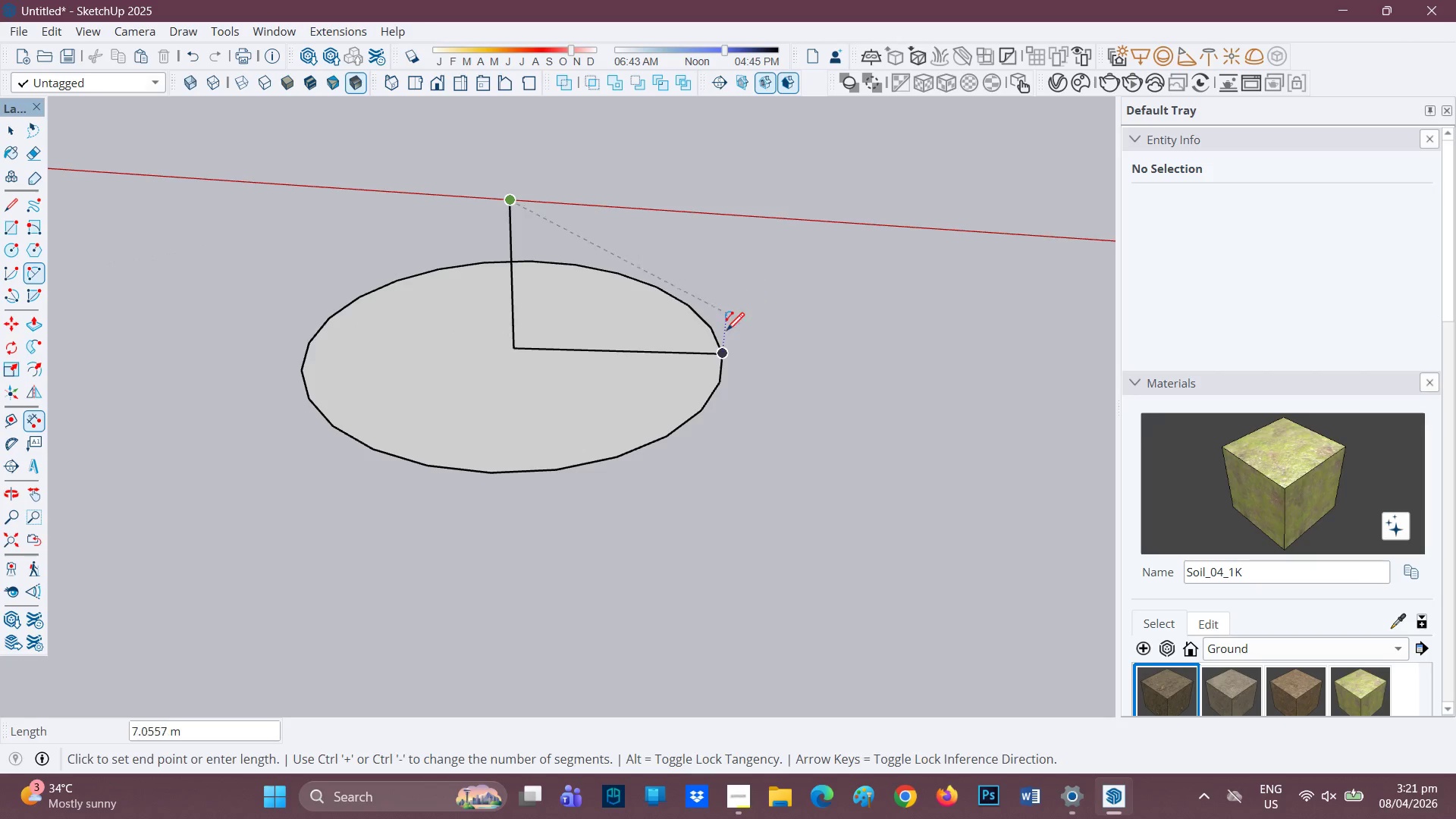 
left_click([725, 353])
 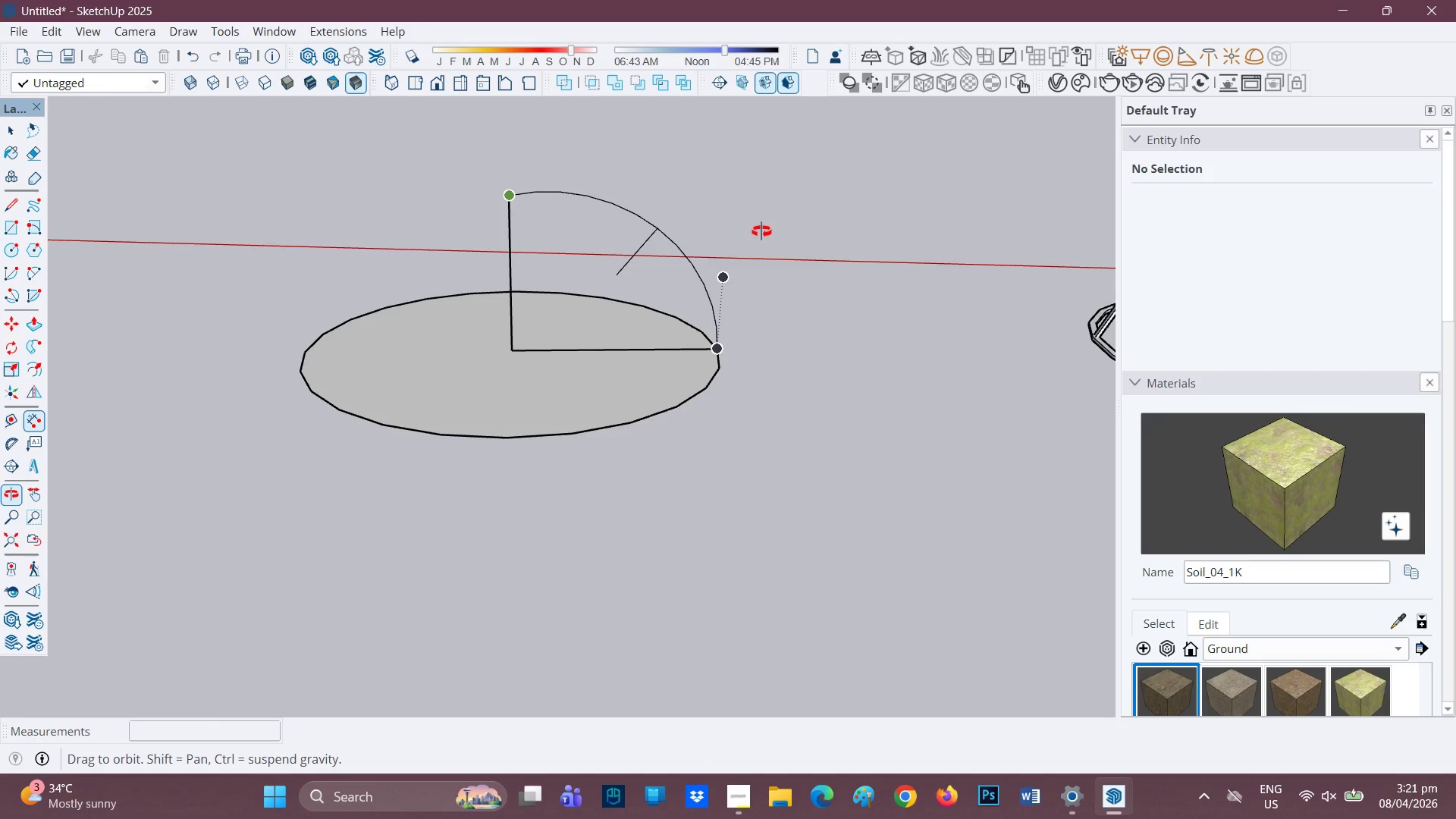 
wait(6.91)
 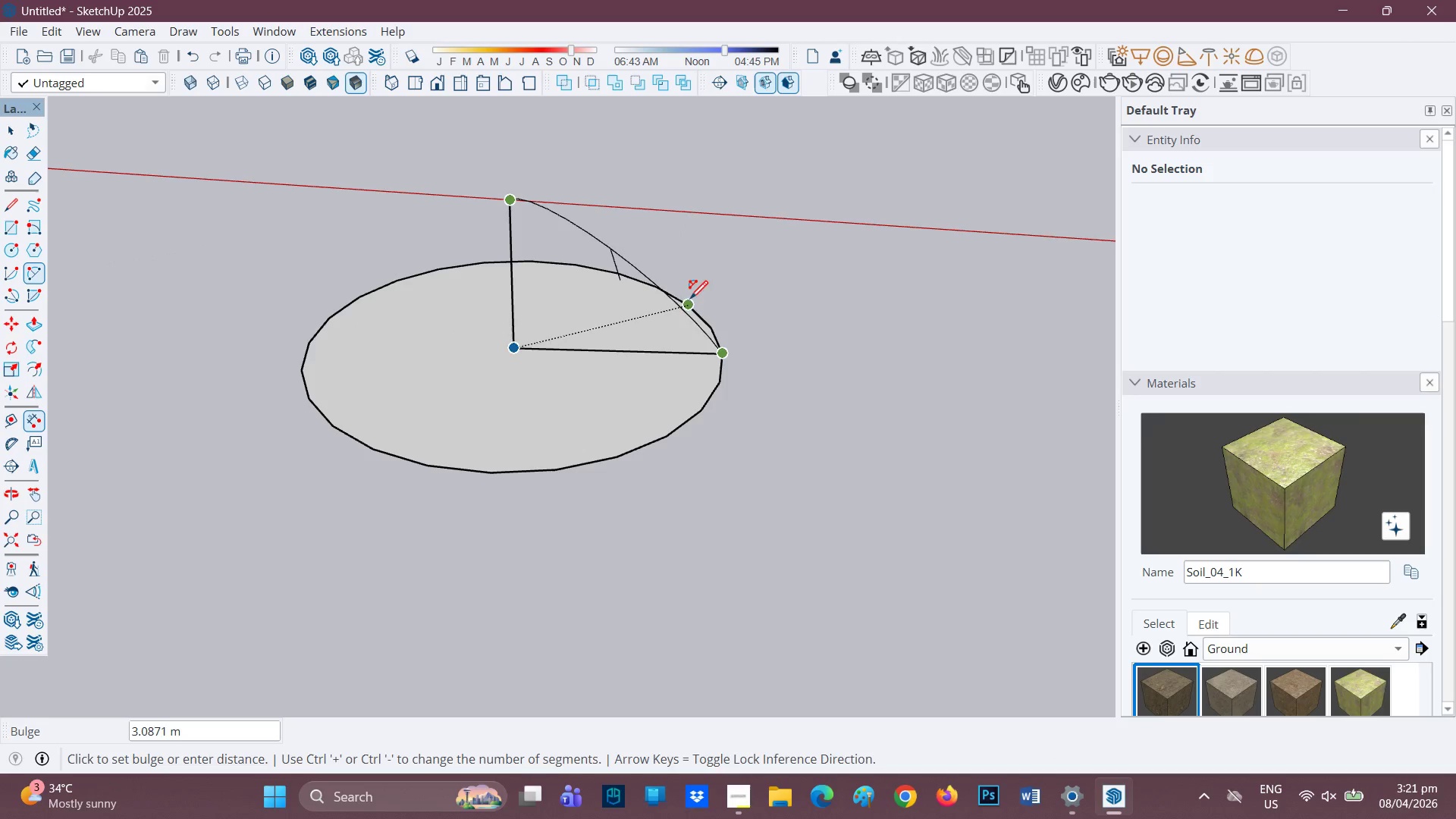 
left_click([717, 289])
 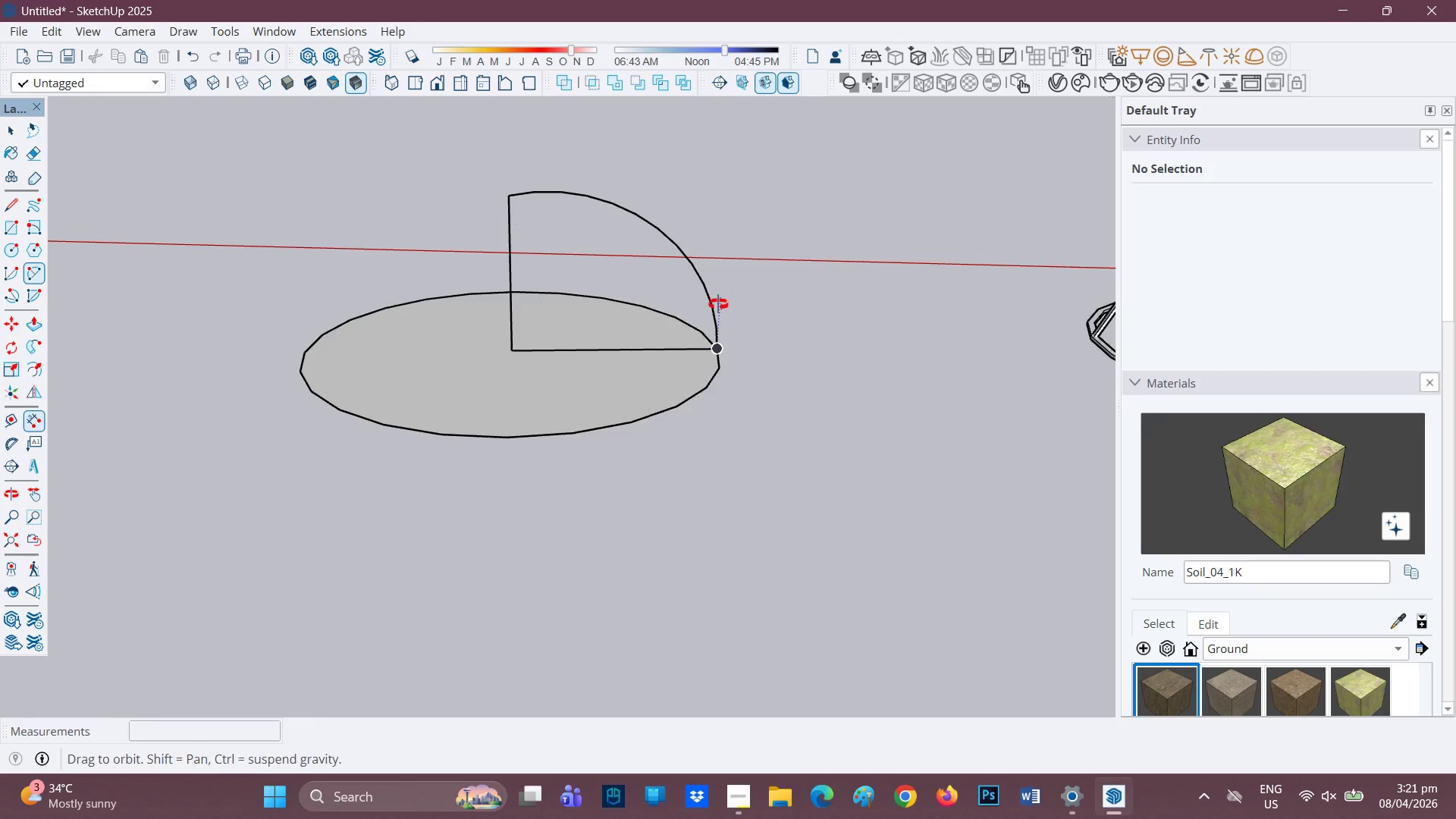 
key(Control+Z)
 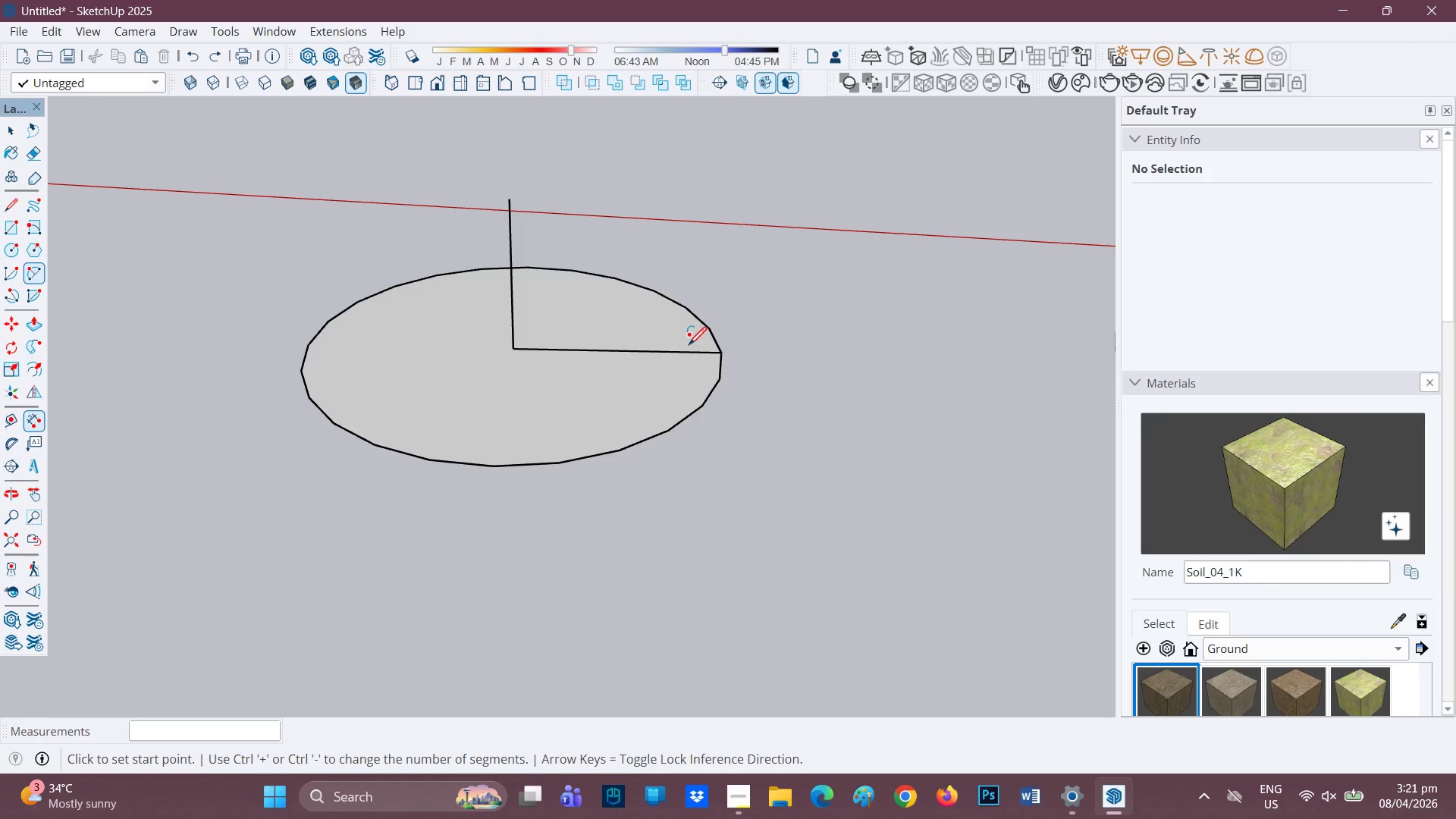 
scroll: coordinate [684, 338], scroll_direction: up, amount: 3.0
 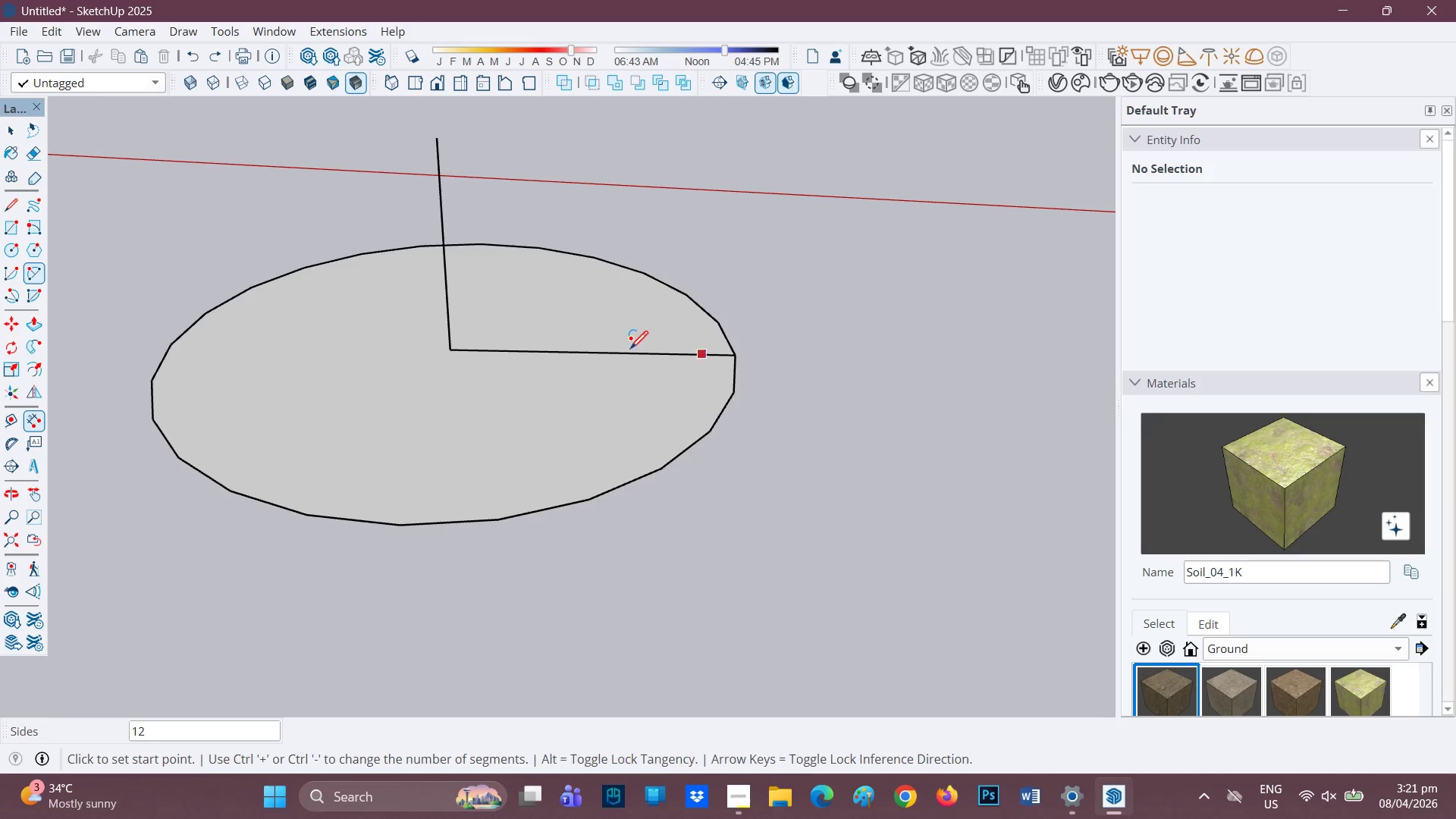 
left_click([450, 350])
 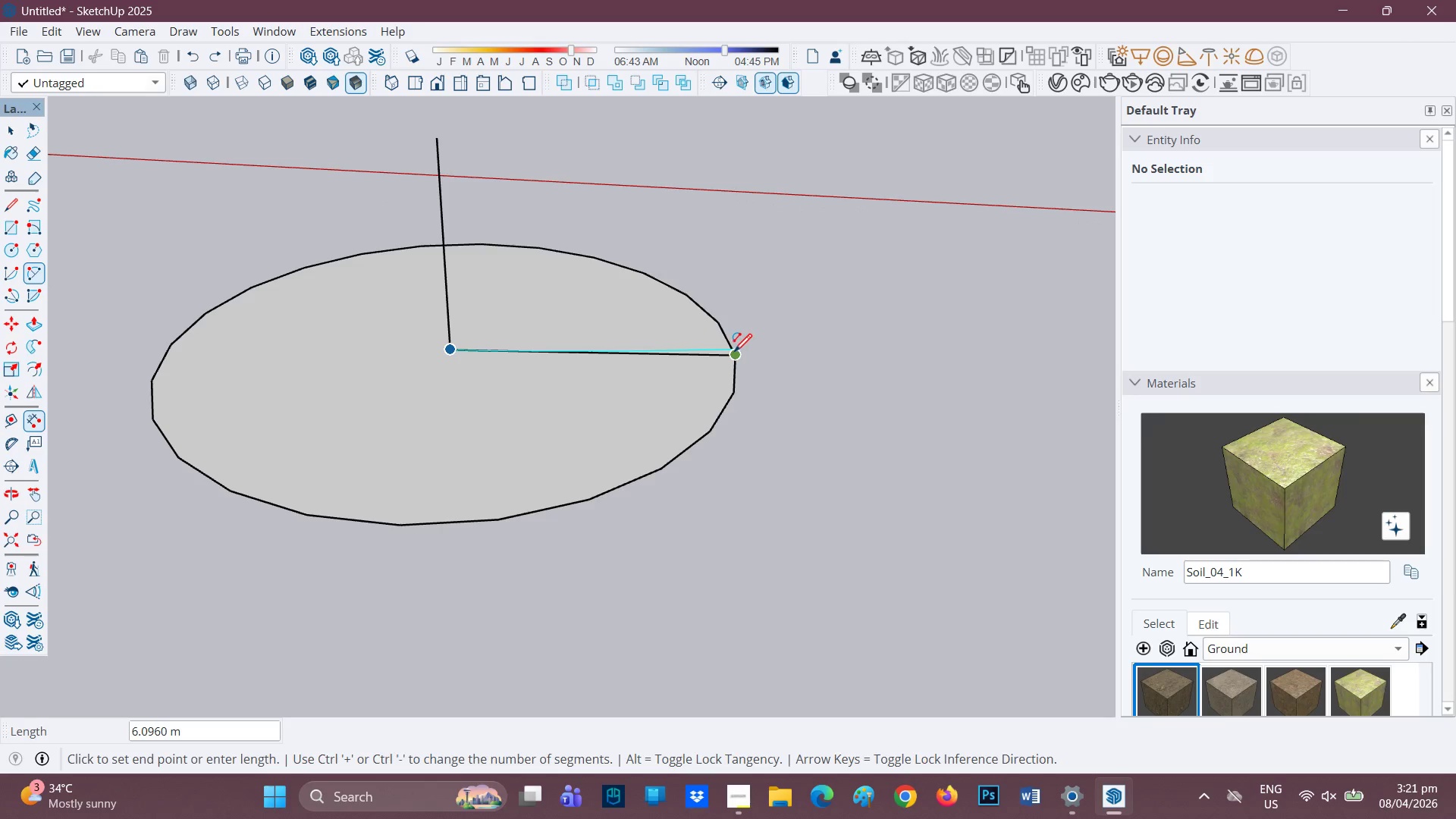 
key(Space)
 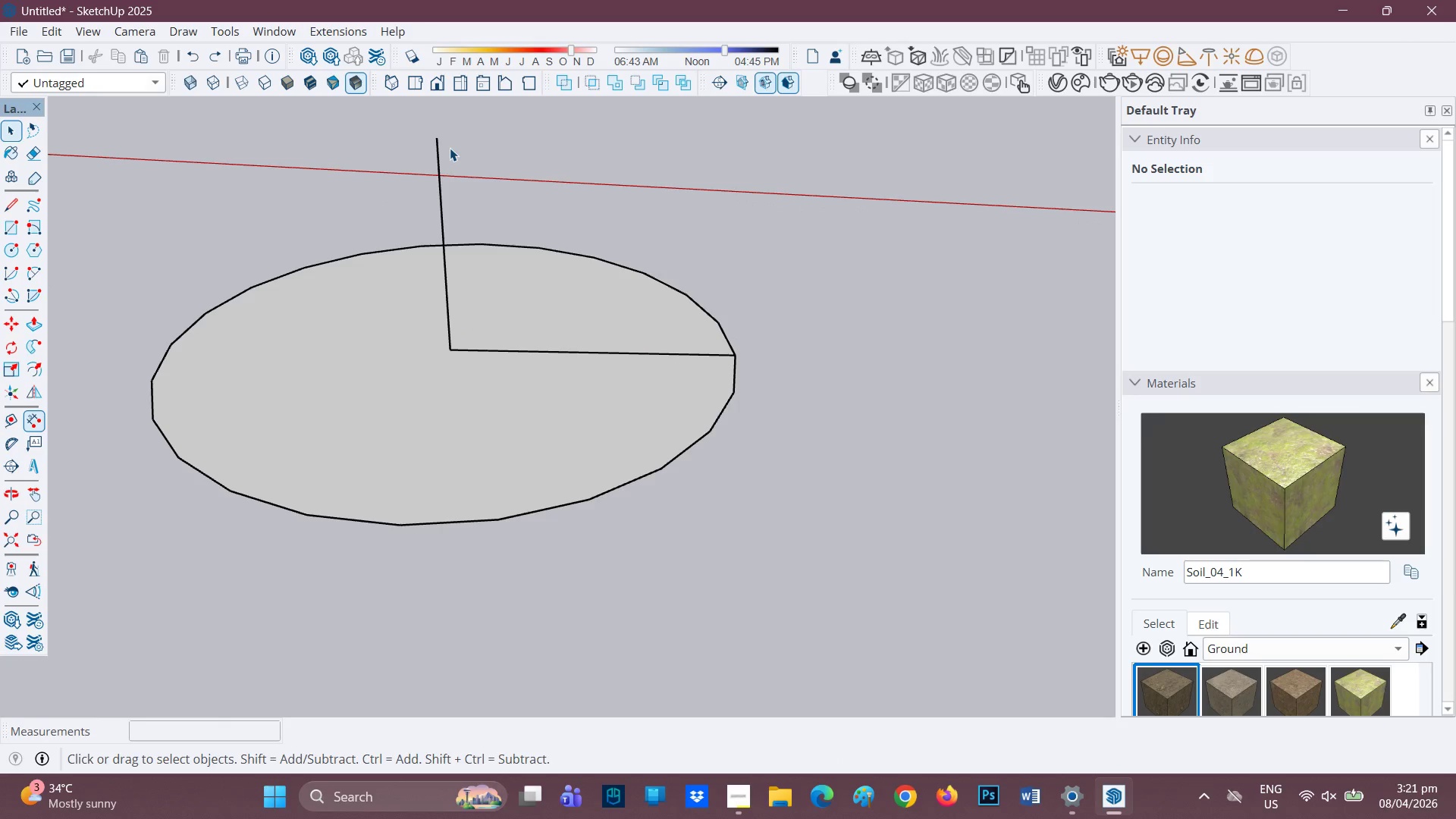 
key(A)
 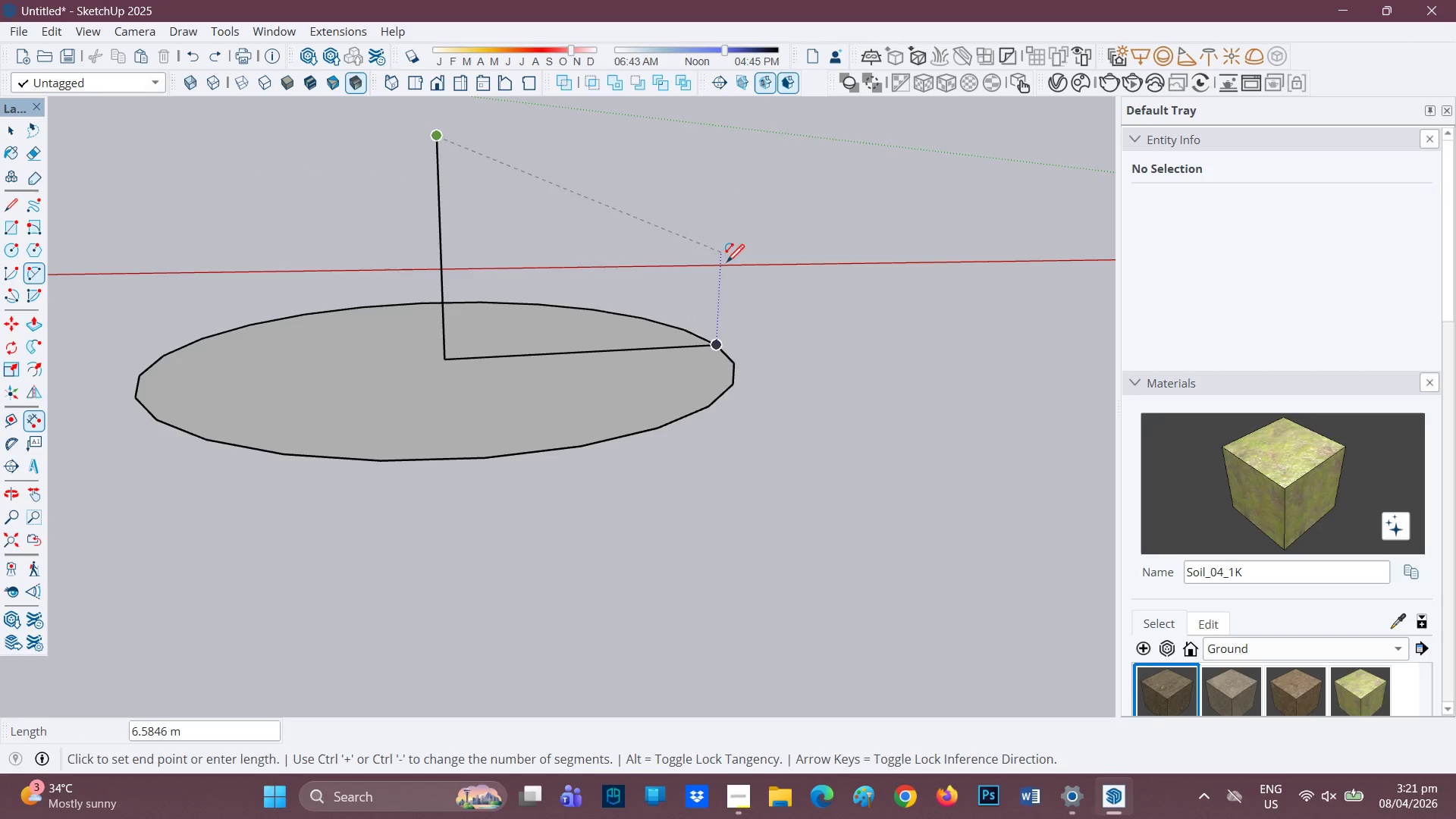 
left_click([722, 345])
 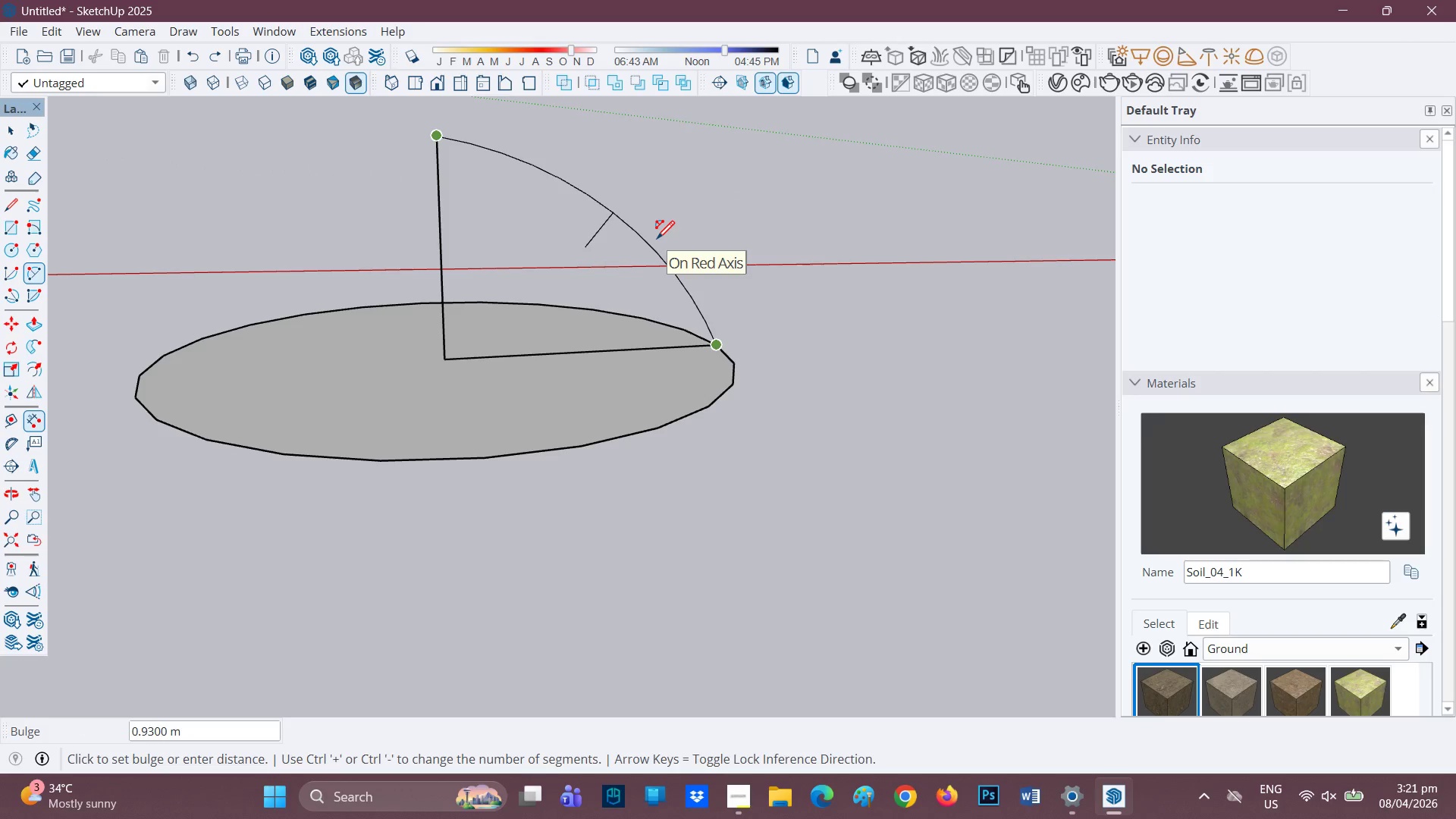 
left_click([657, 240])
 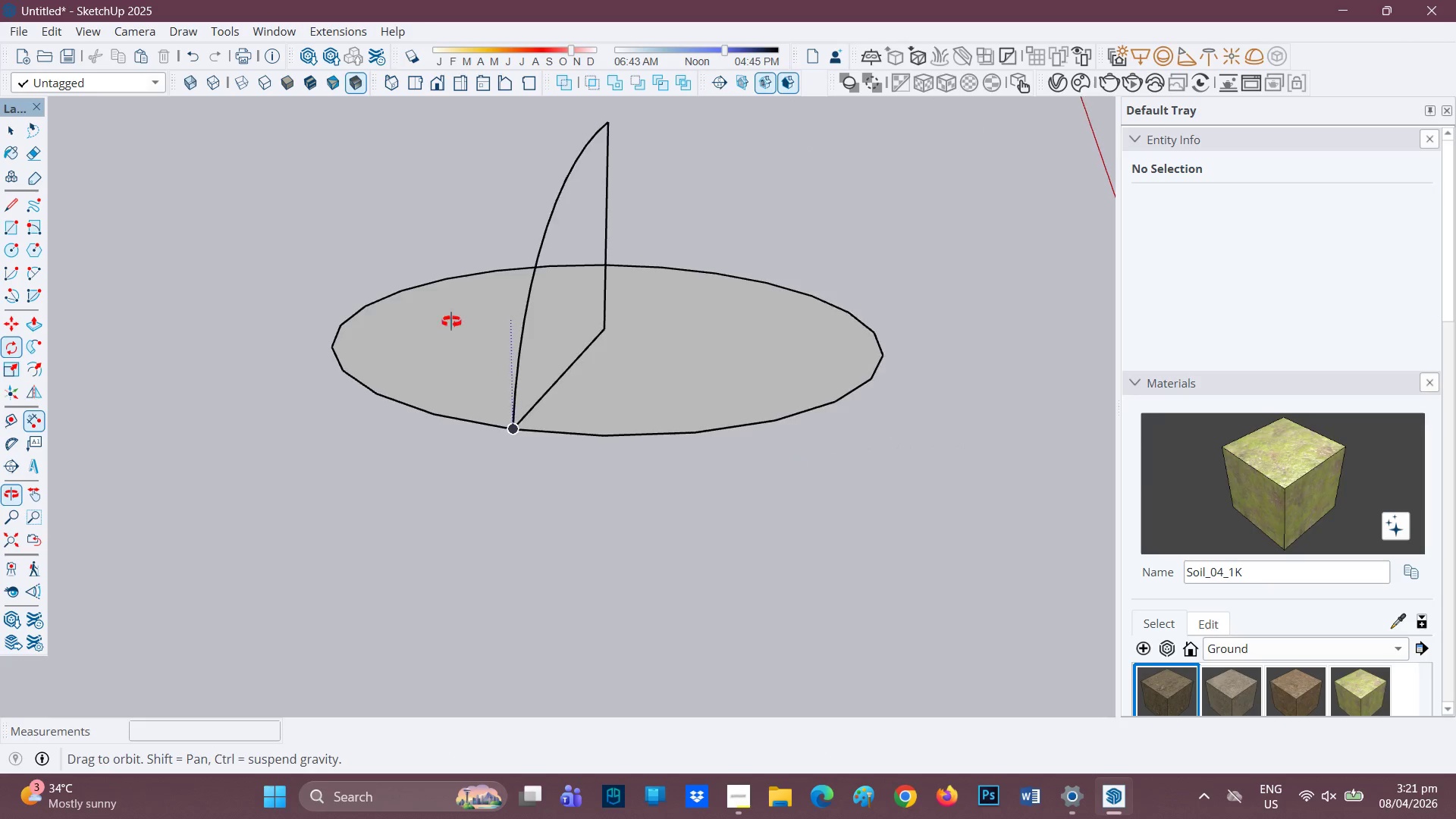 
wait(7.39)
 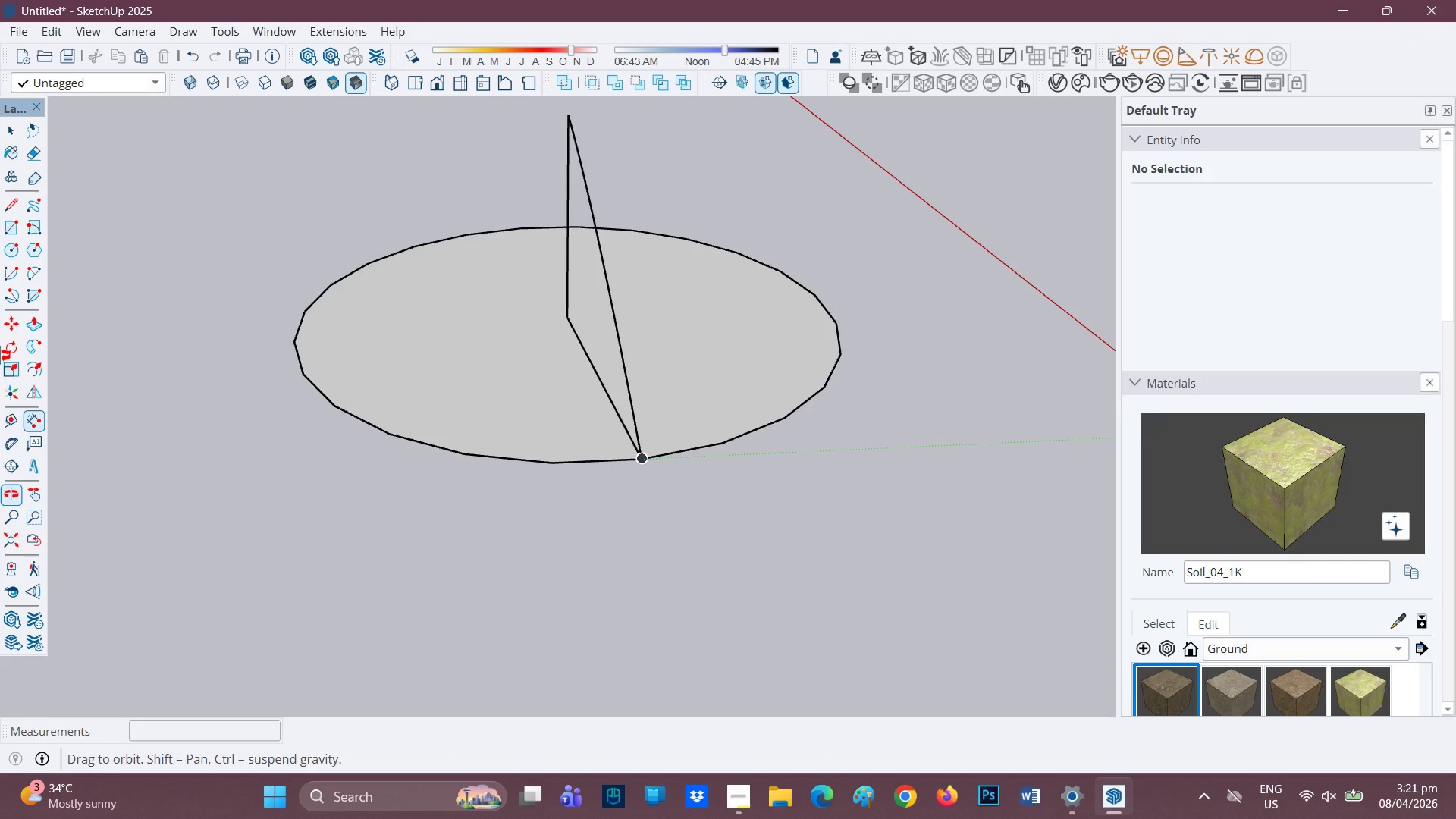 
key(Control+Z)
 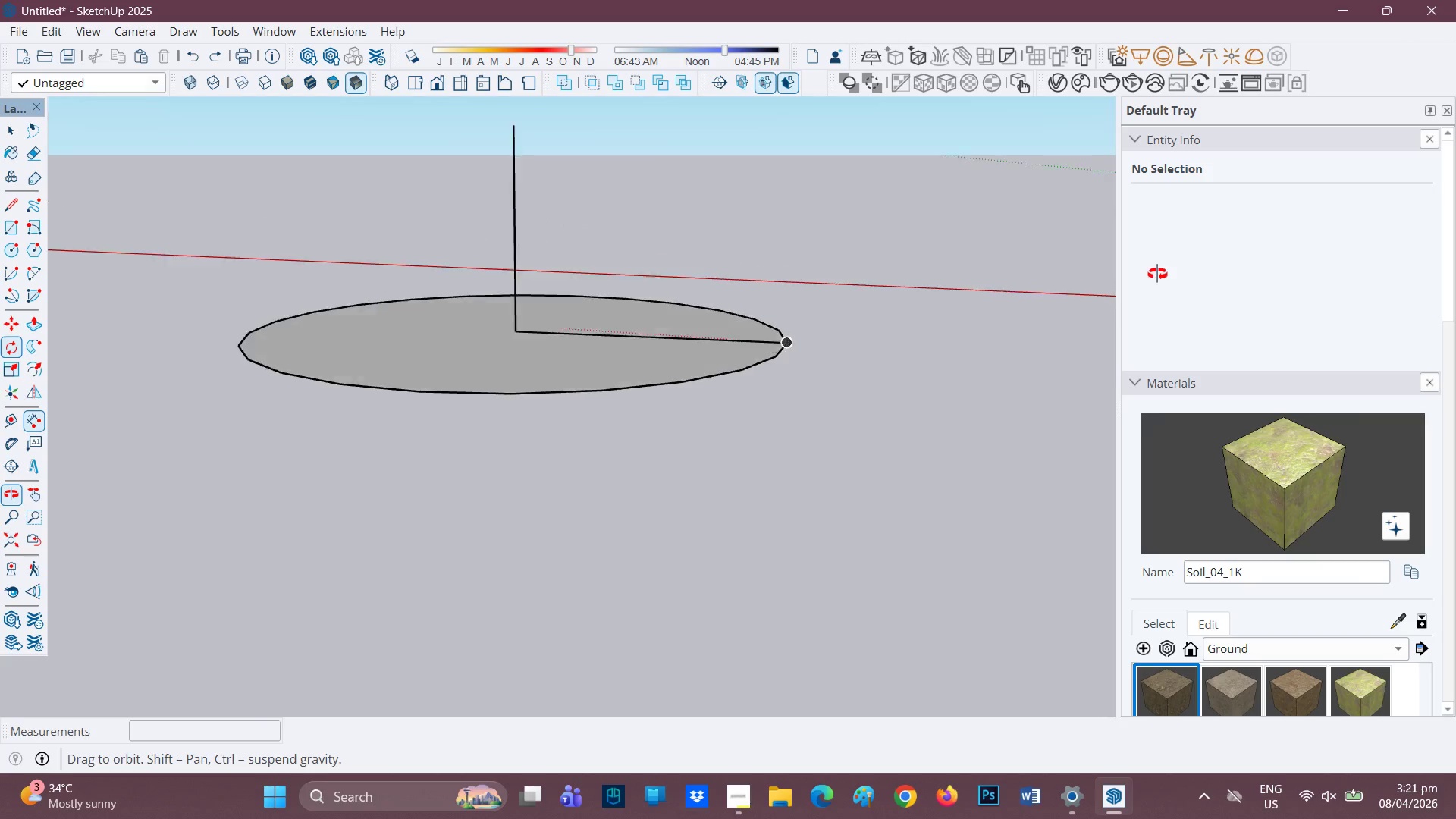 
scroll: coordinate [965, 363], scroll_direction: down, amount: 1.0
 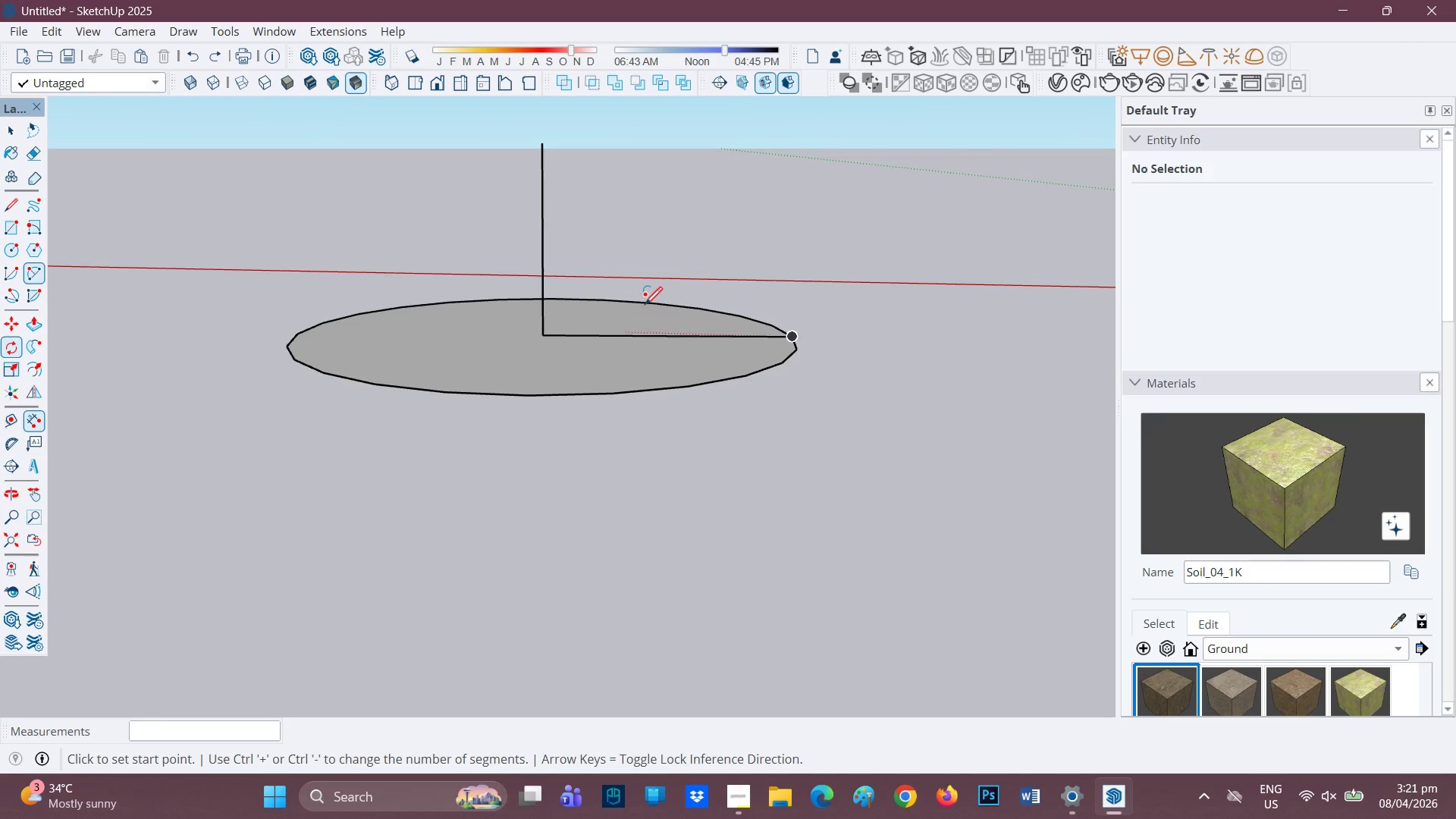 
type(gh)
 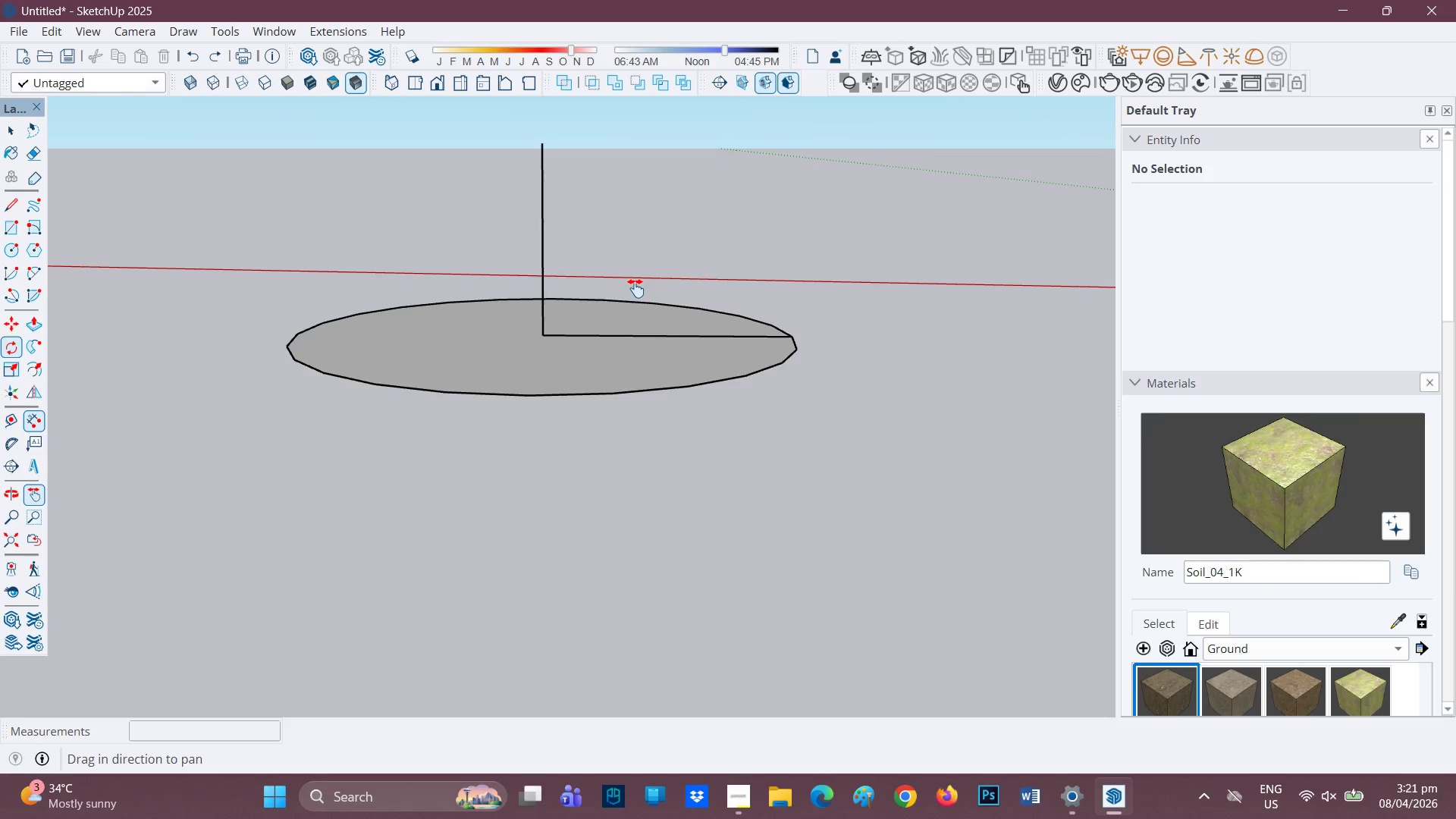 
left_click([645, 306])
 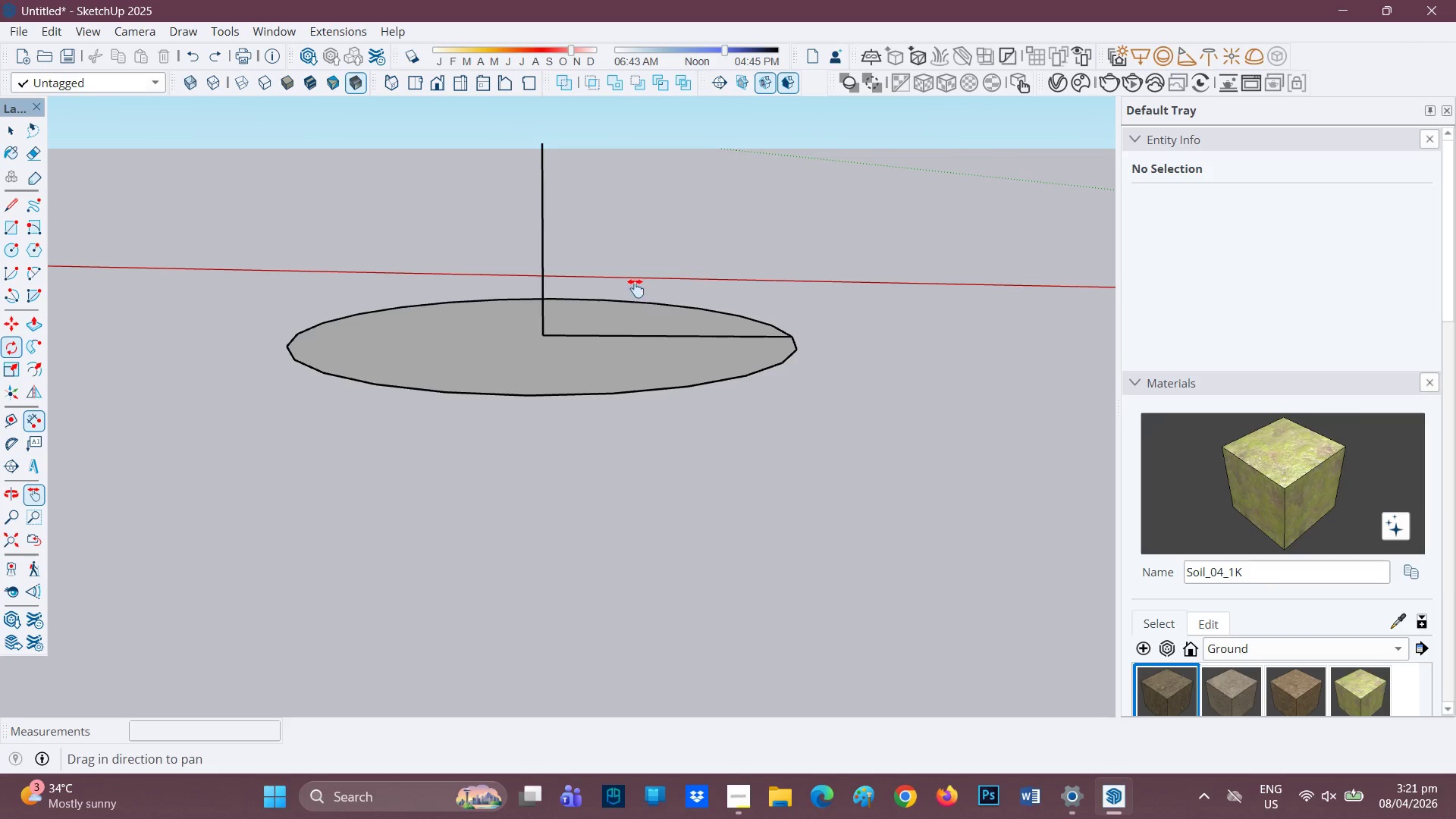 
left_click_drag(start_coordinate=[635, 288], to_coordinate=[662, 397])
 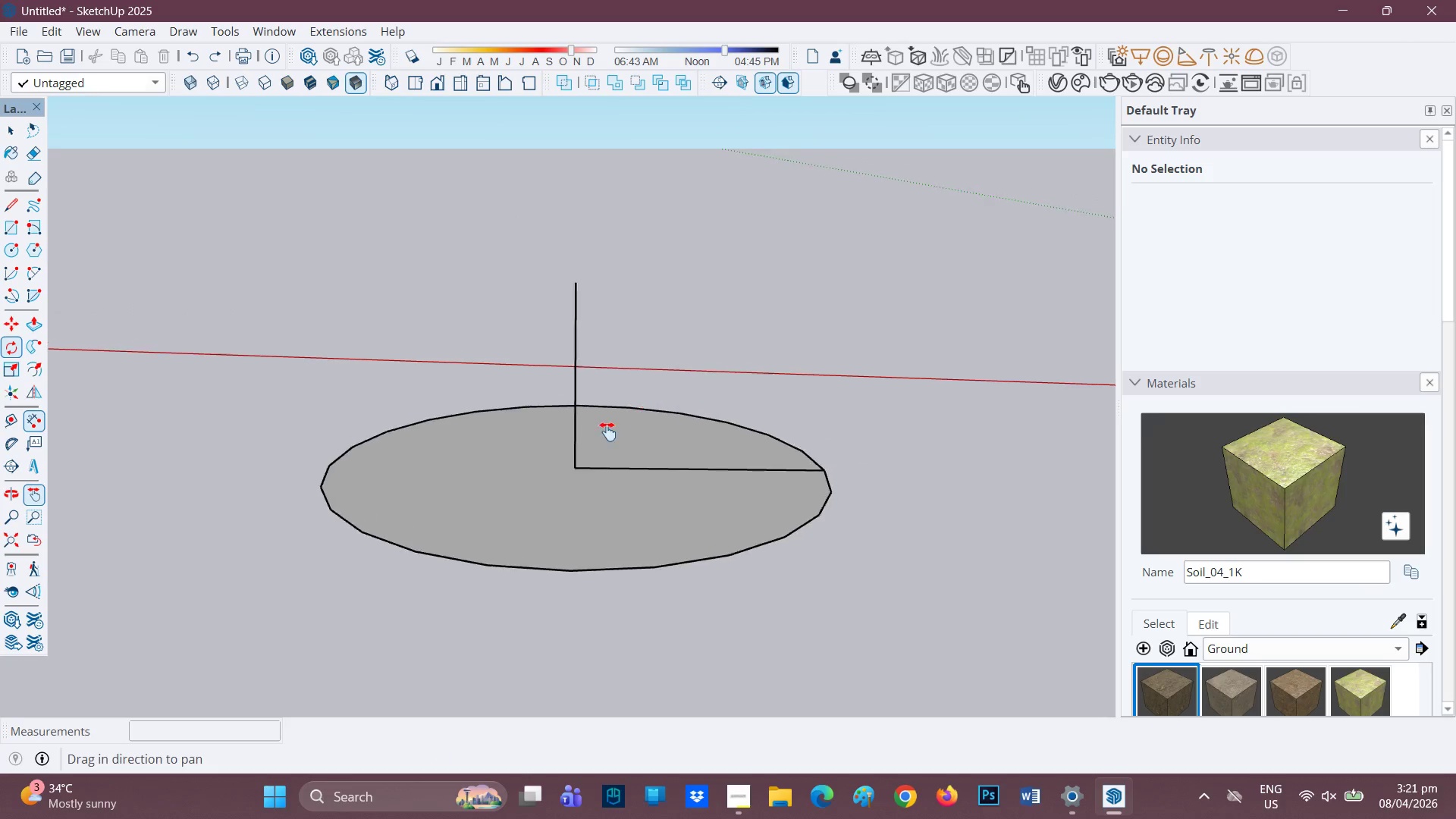 
scroll: coordinate [608, 431], scroll_direction: up, amount: 4.0
 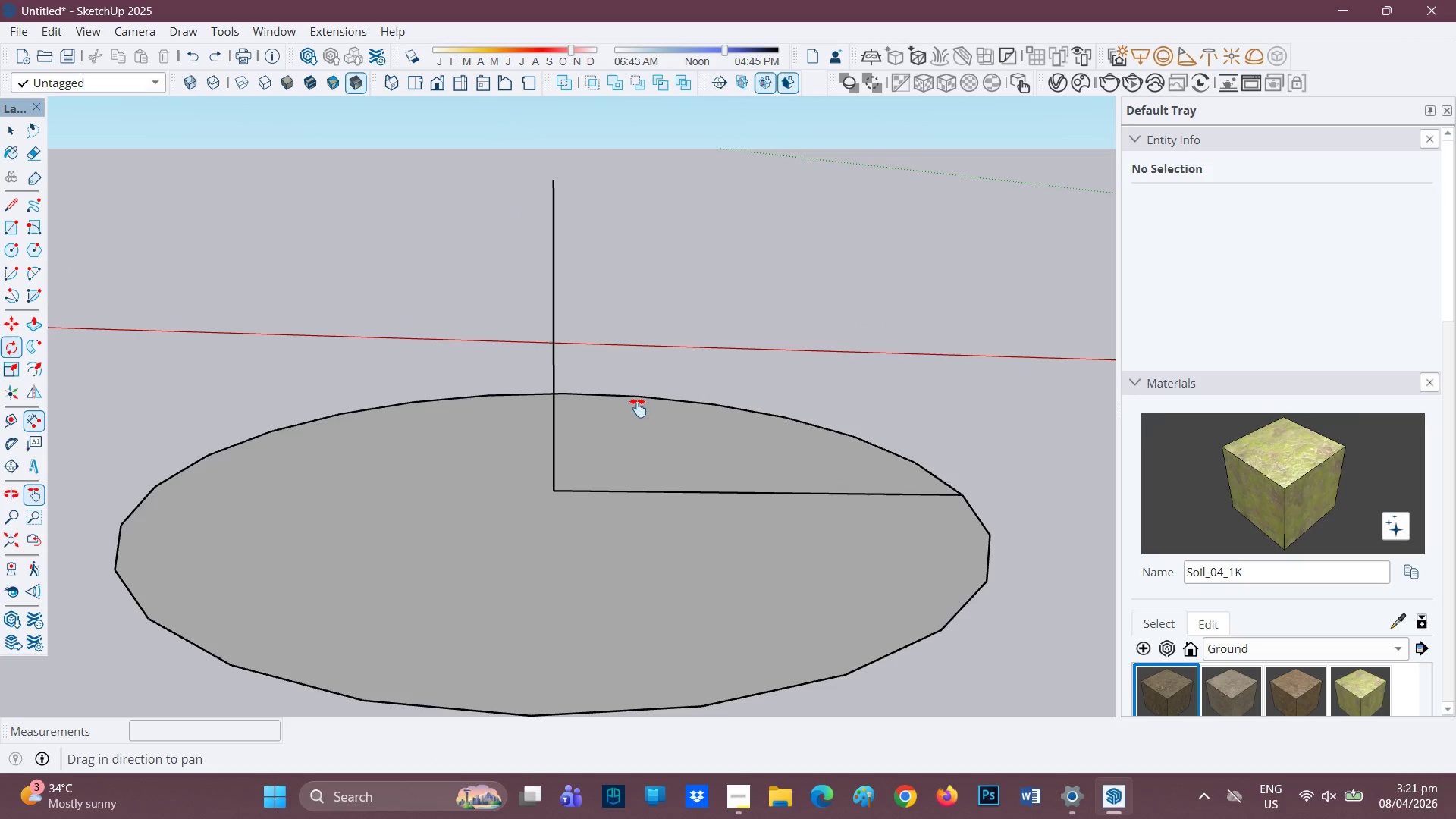 
key(A)
 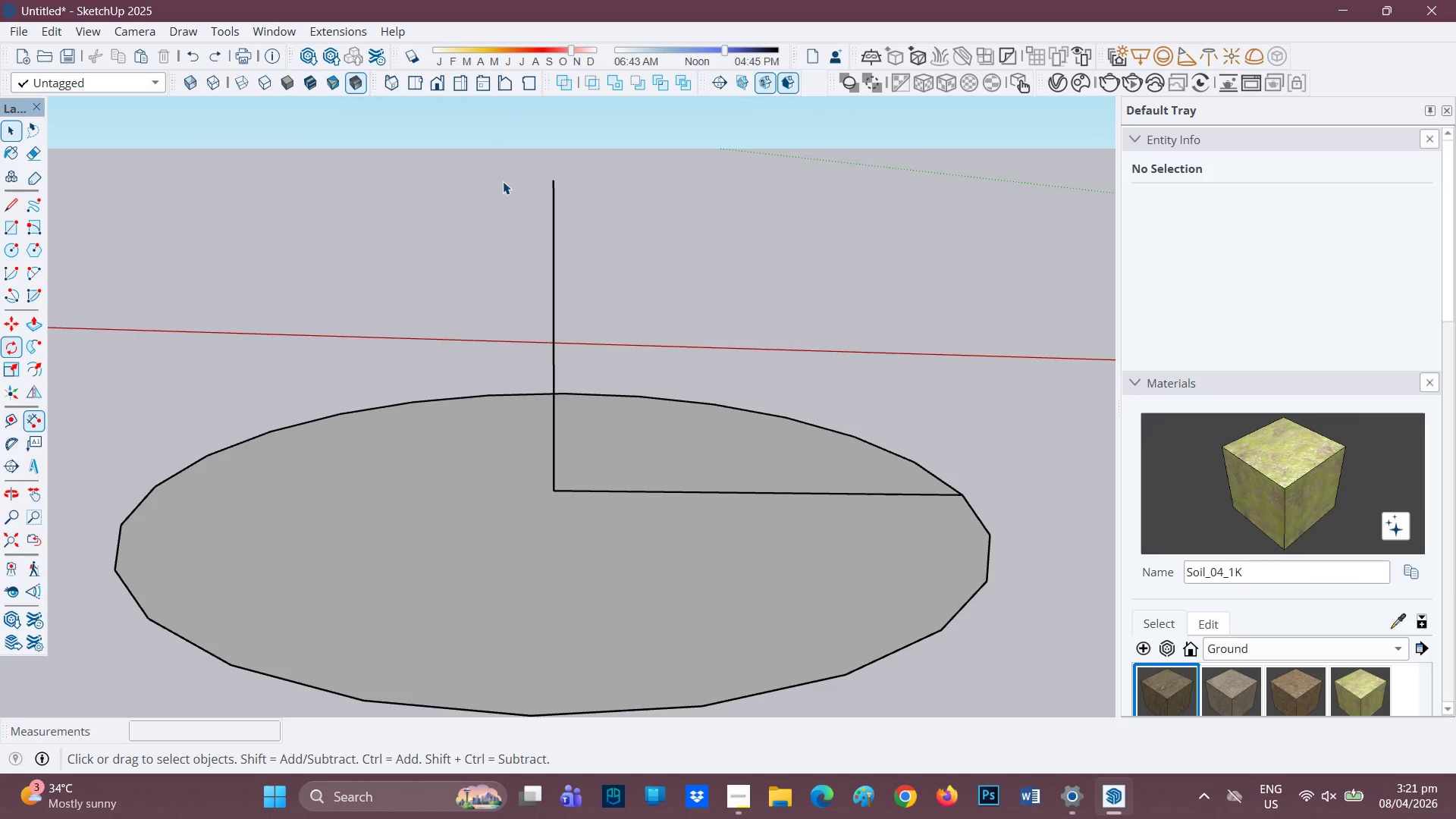 
key(A)
 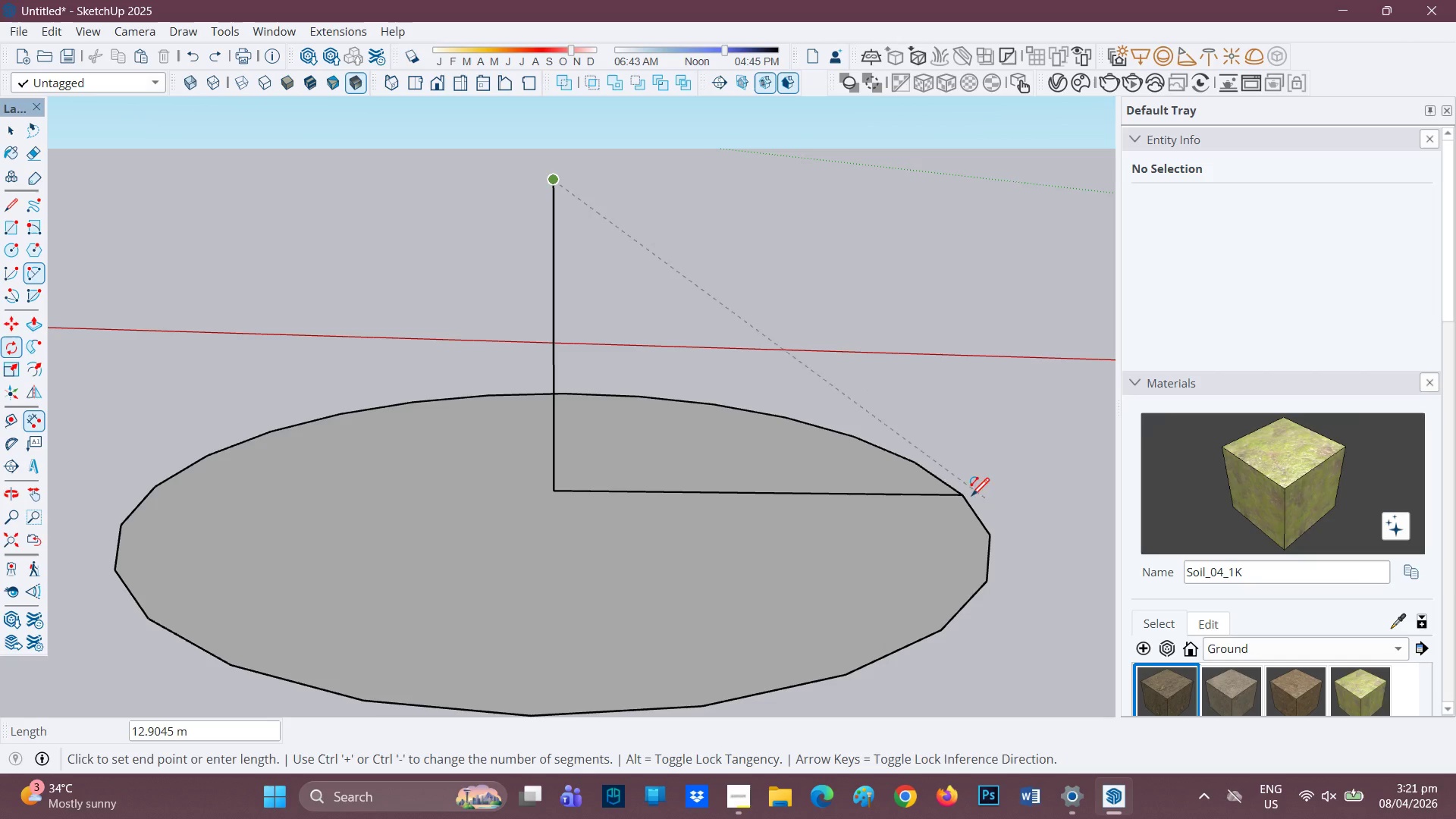 
left_click([960, 491])
 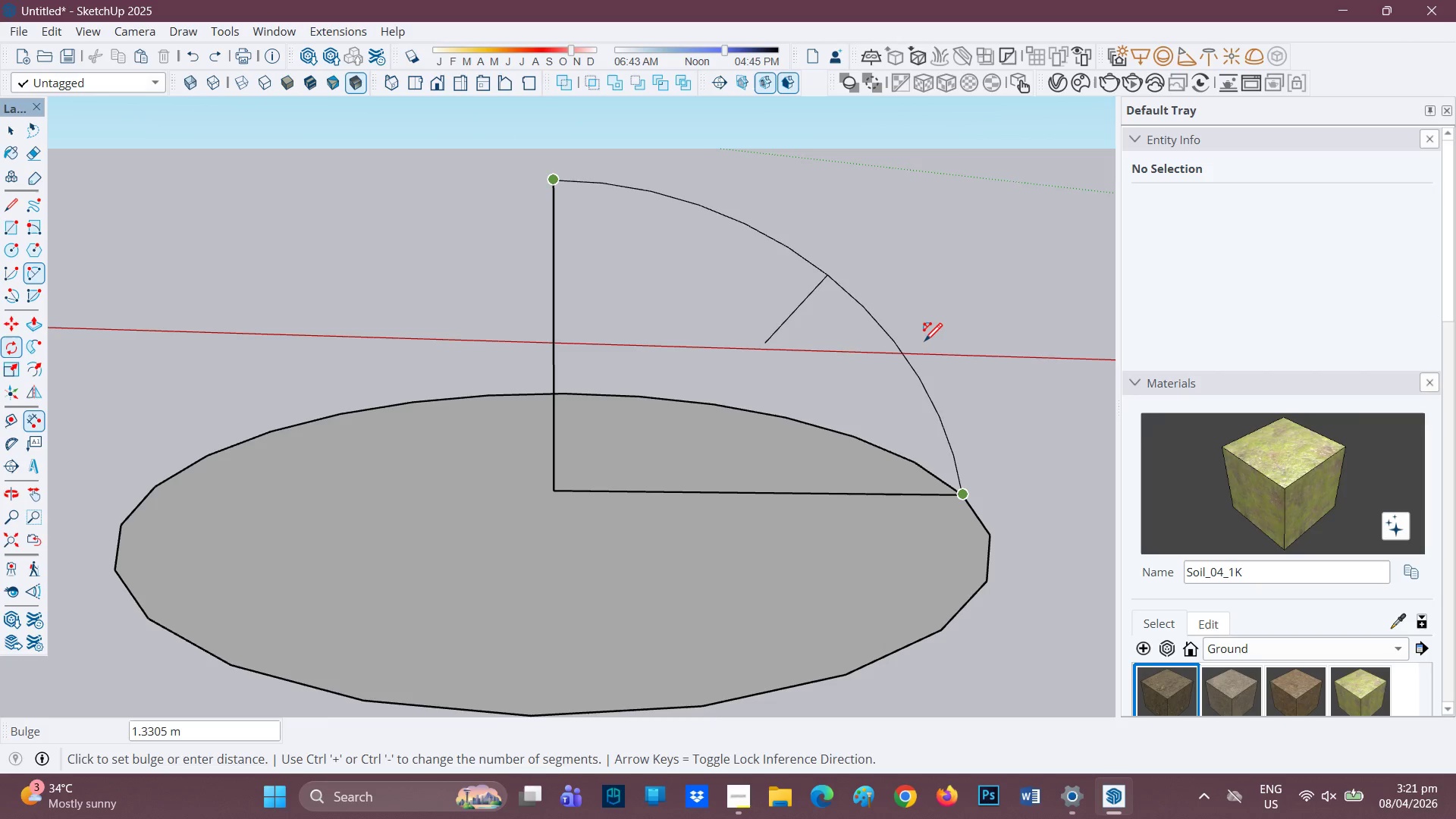 
wait(11.61)
 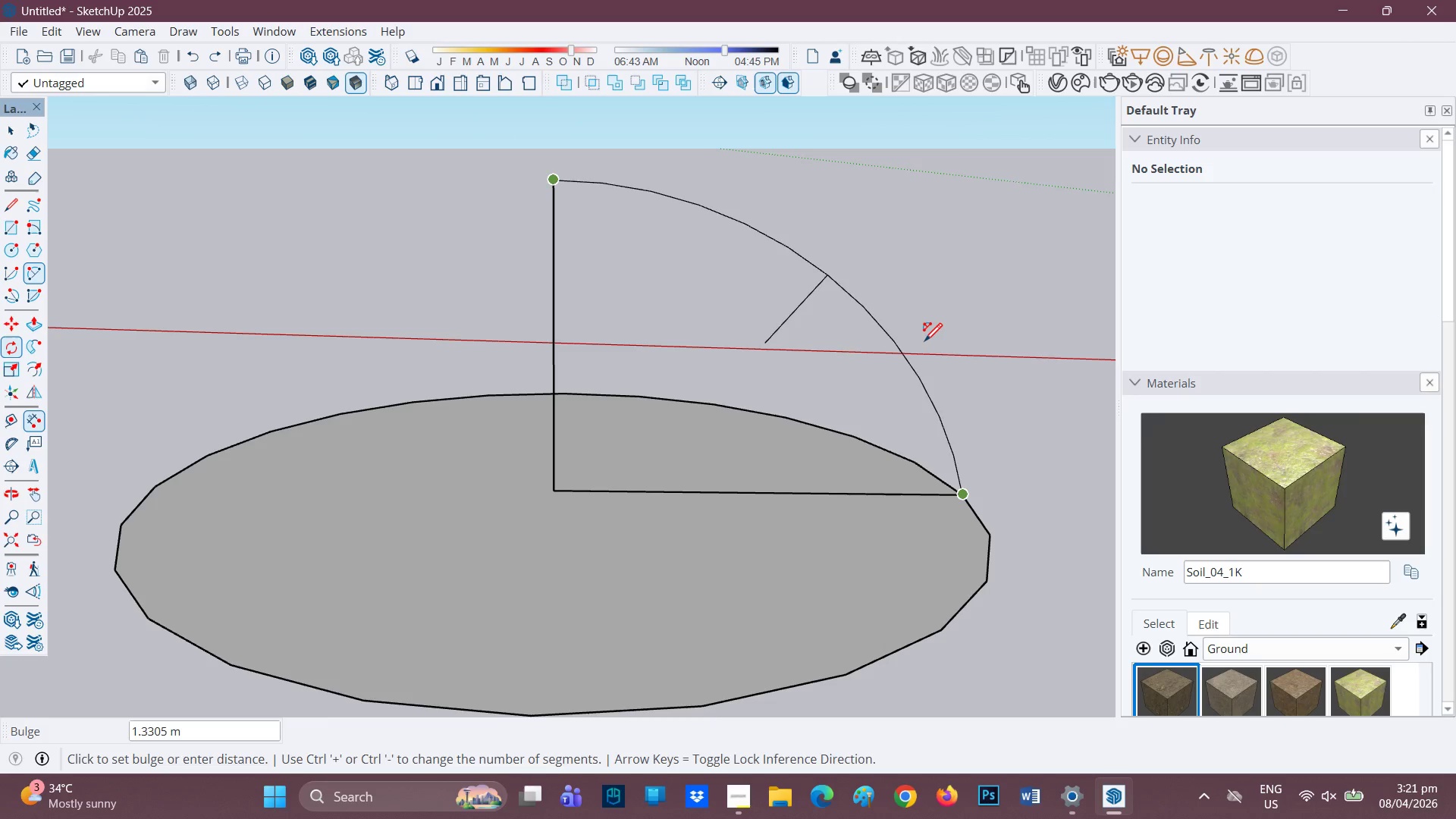 
left_click([968, 330])
 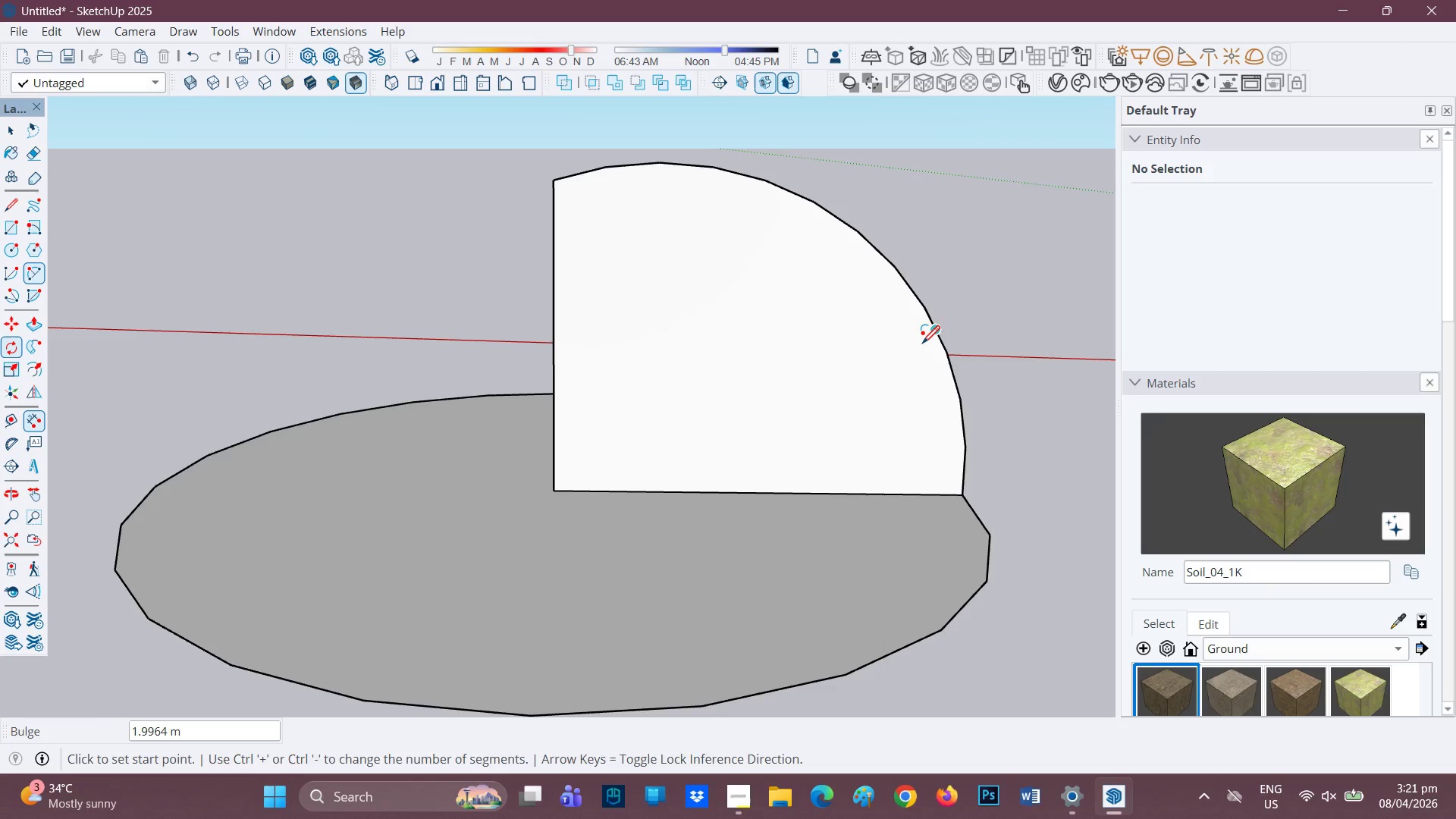 
key(Space)
 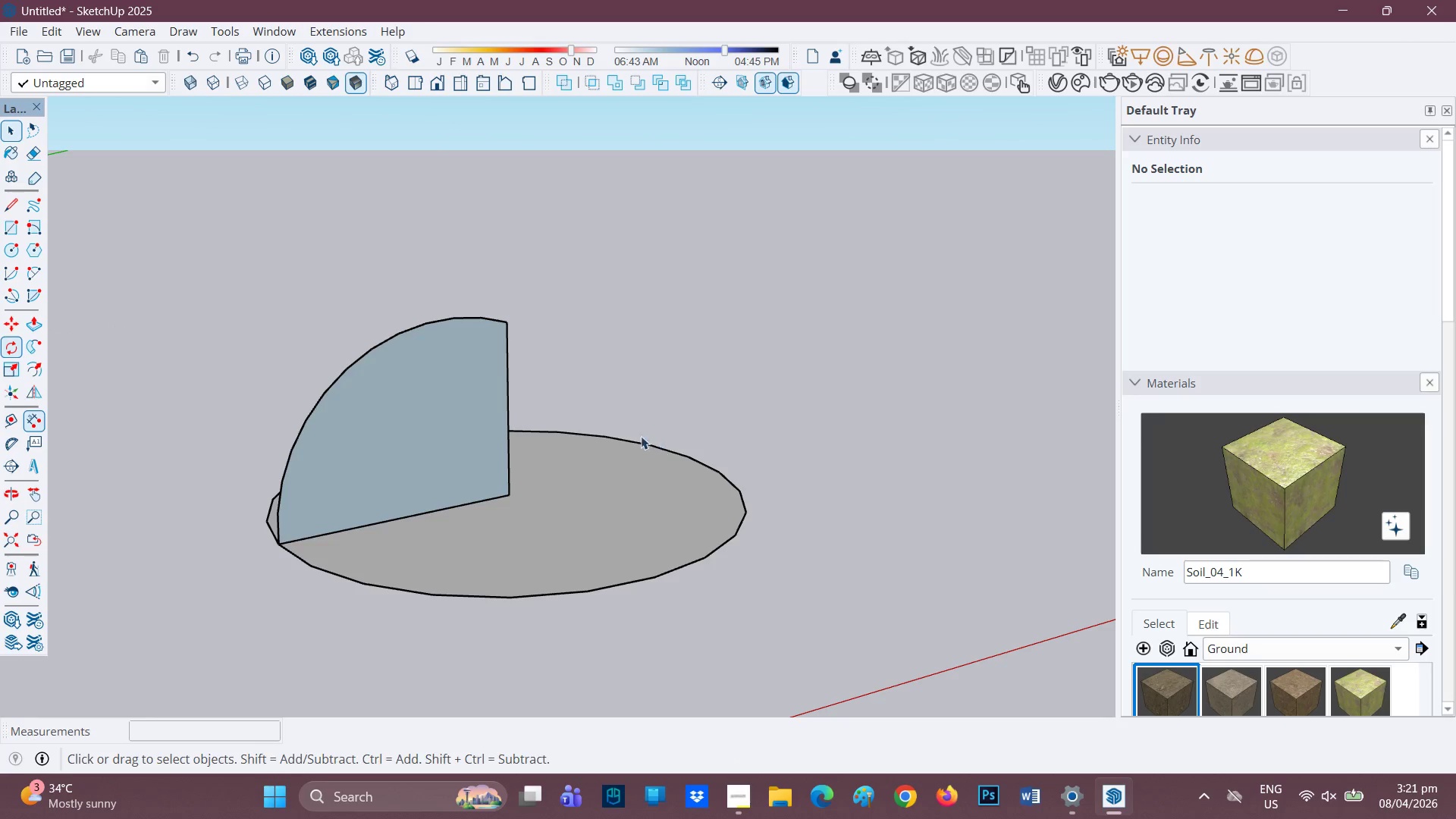 
scroll: coordinate [821, 432], scroll_direction: down, amount: 8.0
 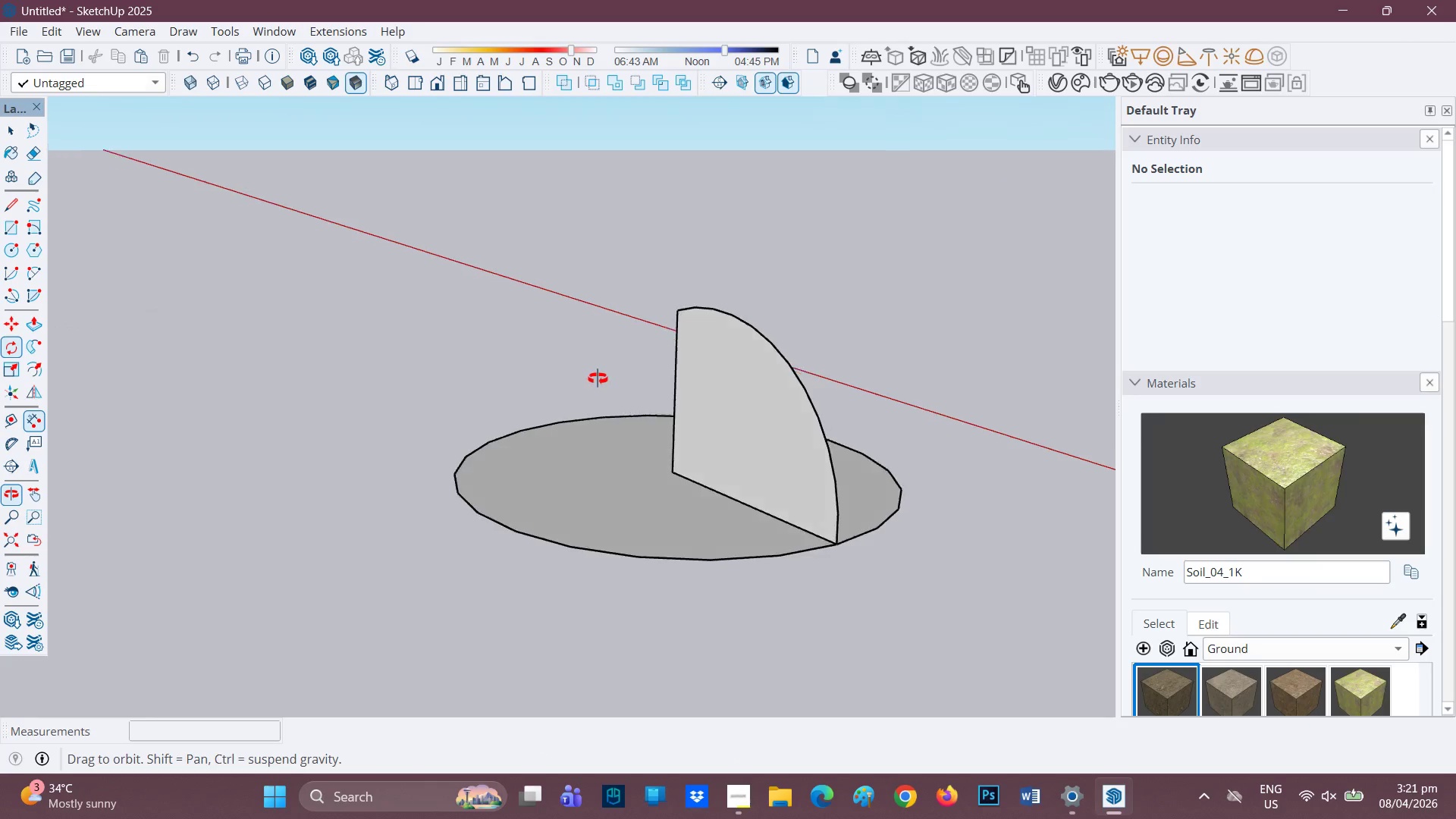 
key(Control+ControlLeft)
 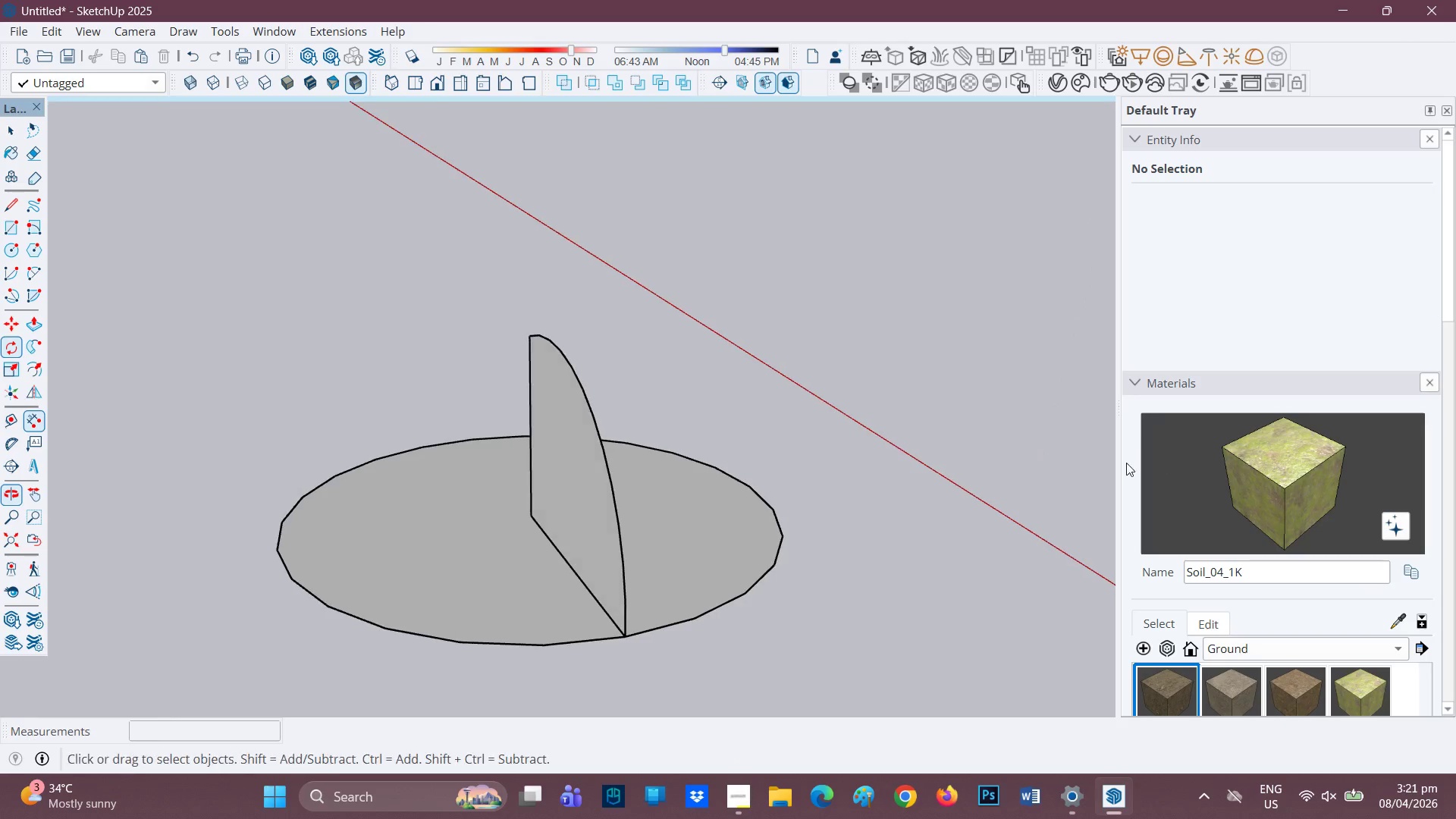 
key(Control+Z)
 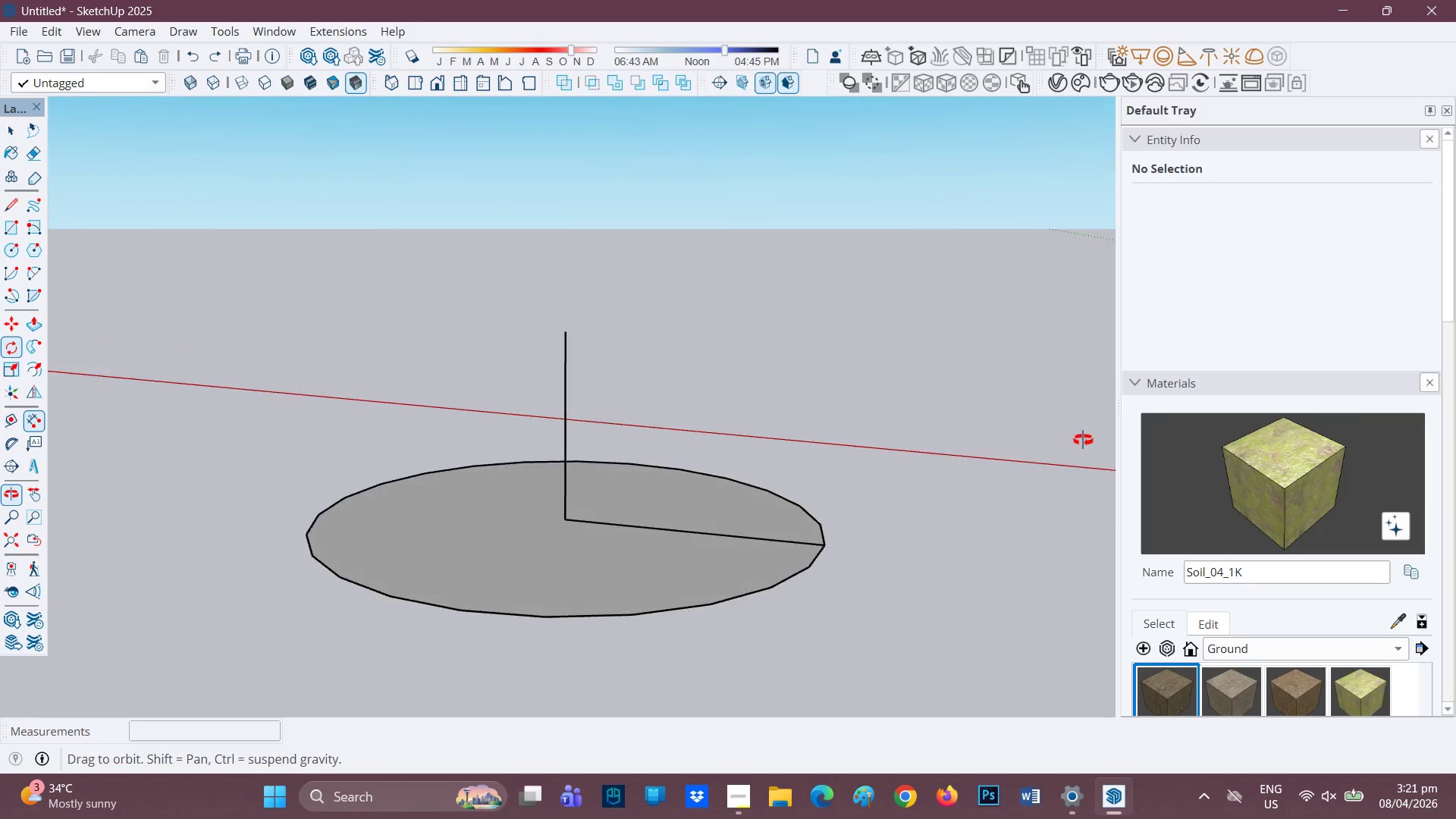 
scroll: coordinate [817, 406], scroll_direction: up, amount: 3.0
 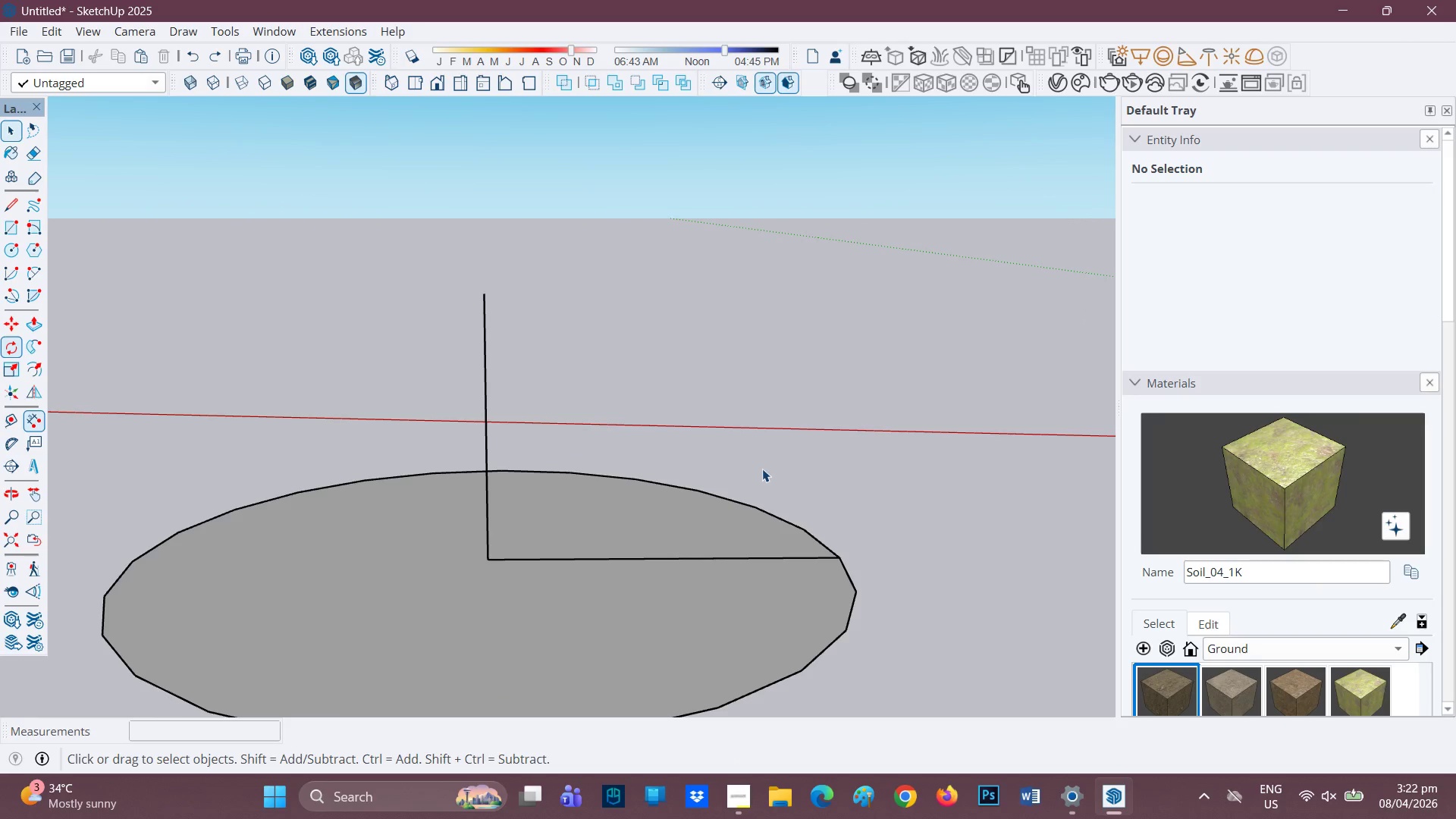 
key(A)
 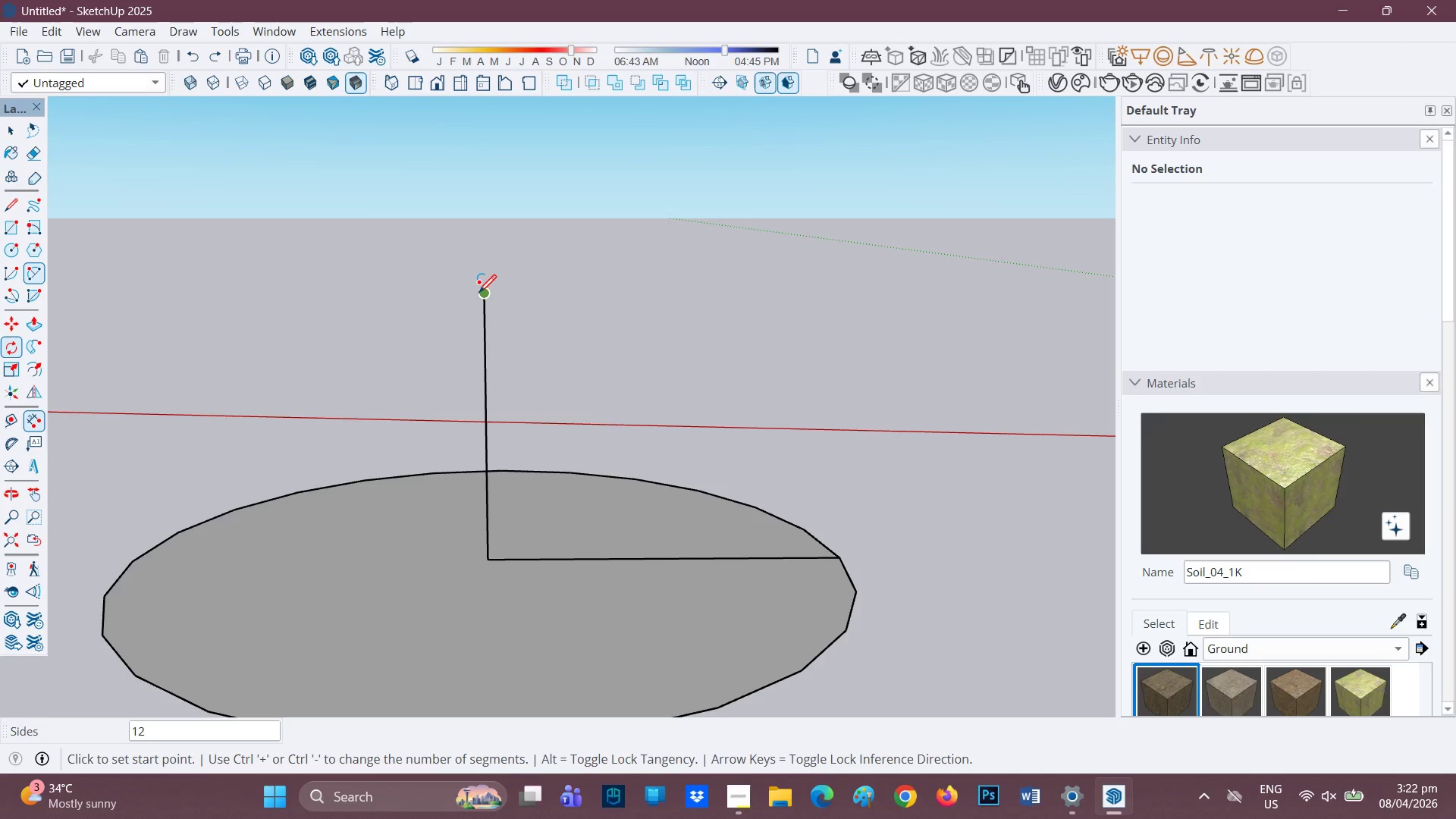 
left_click([479, 293])
 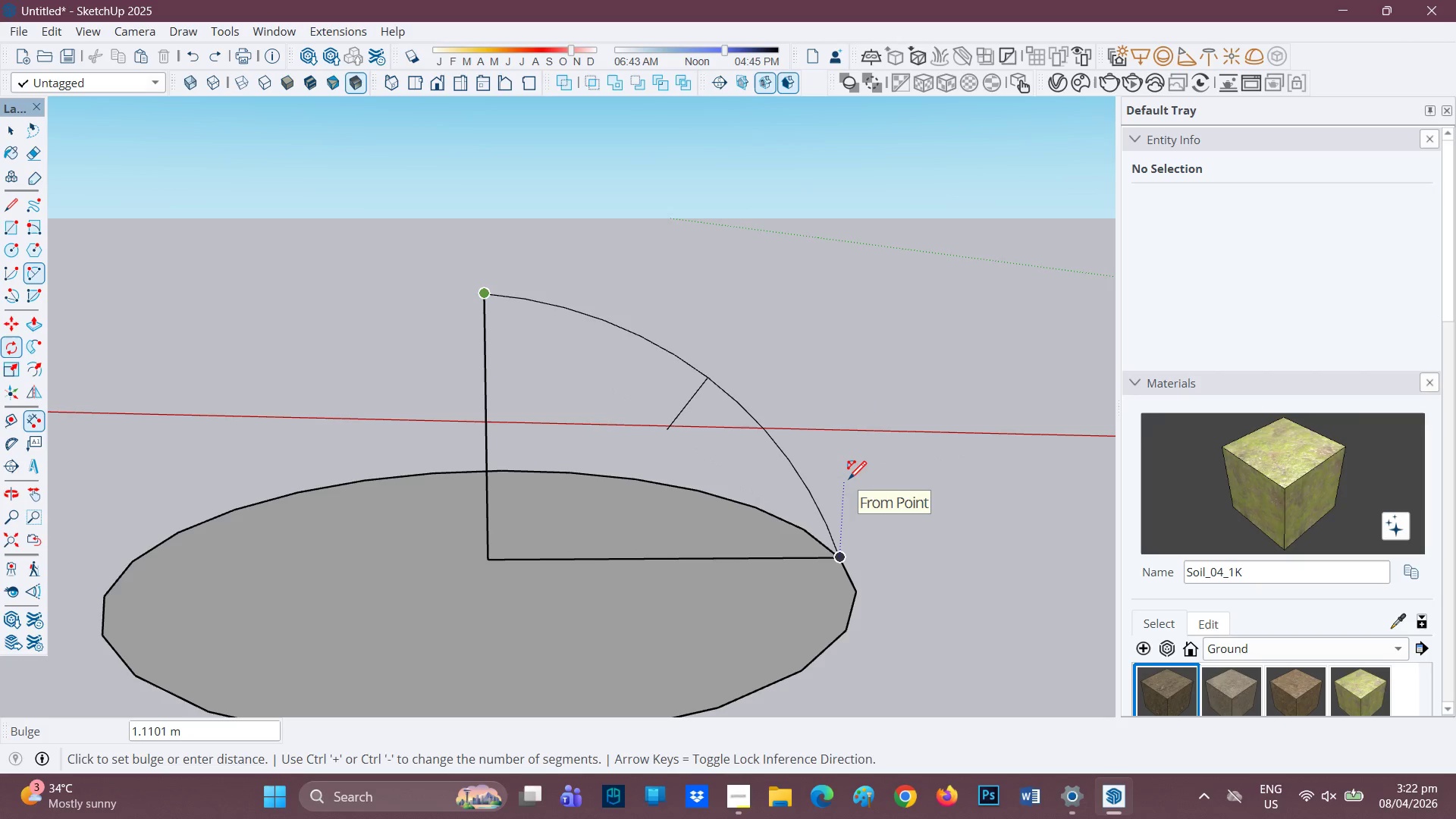 
wait(6.36)
 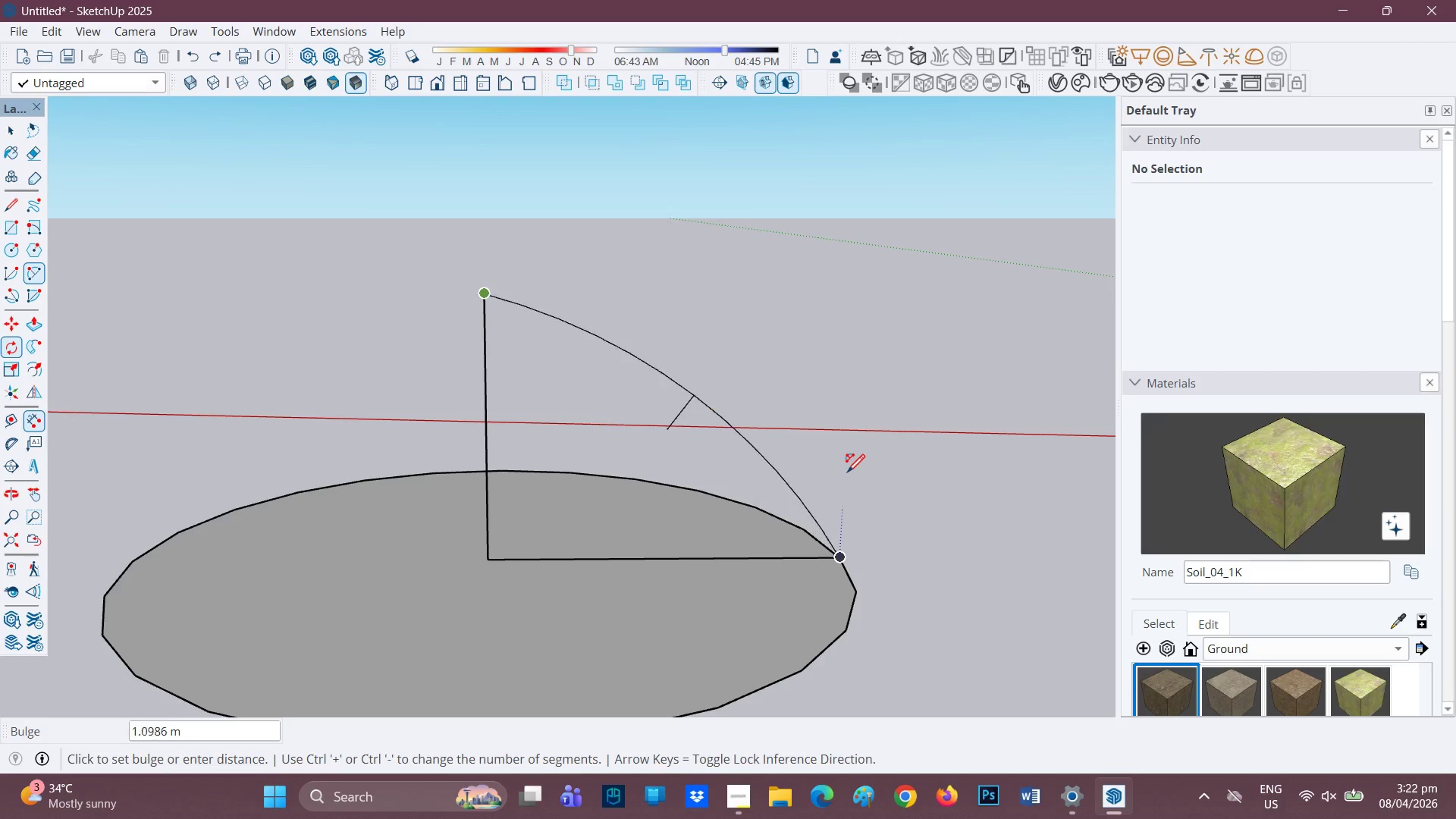 
left_click([848, 474])
 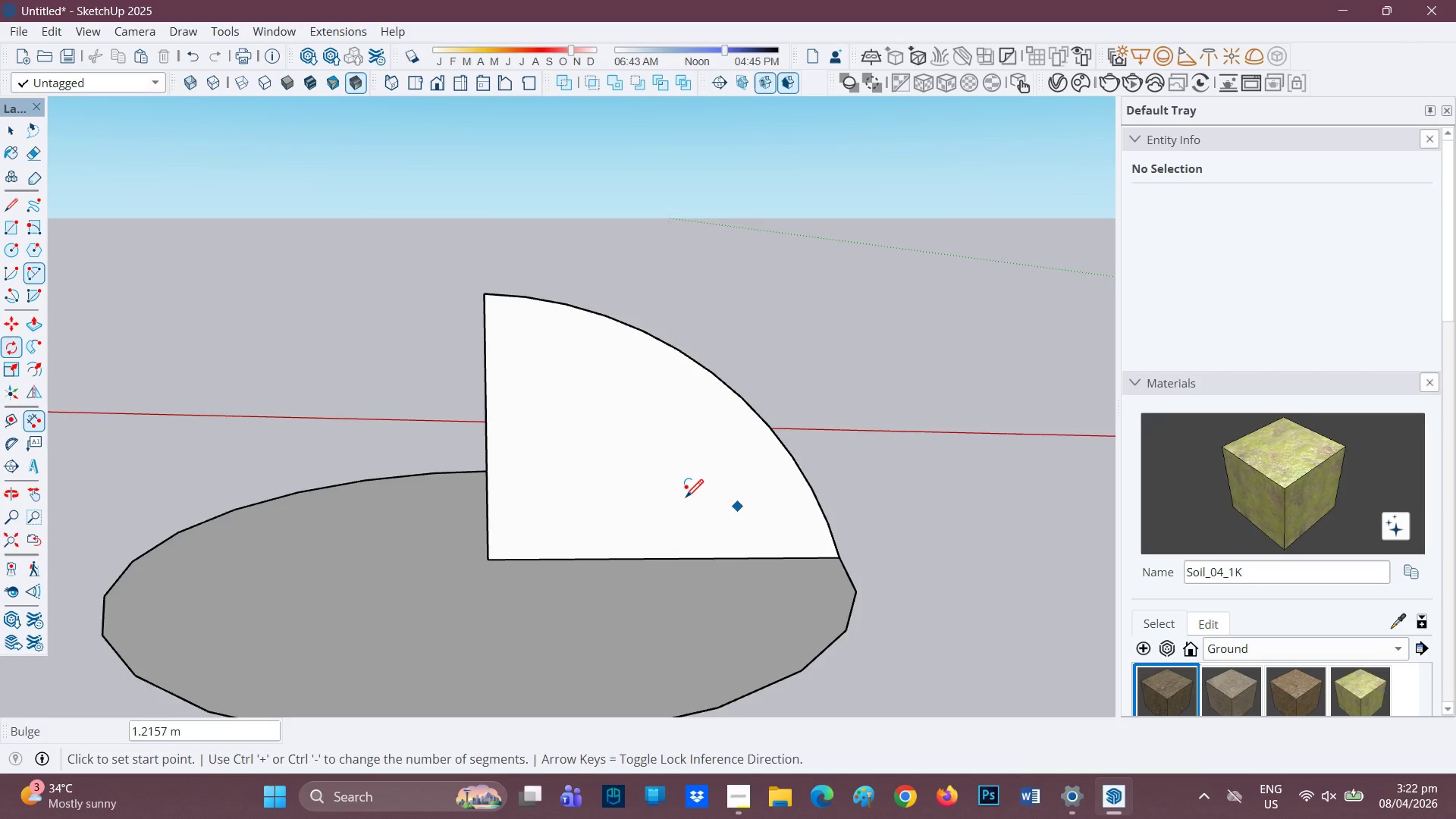 
scroll: coordinate [704, 453], scroll_direction: down, amount: 4.0
 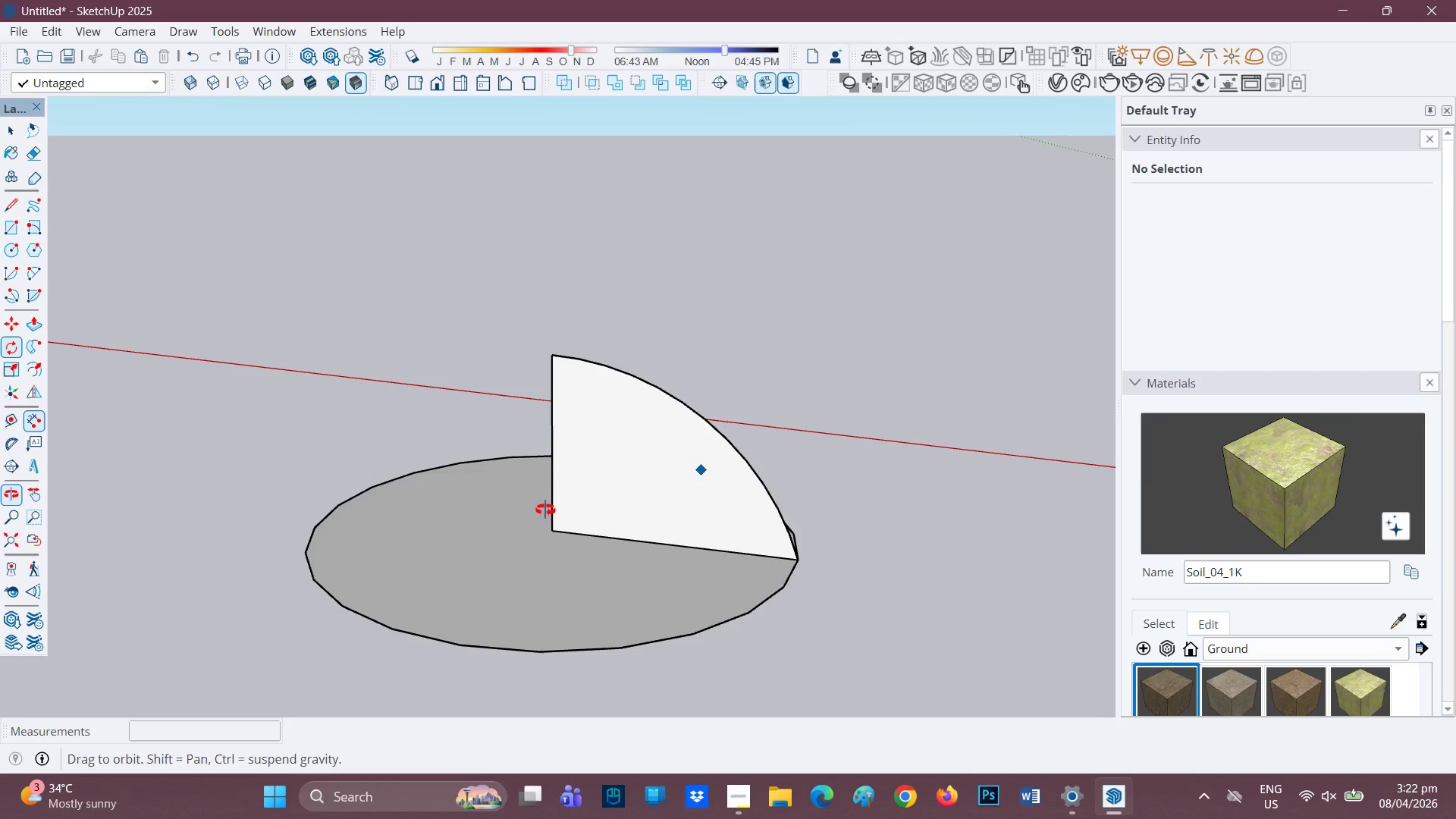 
key(Space)
 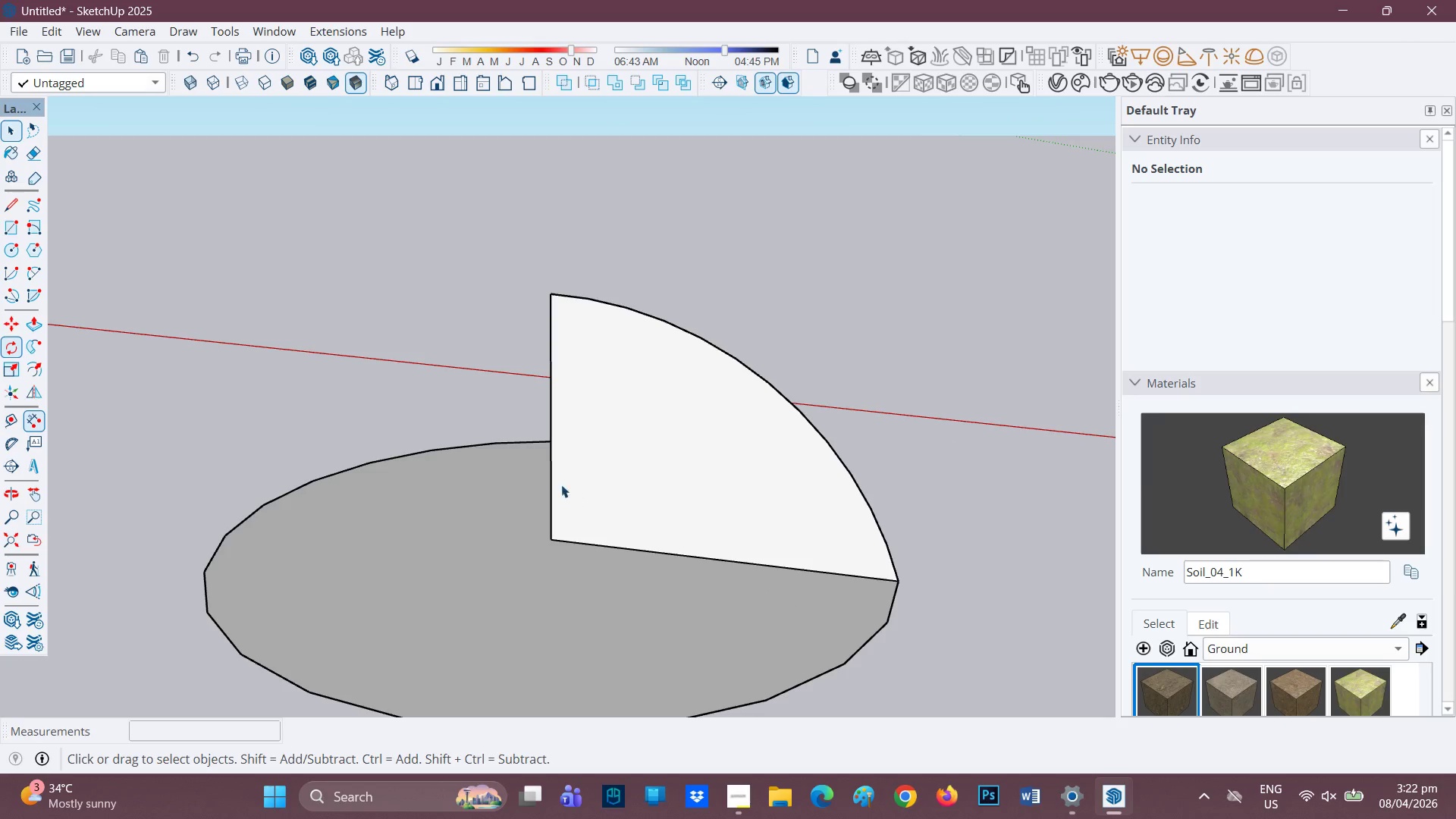 
scroll: coordinate [560, 506], scroll_direction: up, amount: 3.0
 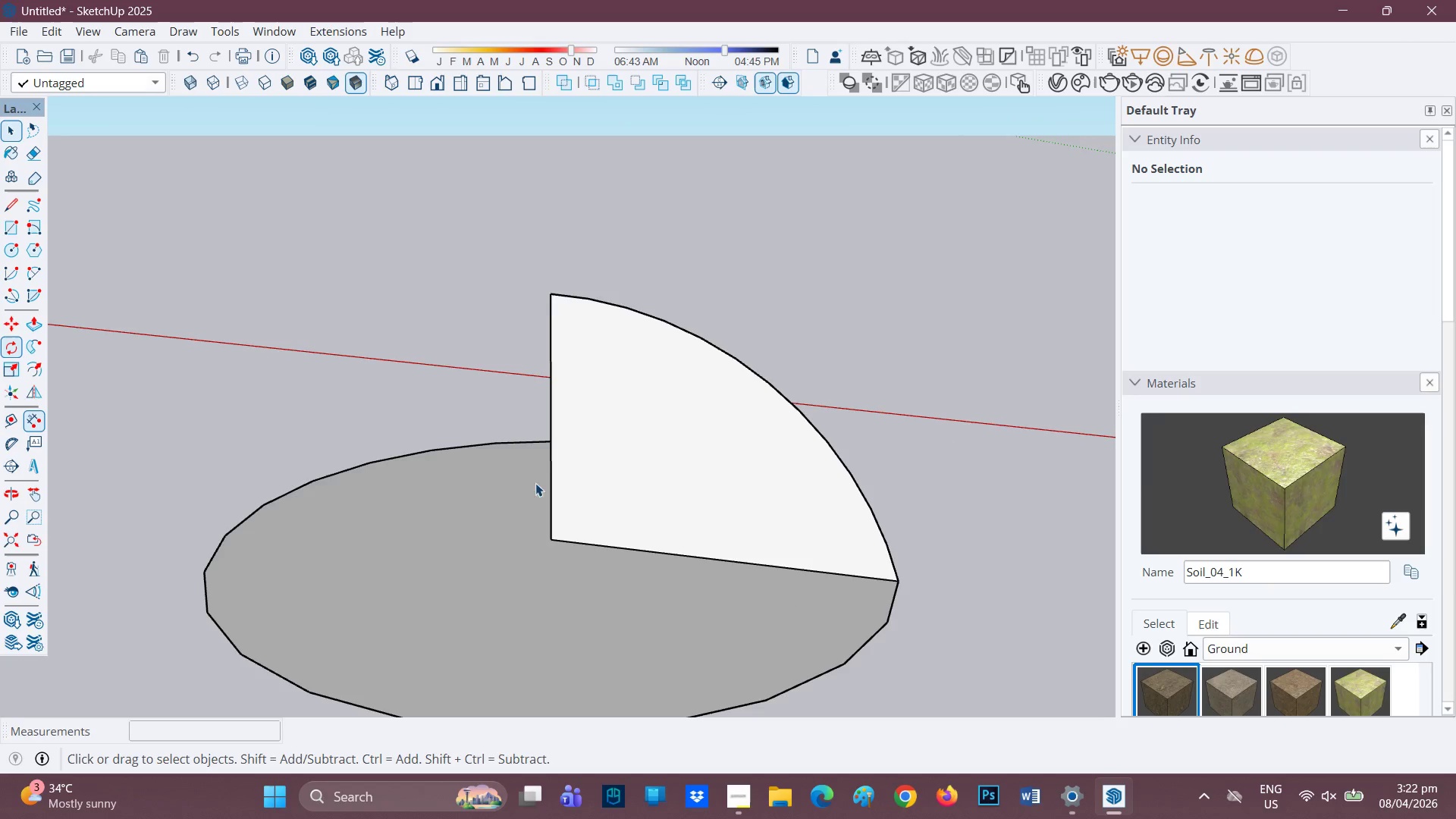 
scroll: coordinate [538, 657], scroll_direction: down, amount: 3.0
 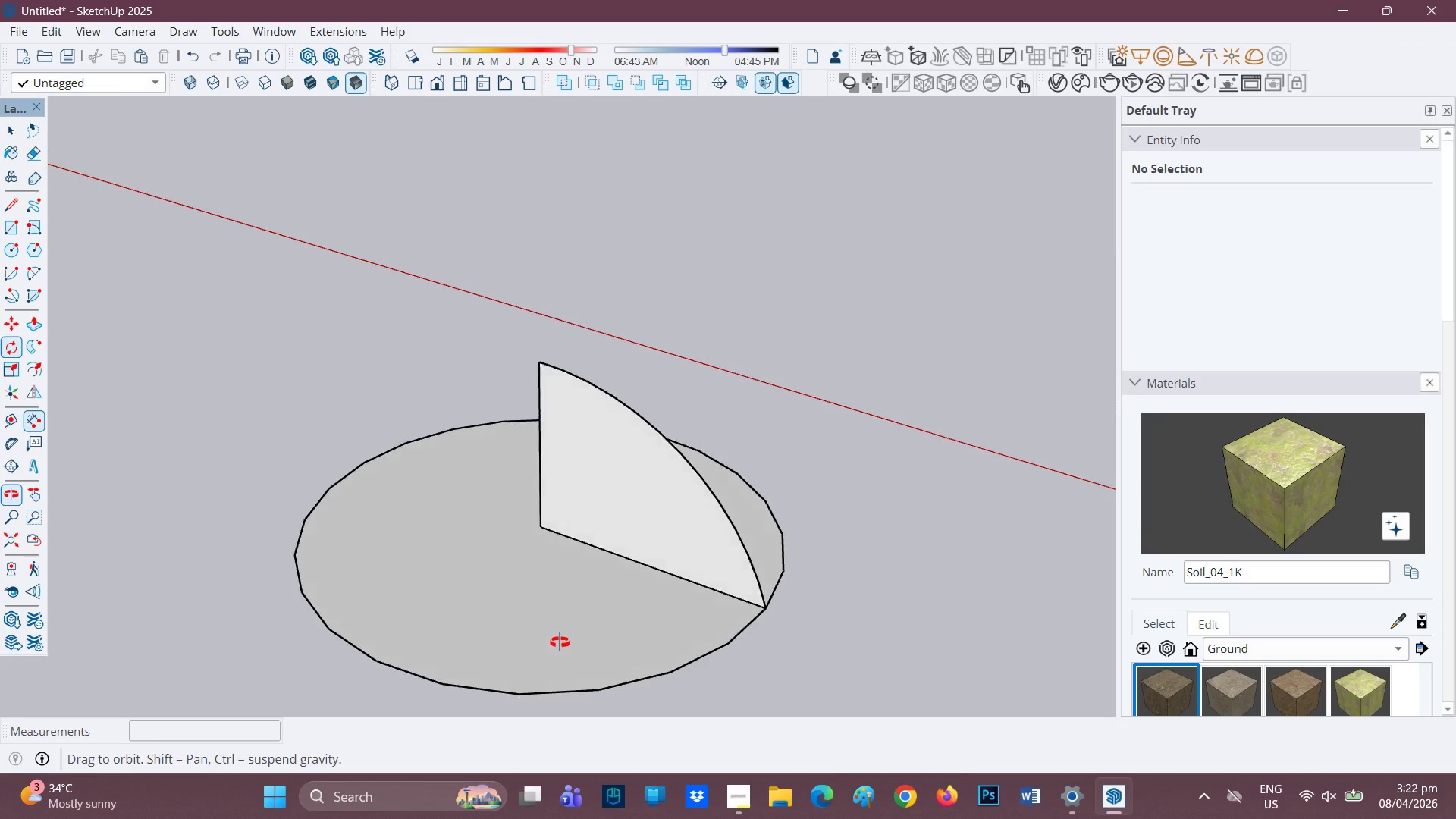 
scroll: coordinate [681, 470], scroll_direction: up, amount: 3.0
 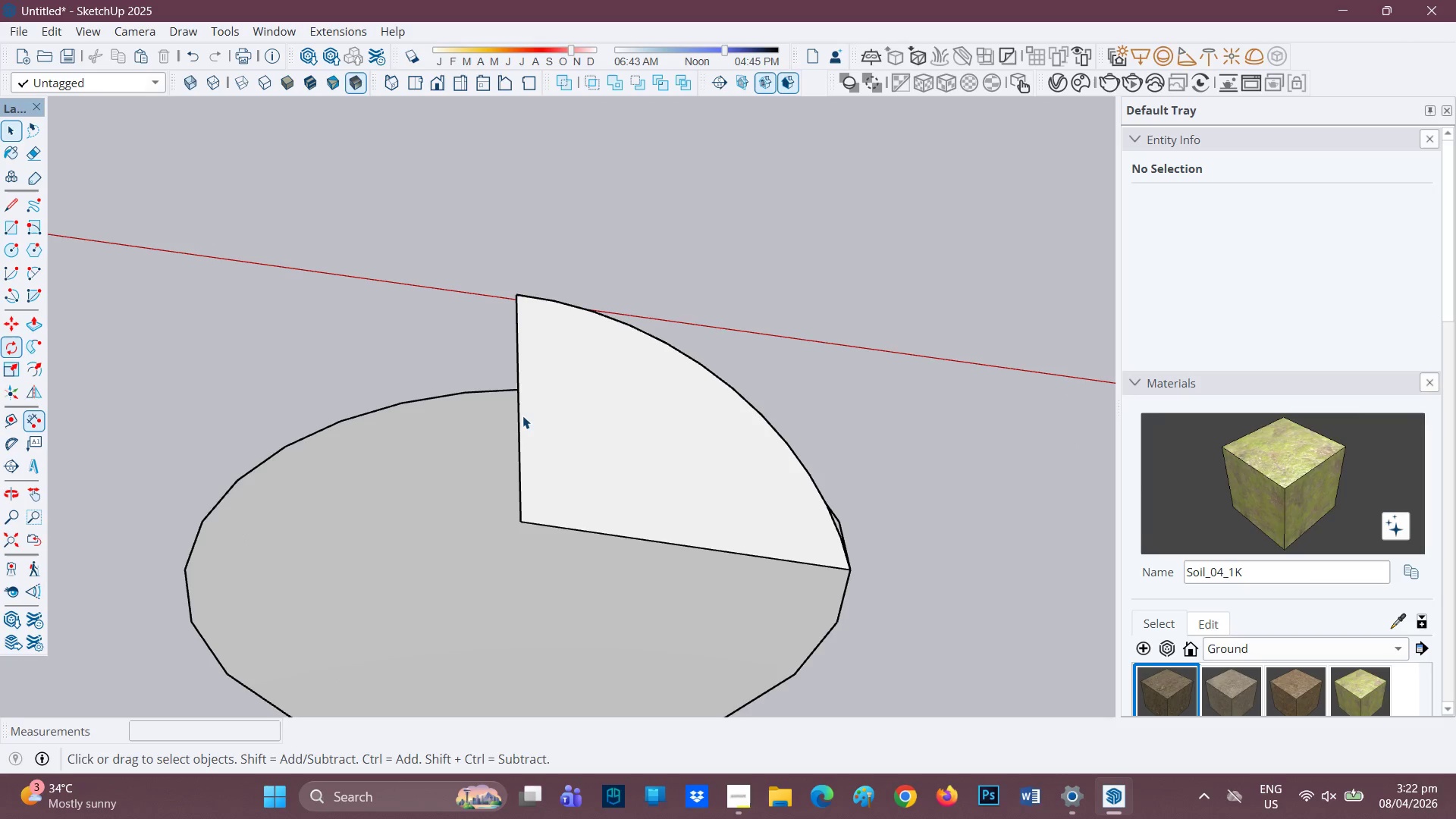 
scroll: coordinate [542, 404], scroll_direction: down, amount: 1.0
 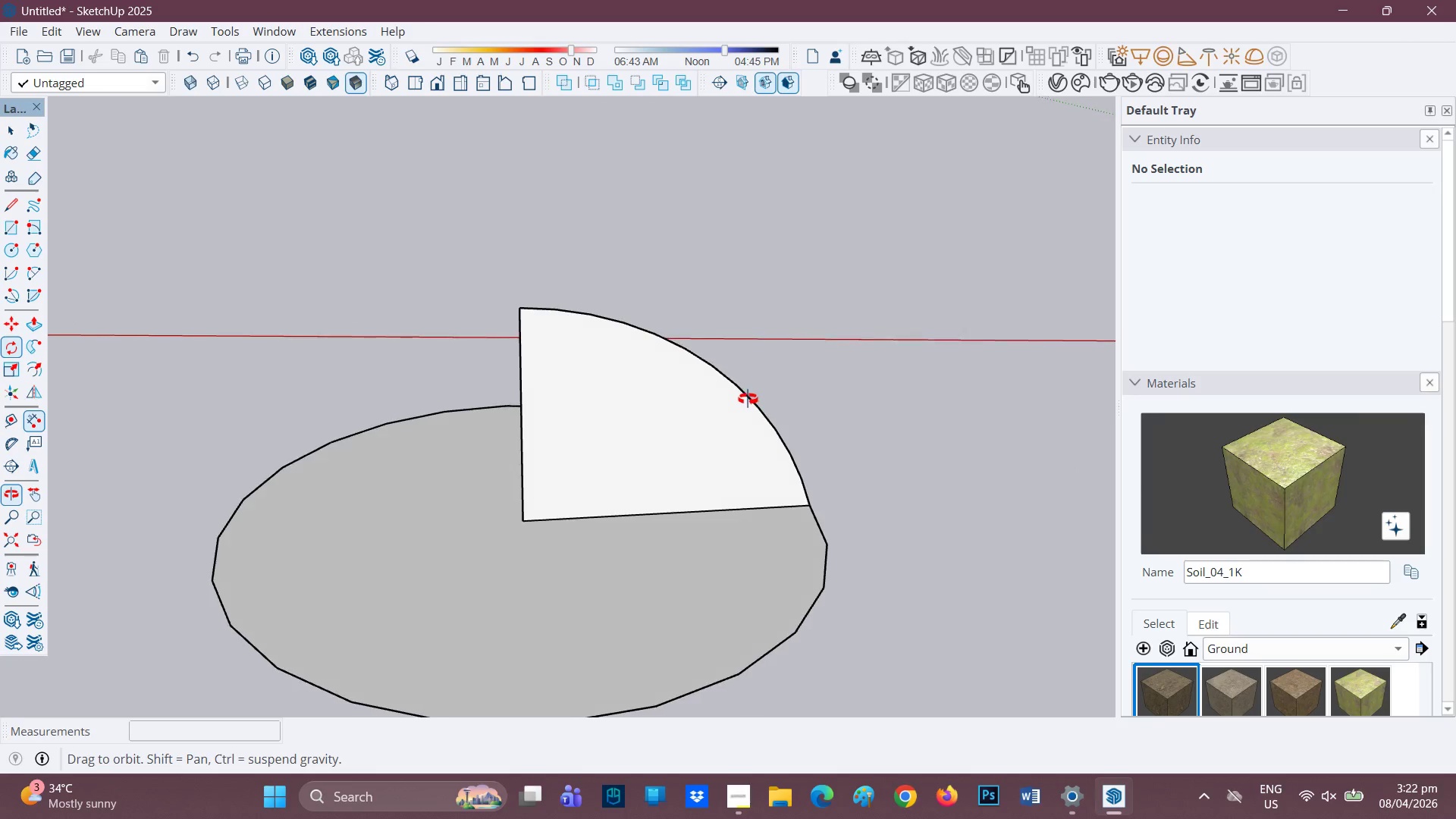 
scroll: coordinate [645, 393], scroll_direction: up, amount: 1.0
 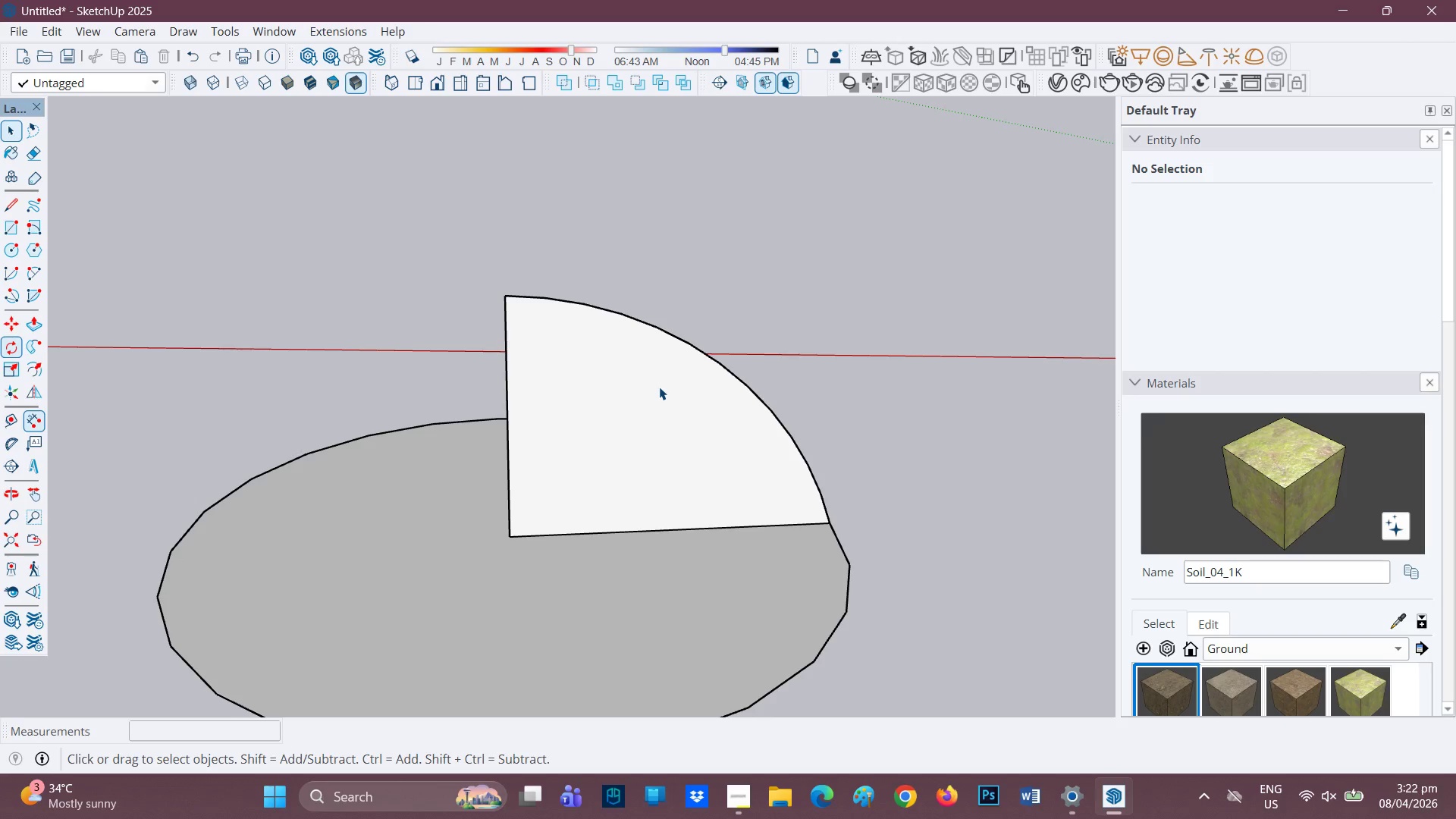 
scroll: coordinate [626, 410], scroll_direction: down, amount: 1.0
 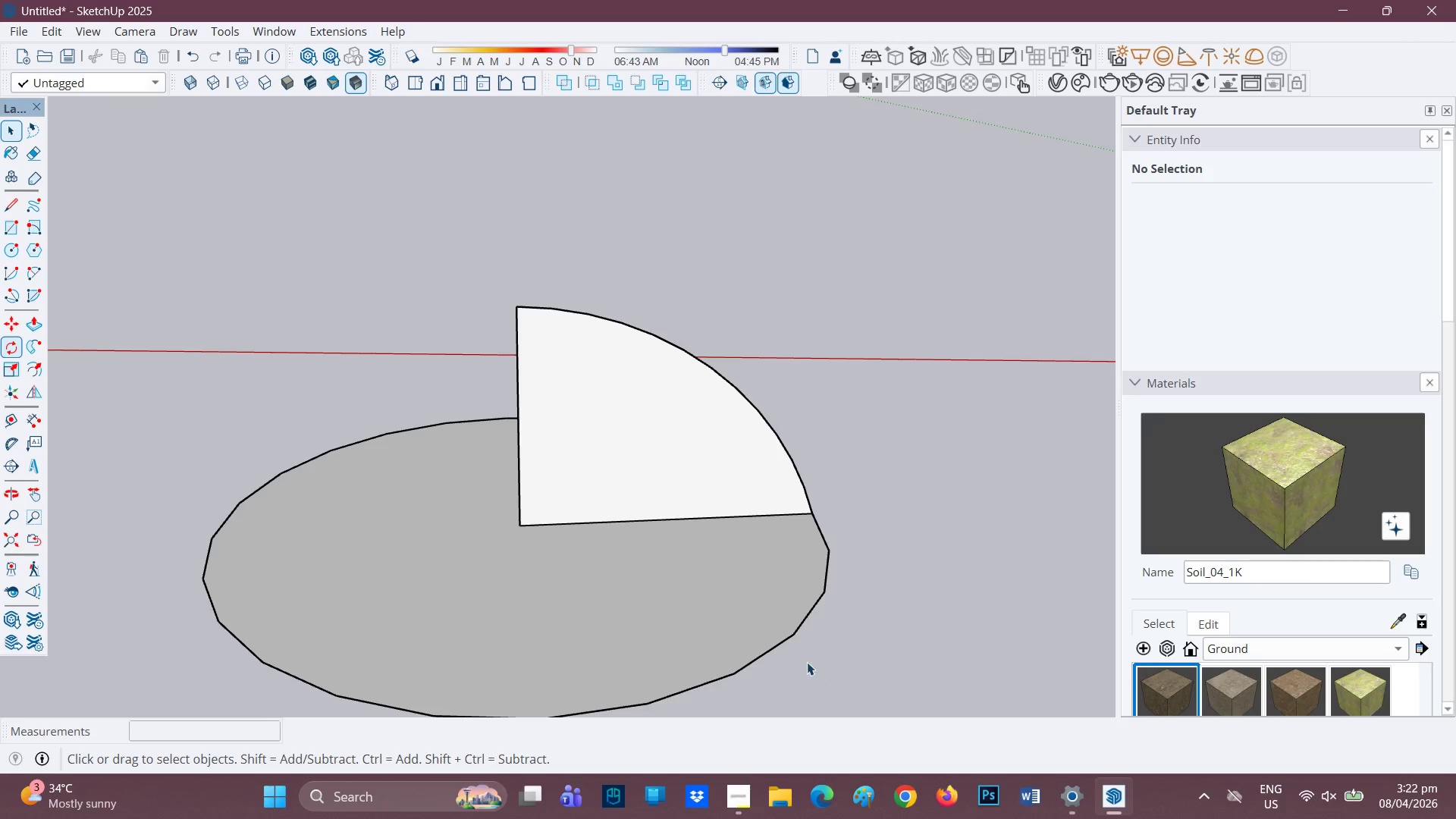 
left_click([779, 639])
 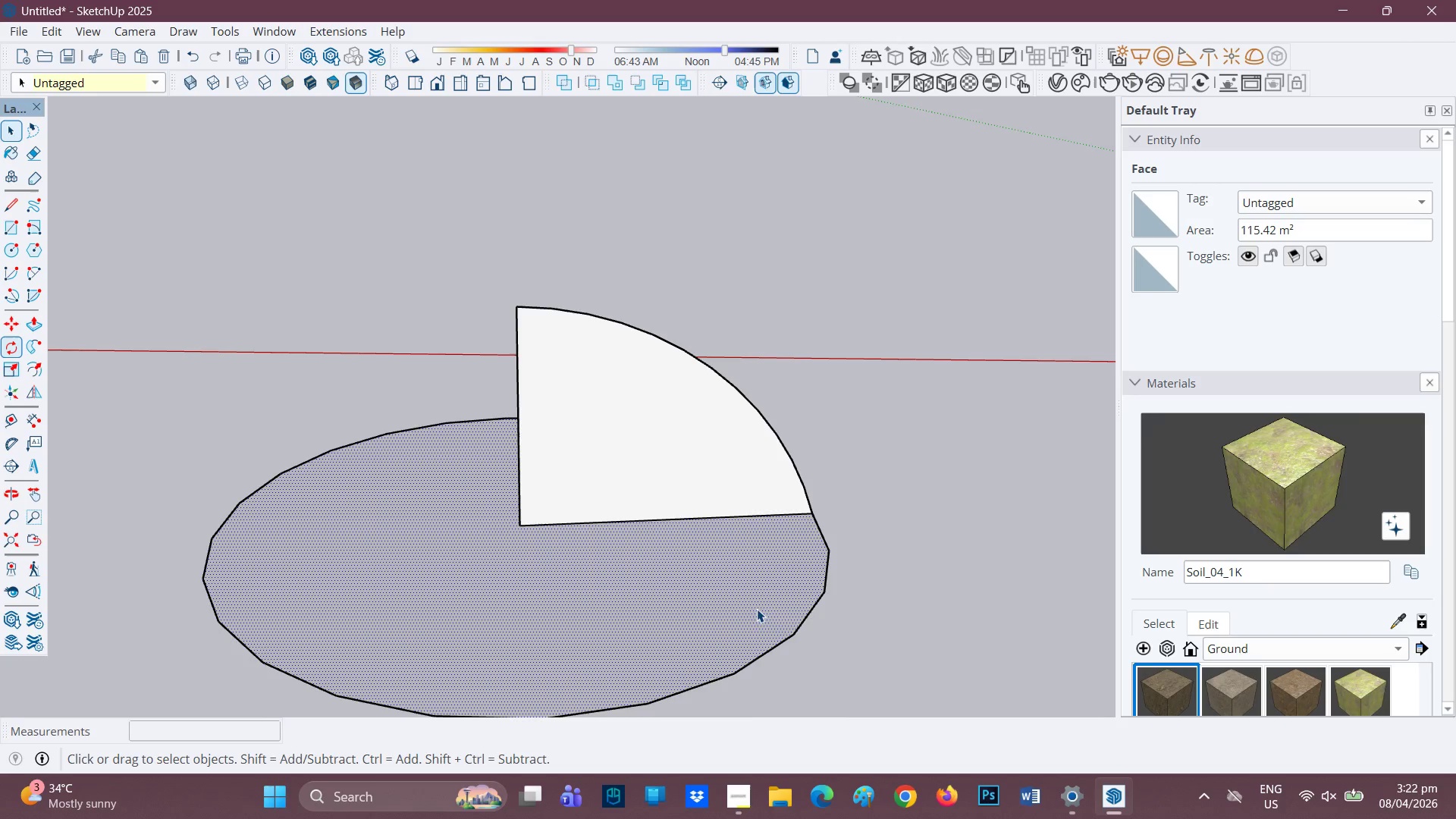 
left_click([606, 574])
 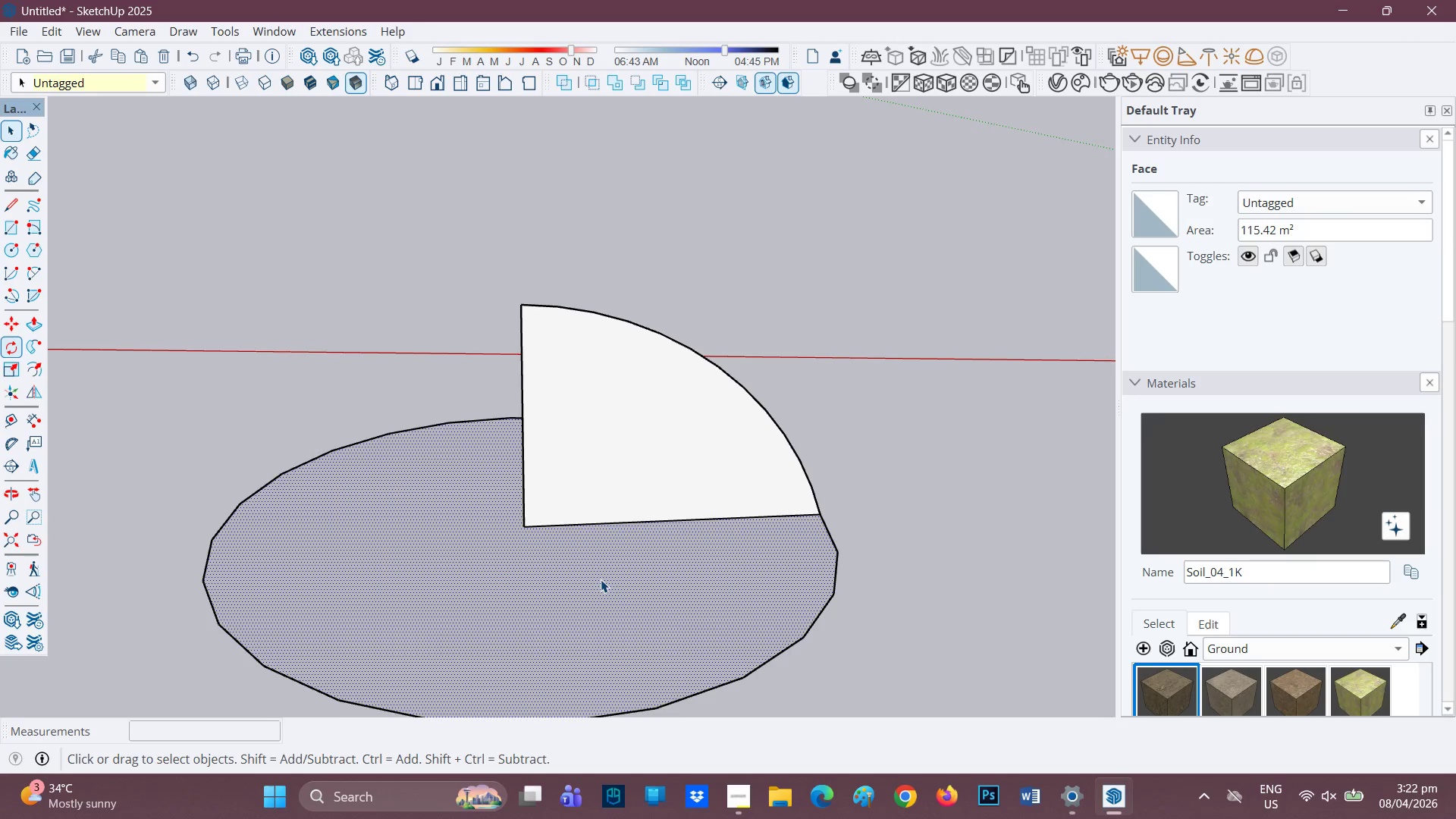 
scroll: coordinate [670, 573], scroll_direction: none, amount: 0.0
 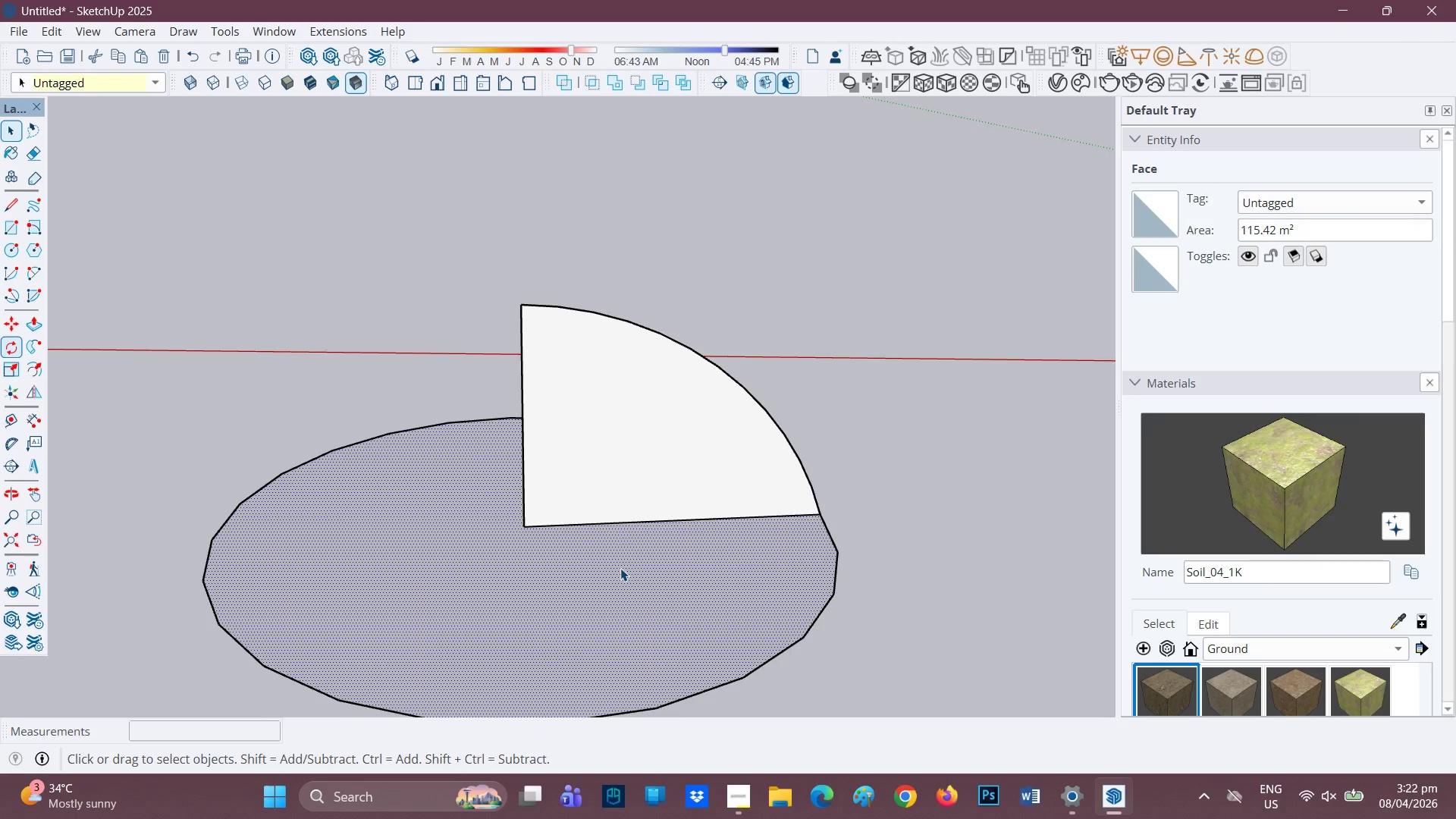 
right_click([601, 579])
 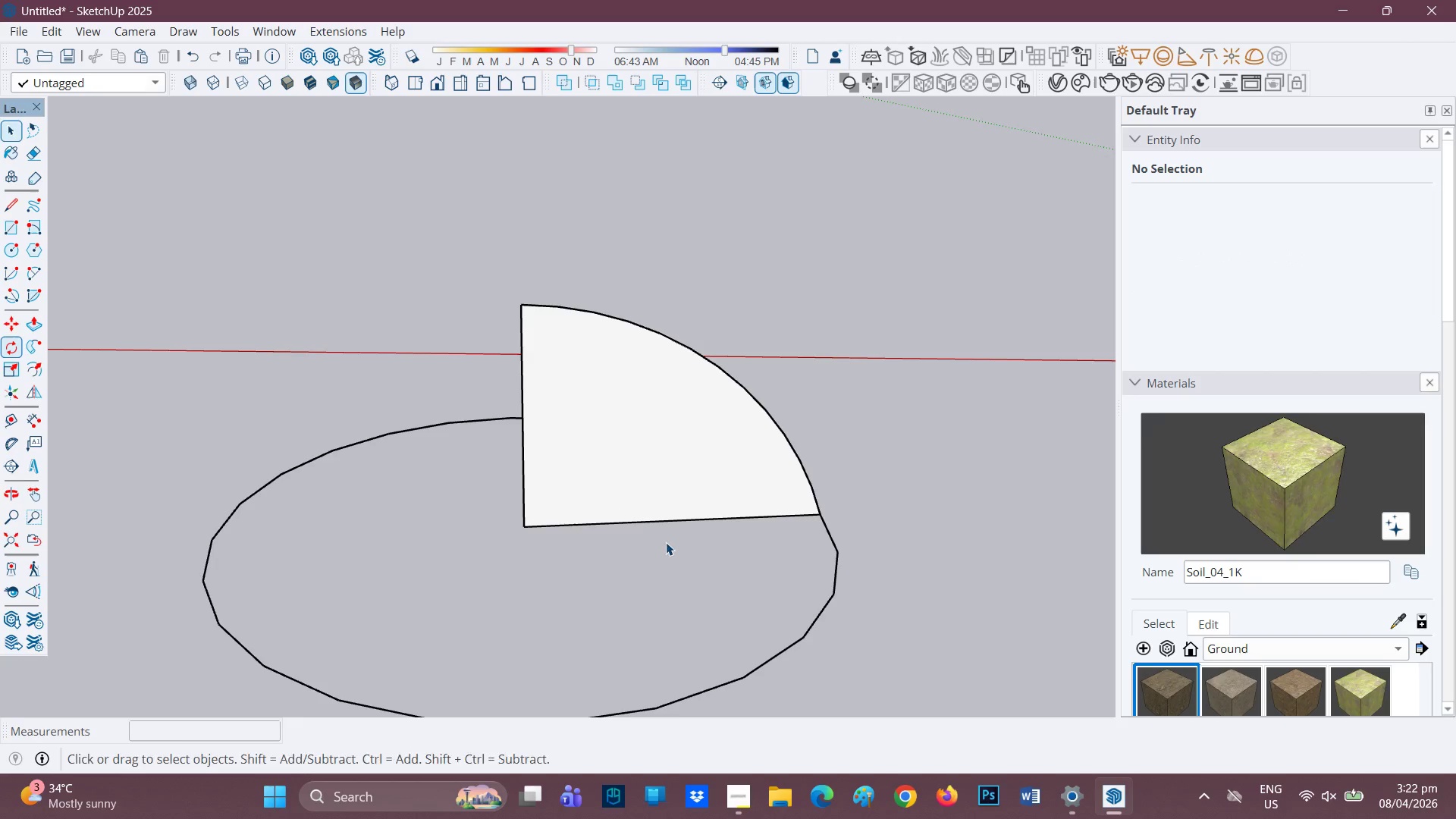 
left_click([604, 491])
 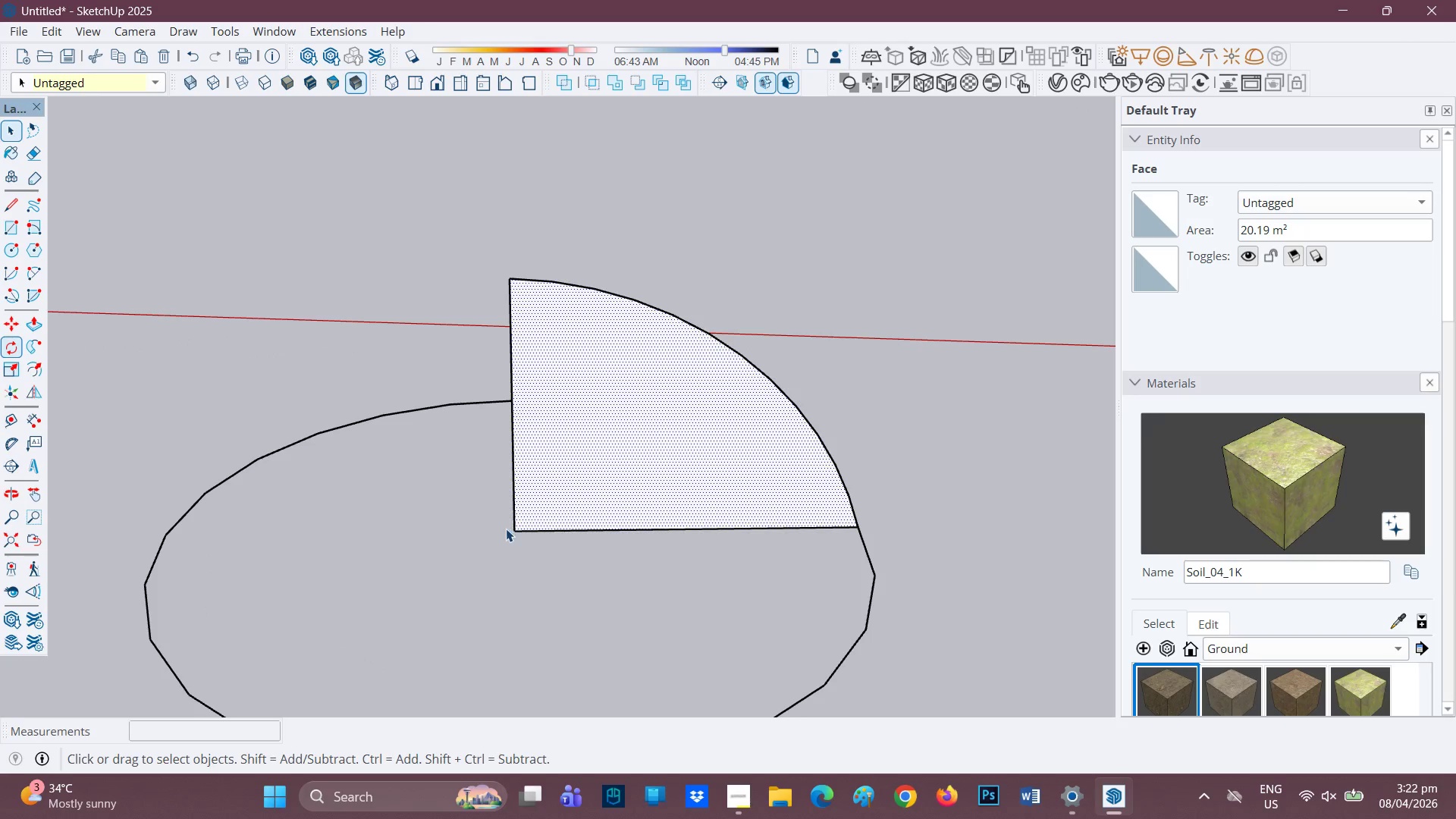 
scroll: coordinate [615, 525], scroll_direction: up, amount: 1.0
 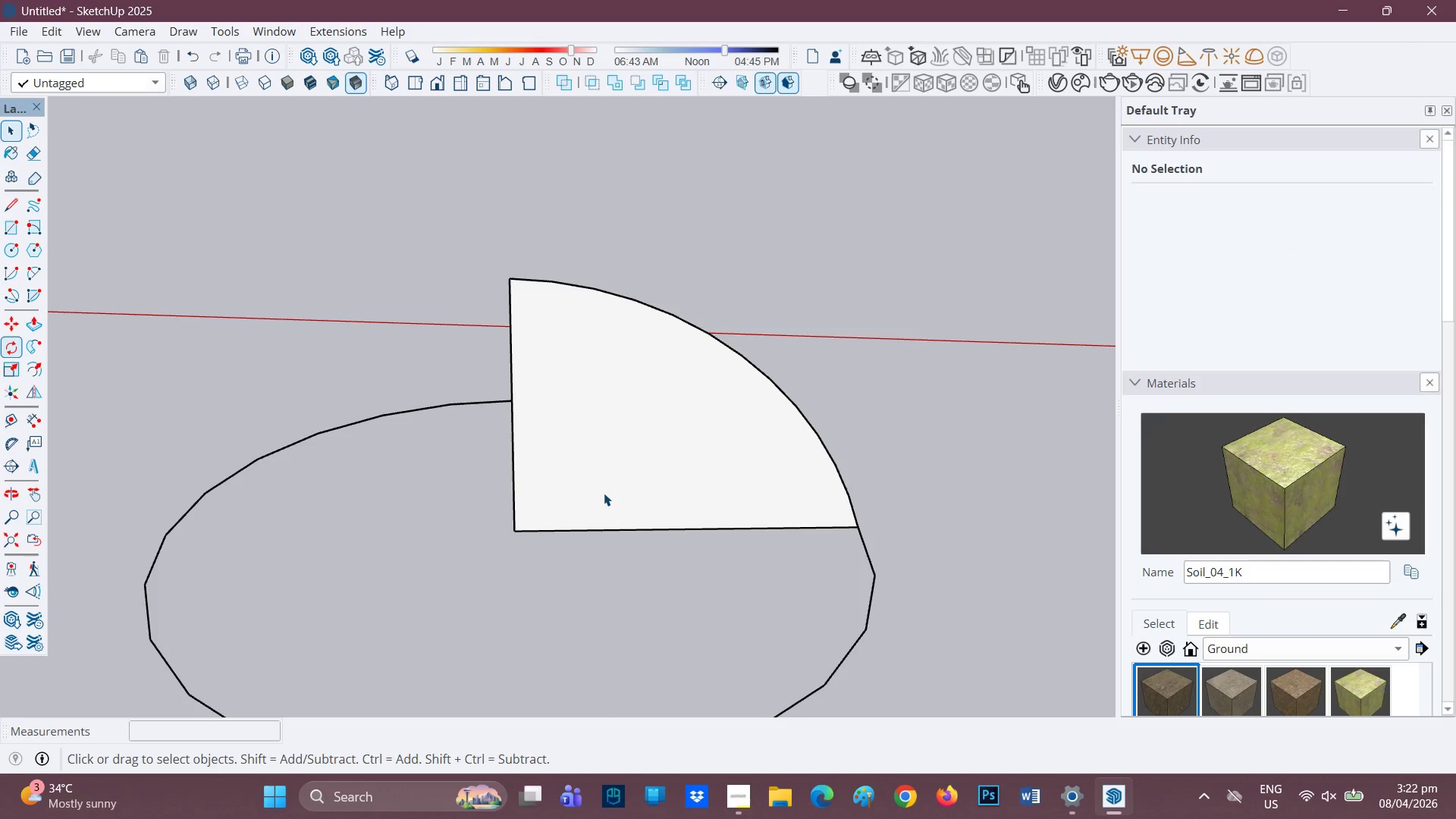 
scroll: coordinate [510, 531], scroll_direction: down, amount: 1.0
 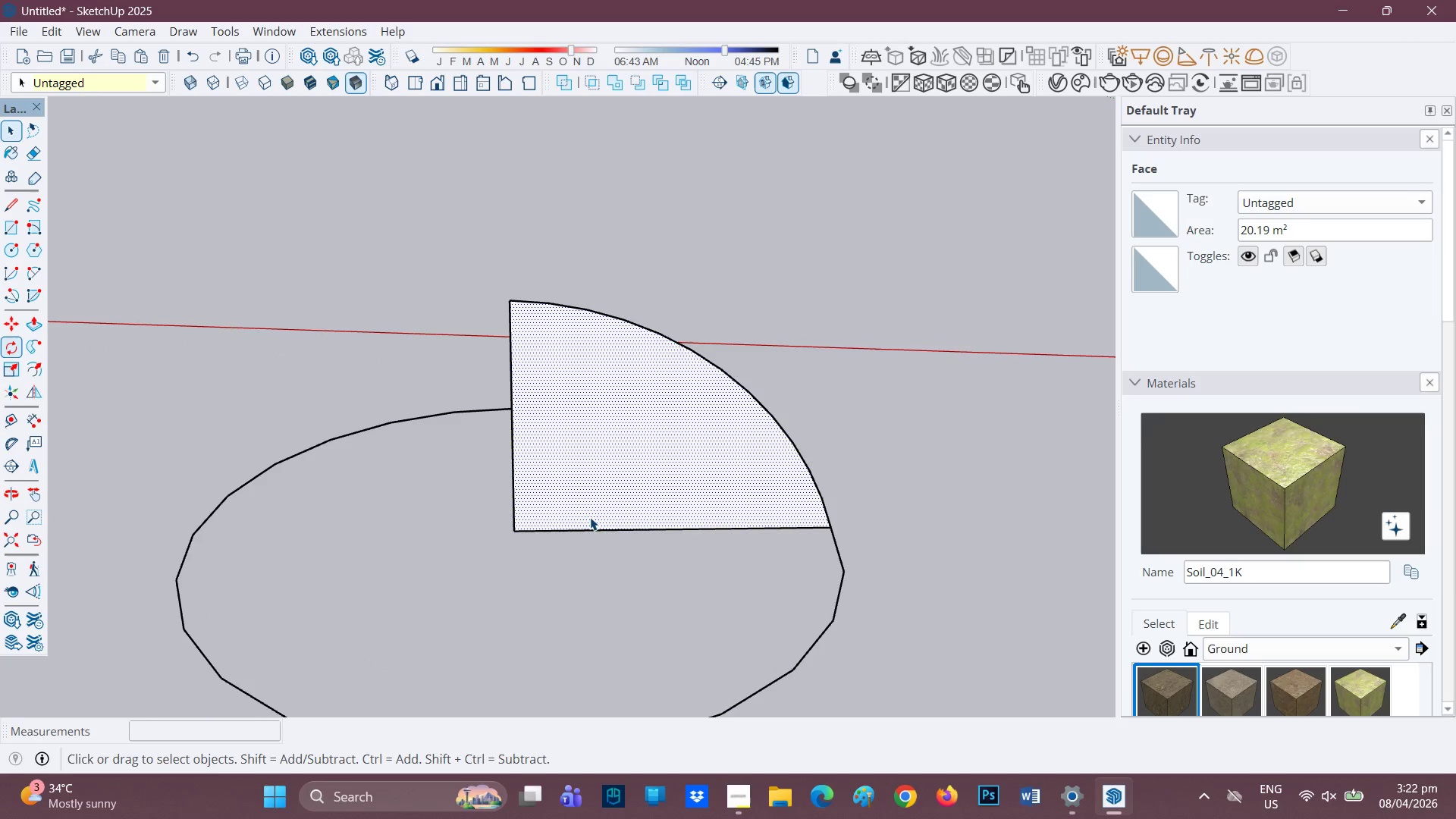 
key(E)
 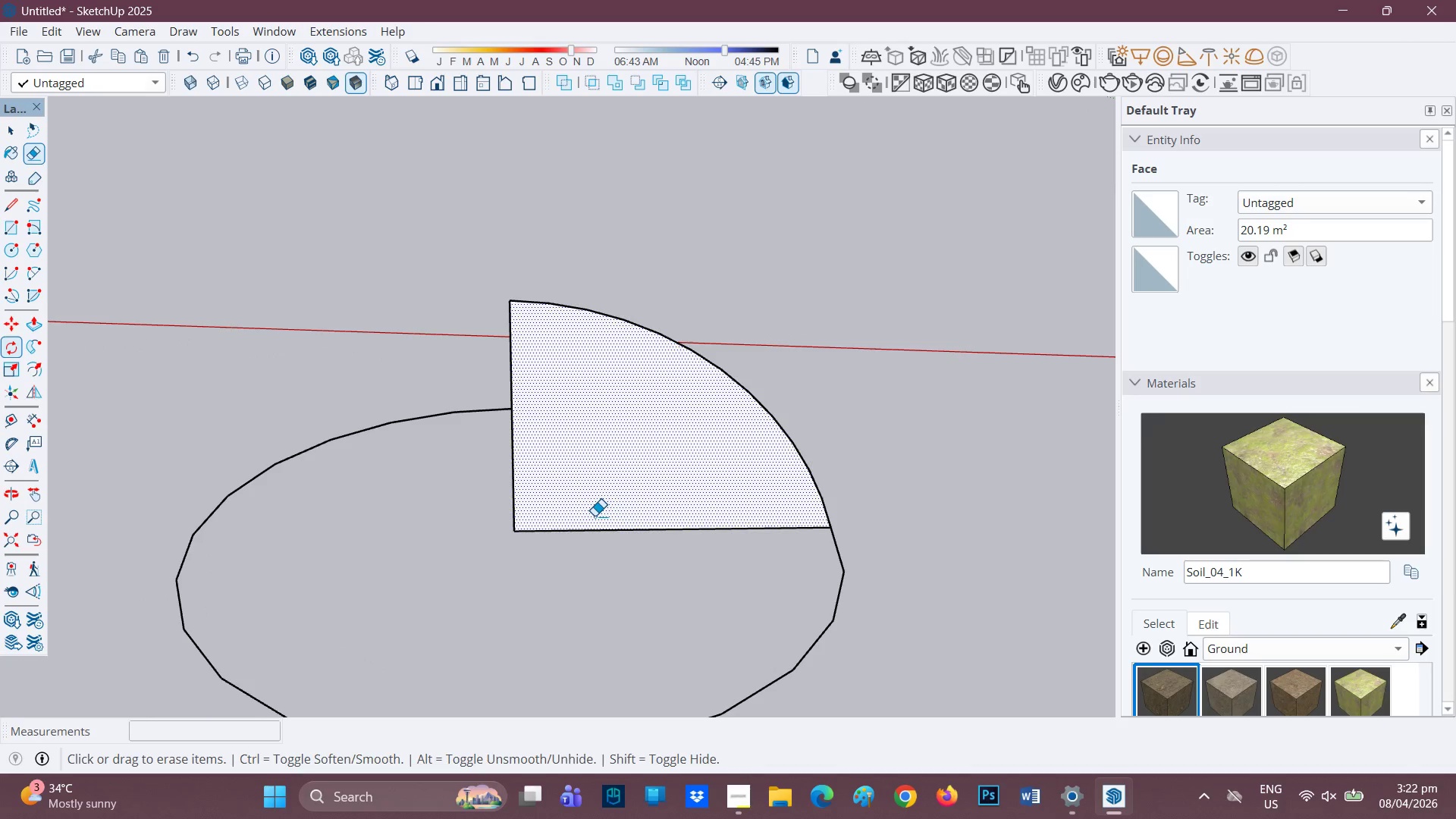 
left_click([617, 496])
 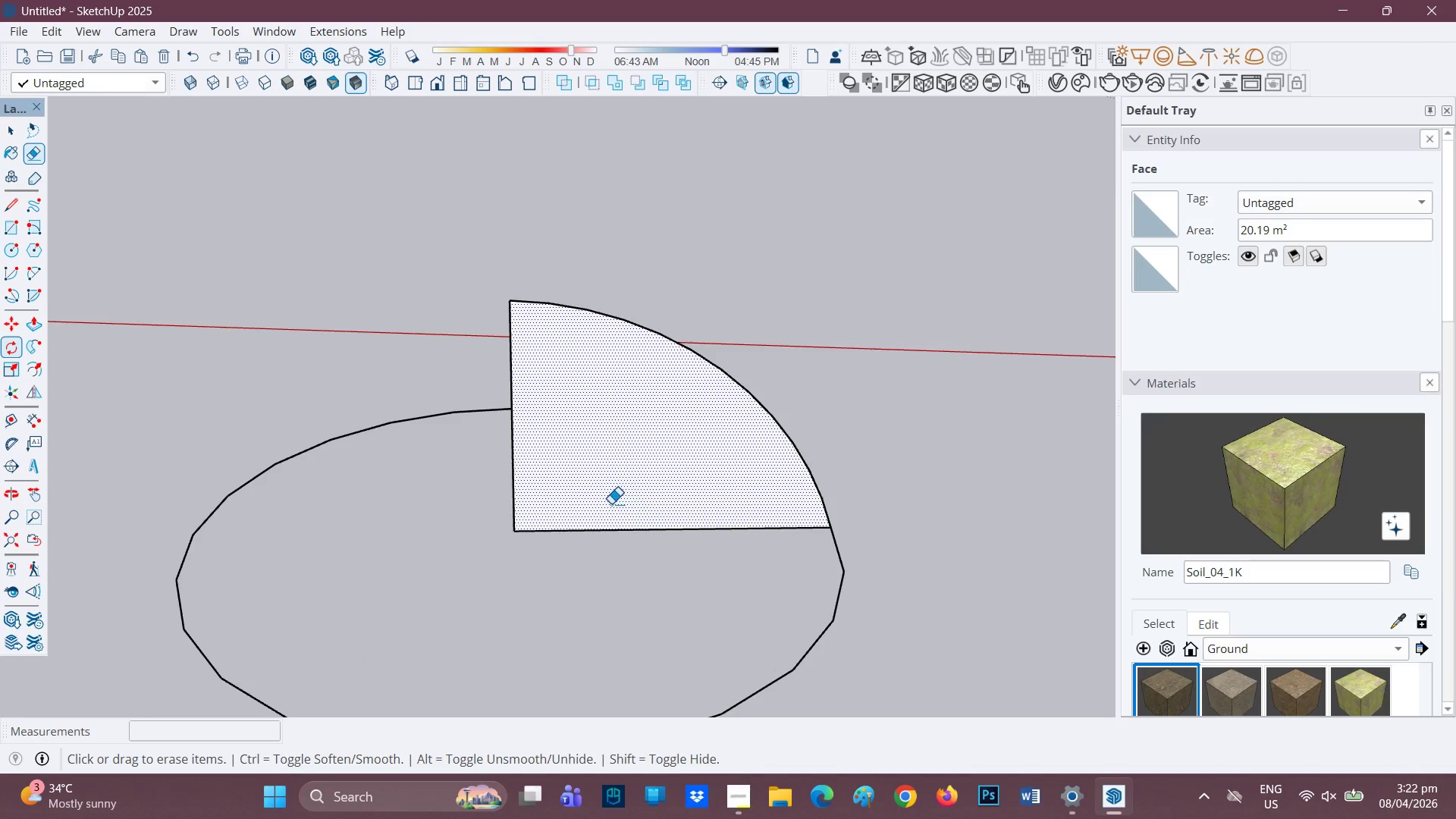 
left_click_drag(start_coordinate=[598, 521], to_coordinate=[598, 541])
 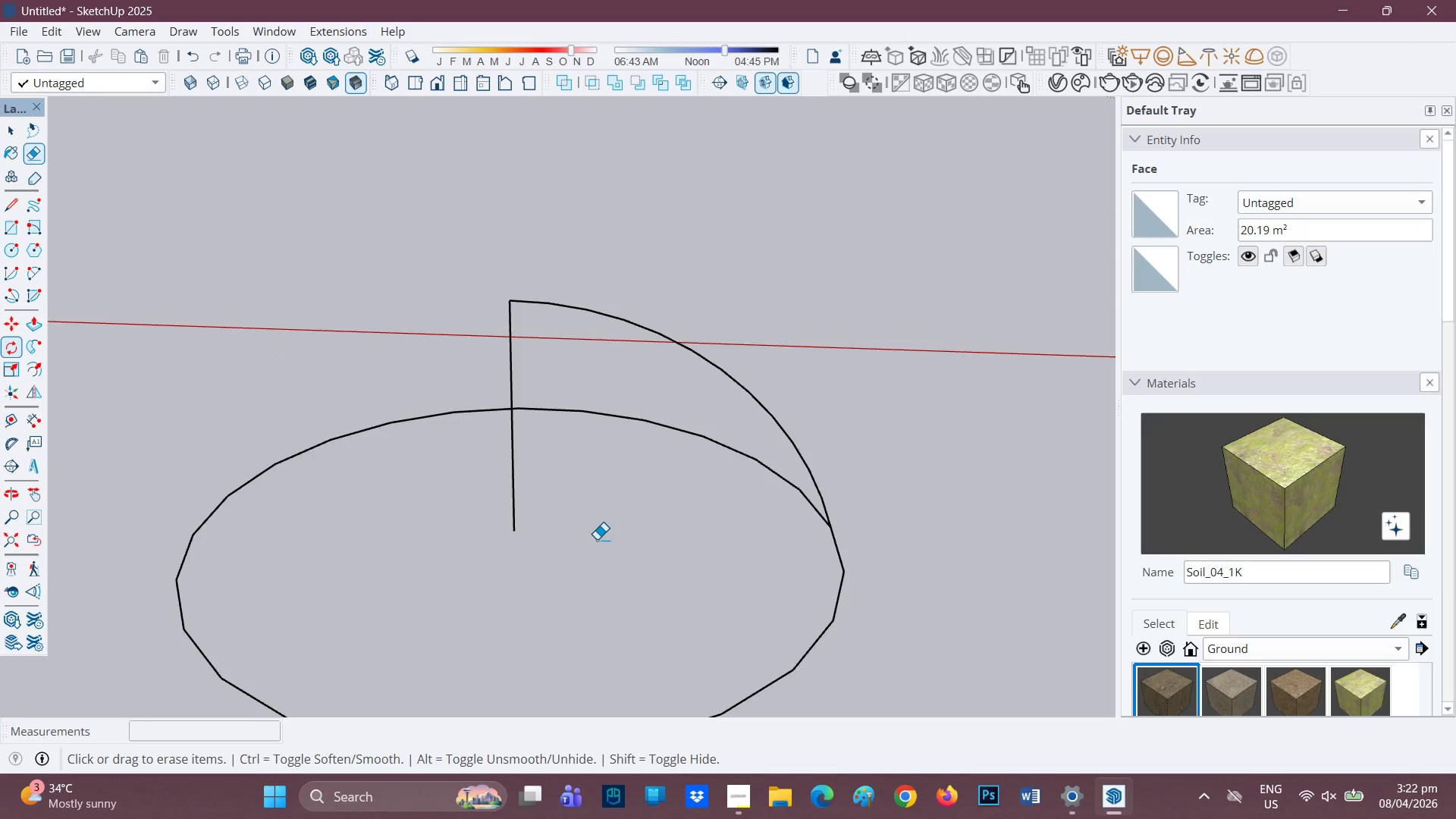 
scroll: coordinate [601, 535], scroll_direction: down, amount: 3.0
 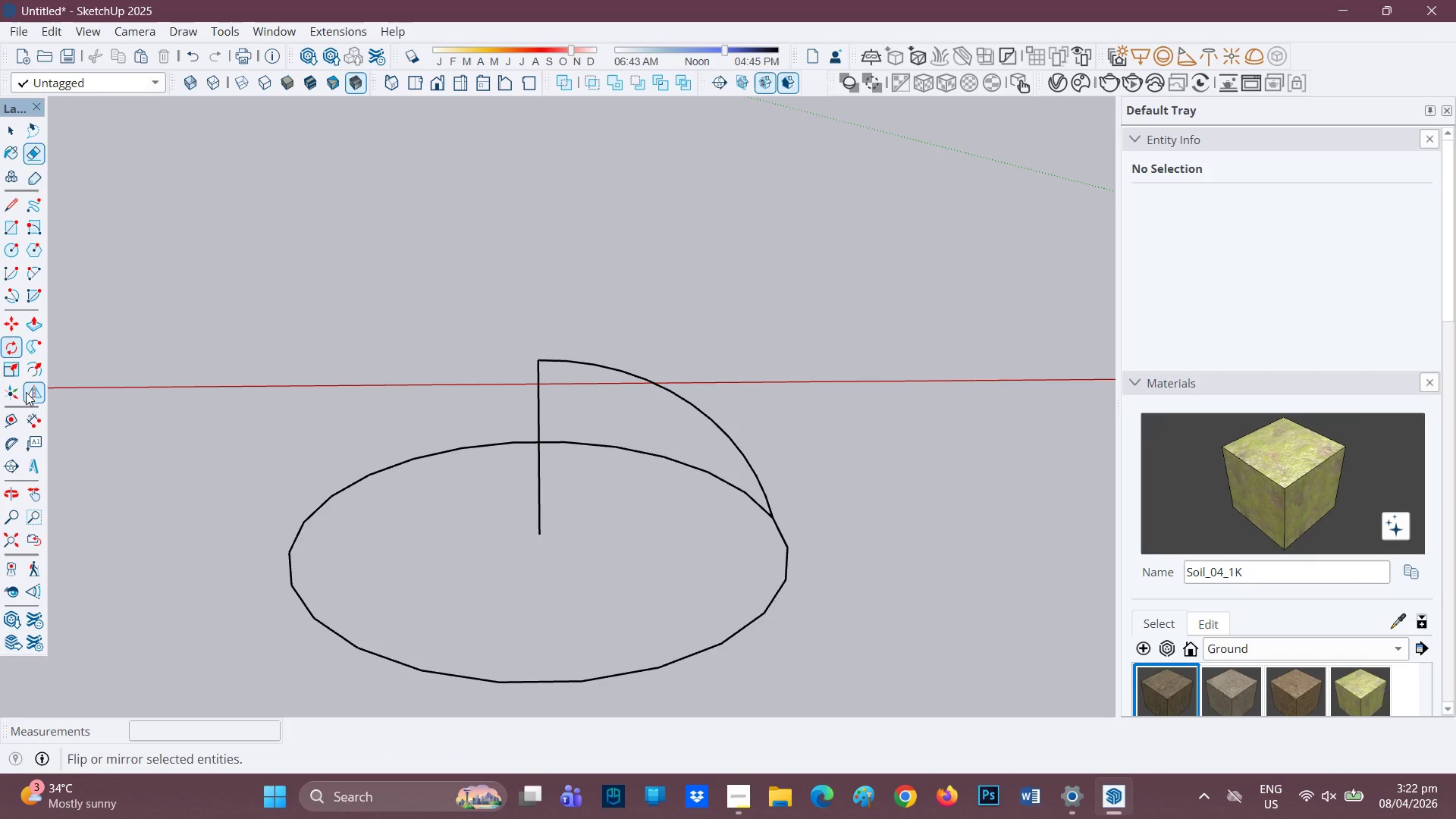 
left_click([42, 350])
 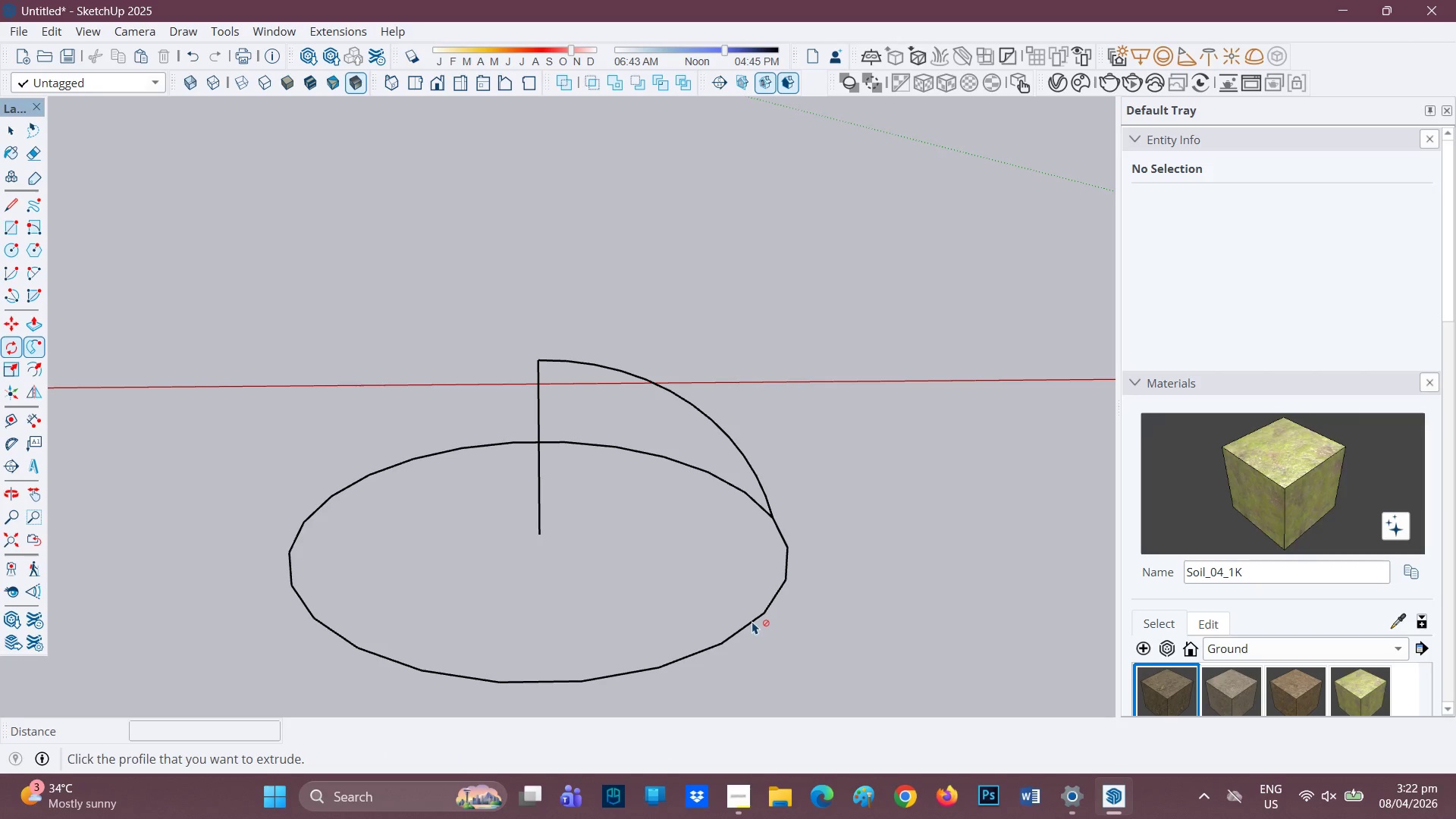 
left_click([752, 621])
 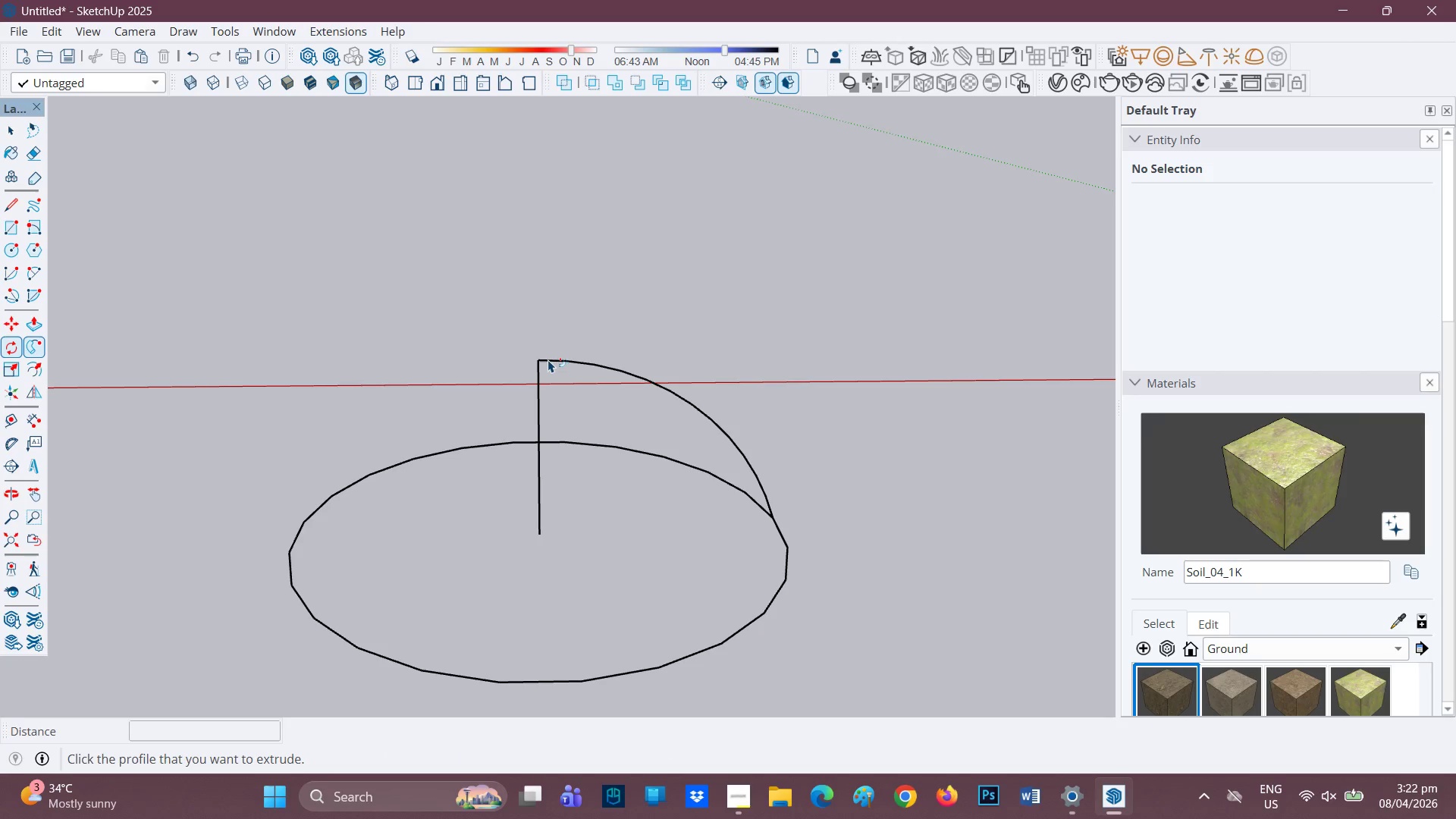 
left_click([541, 360])
 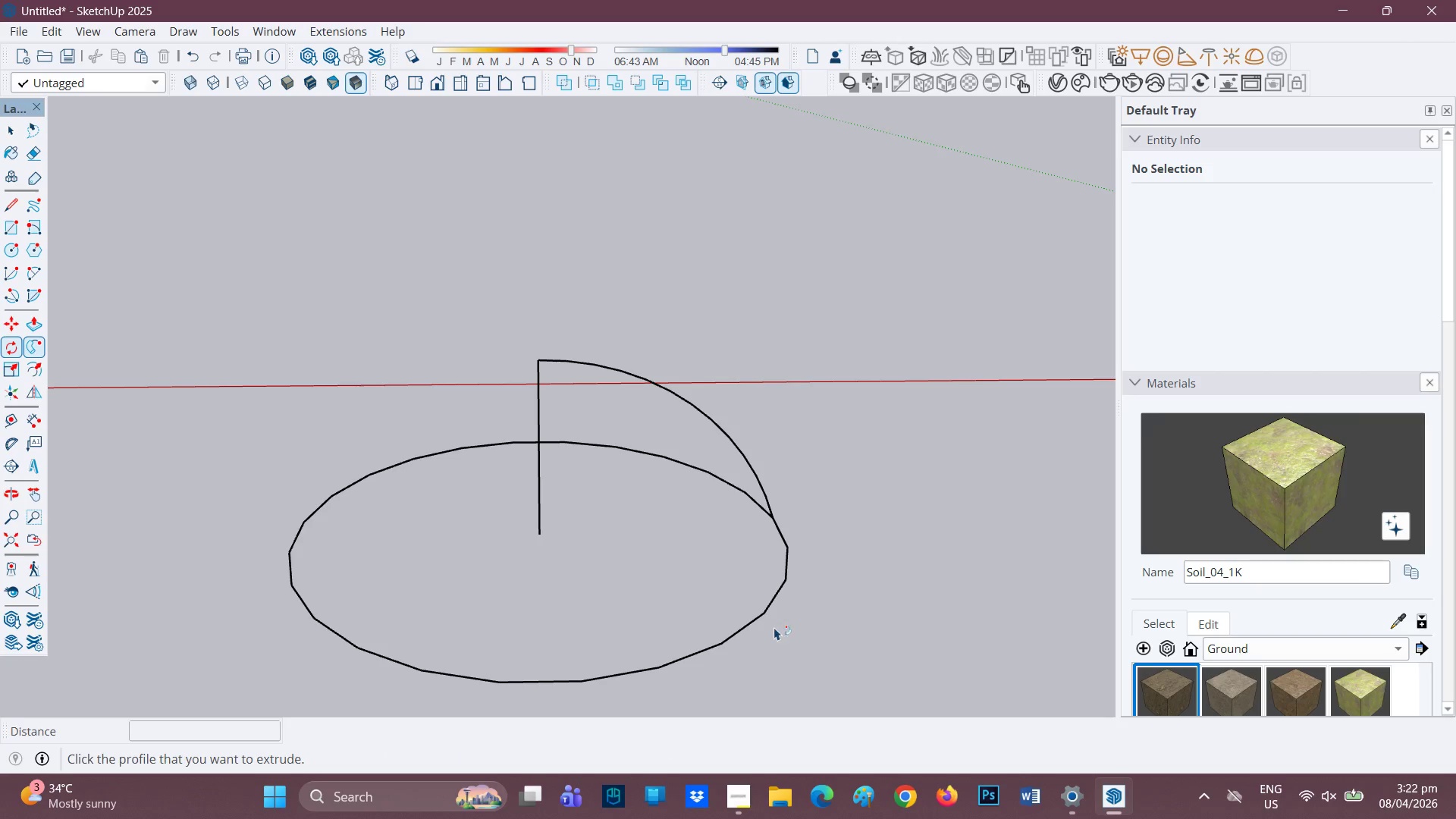 
key(Space)
 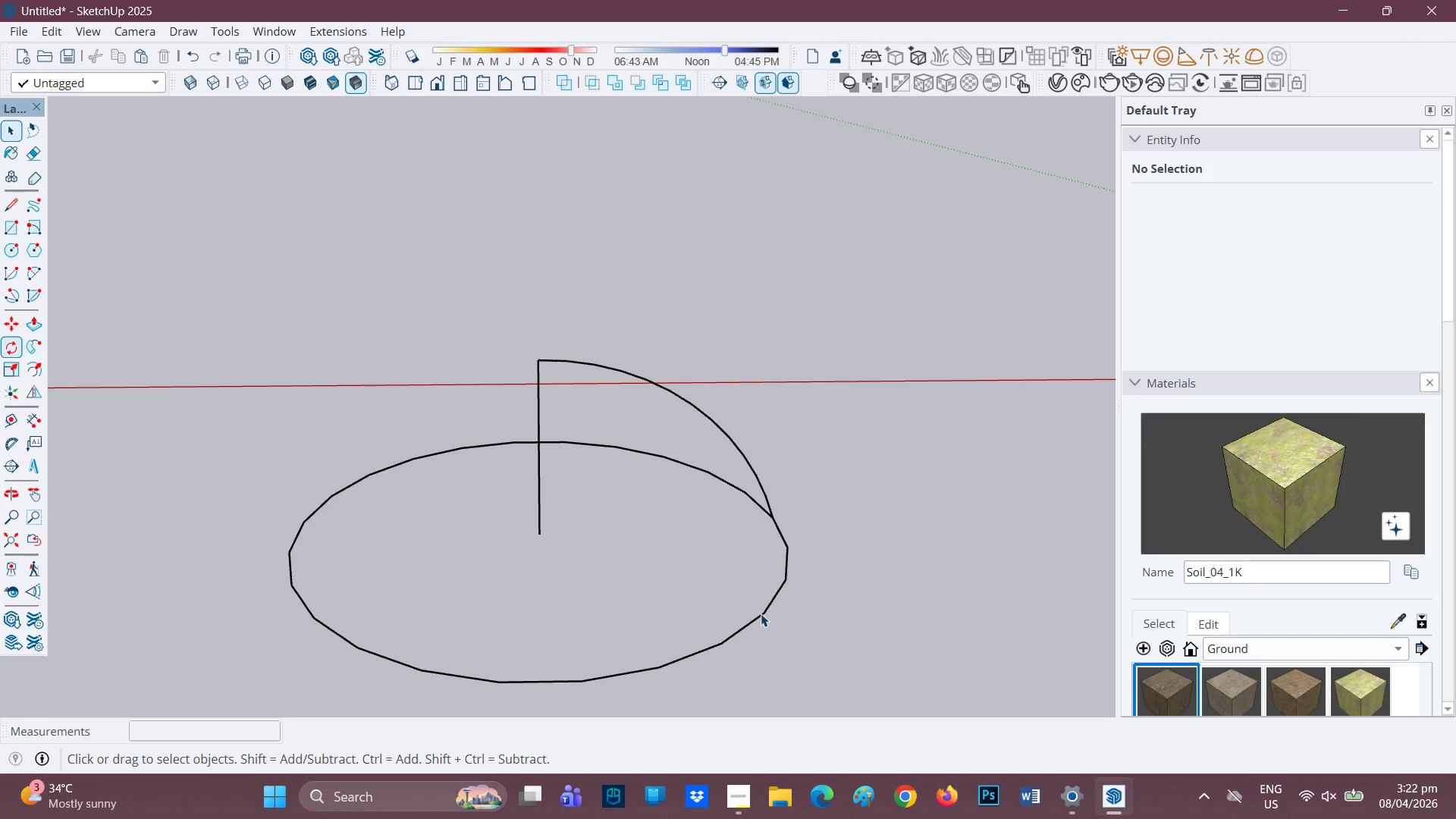 
left_click([761, 613])
 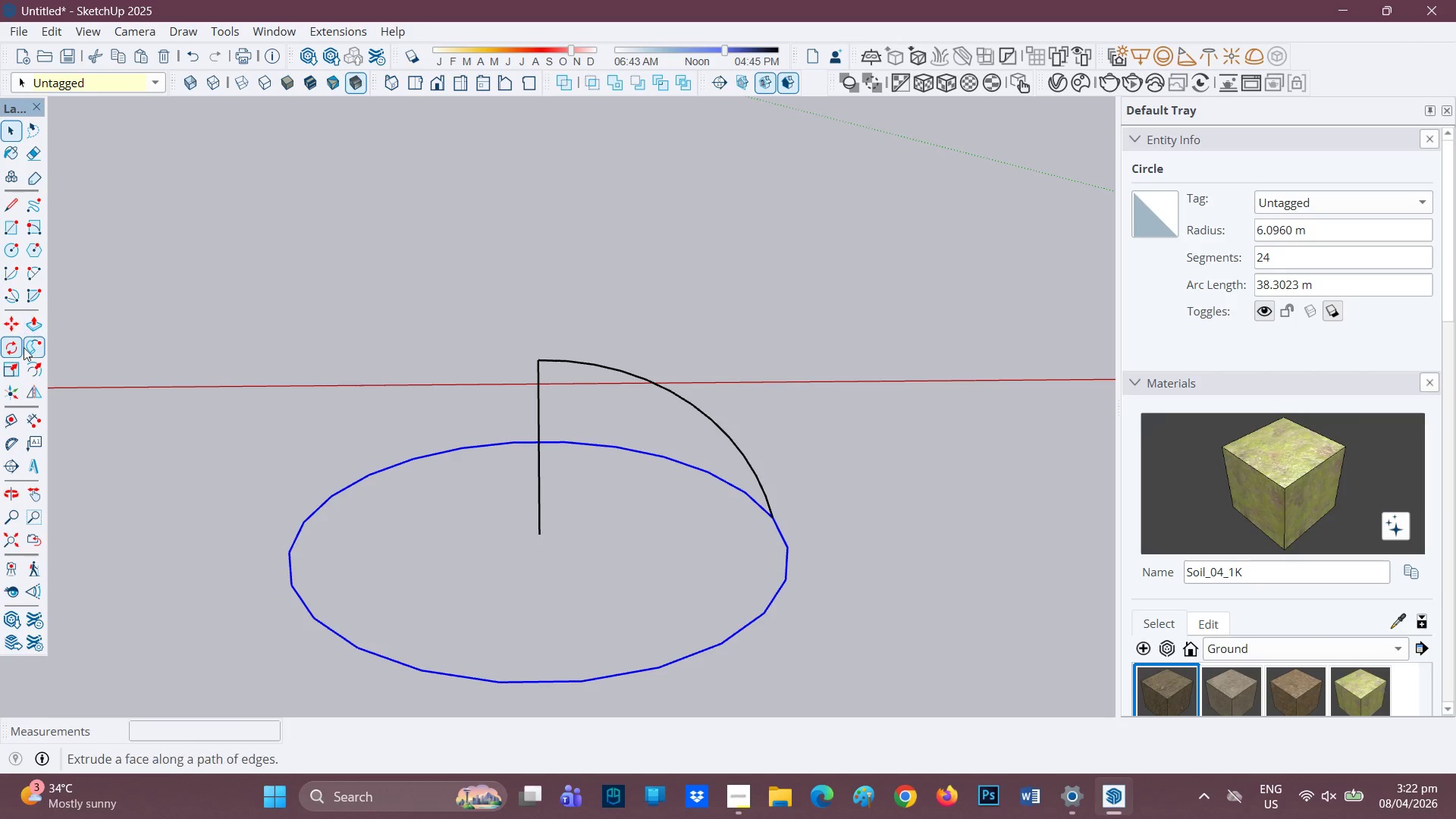 
left_click([35, 342])
 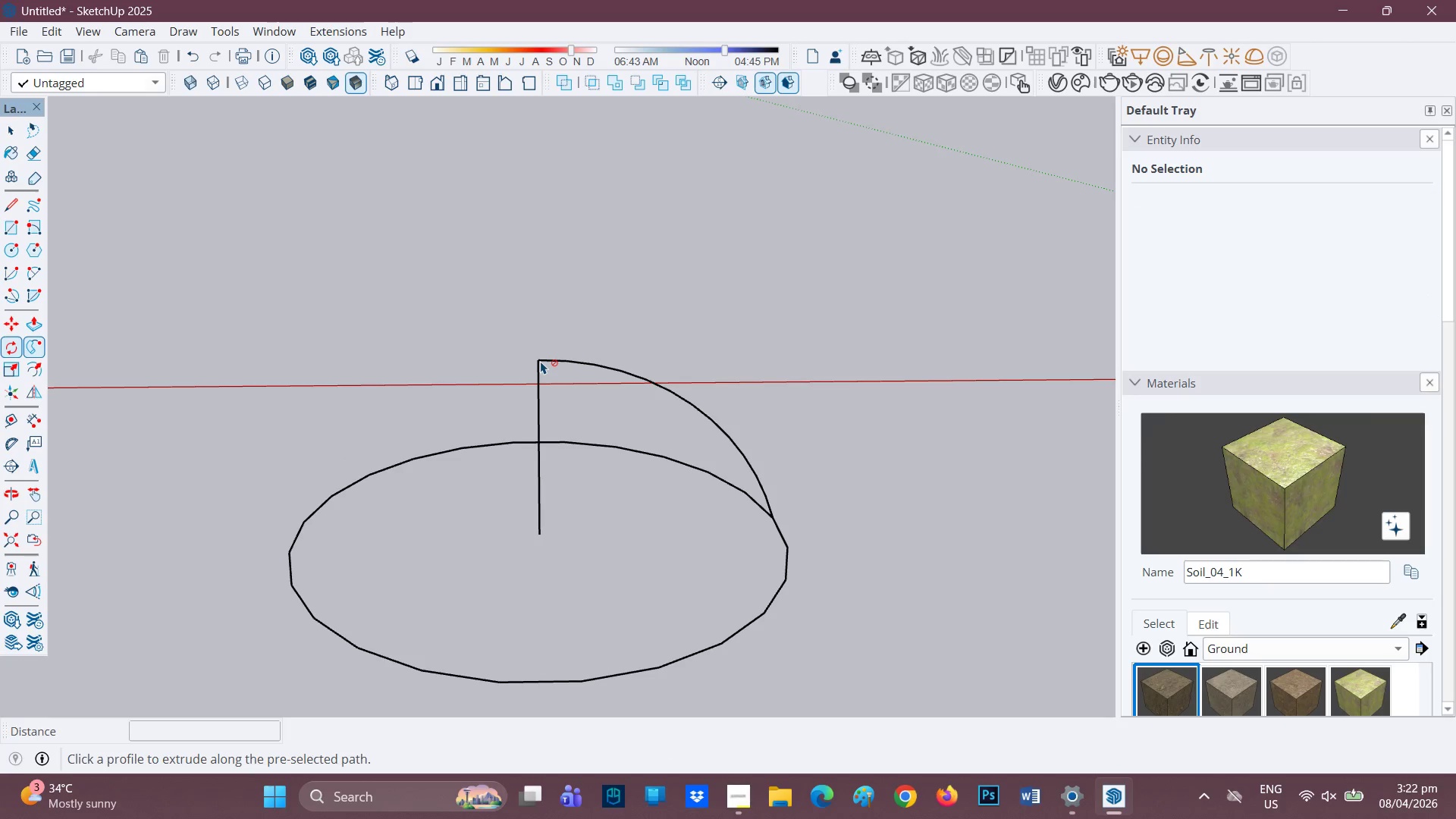 
left_click([541, 360])
 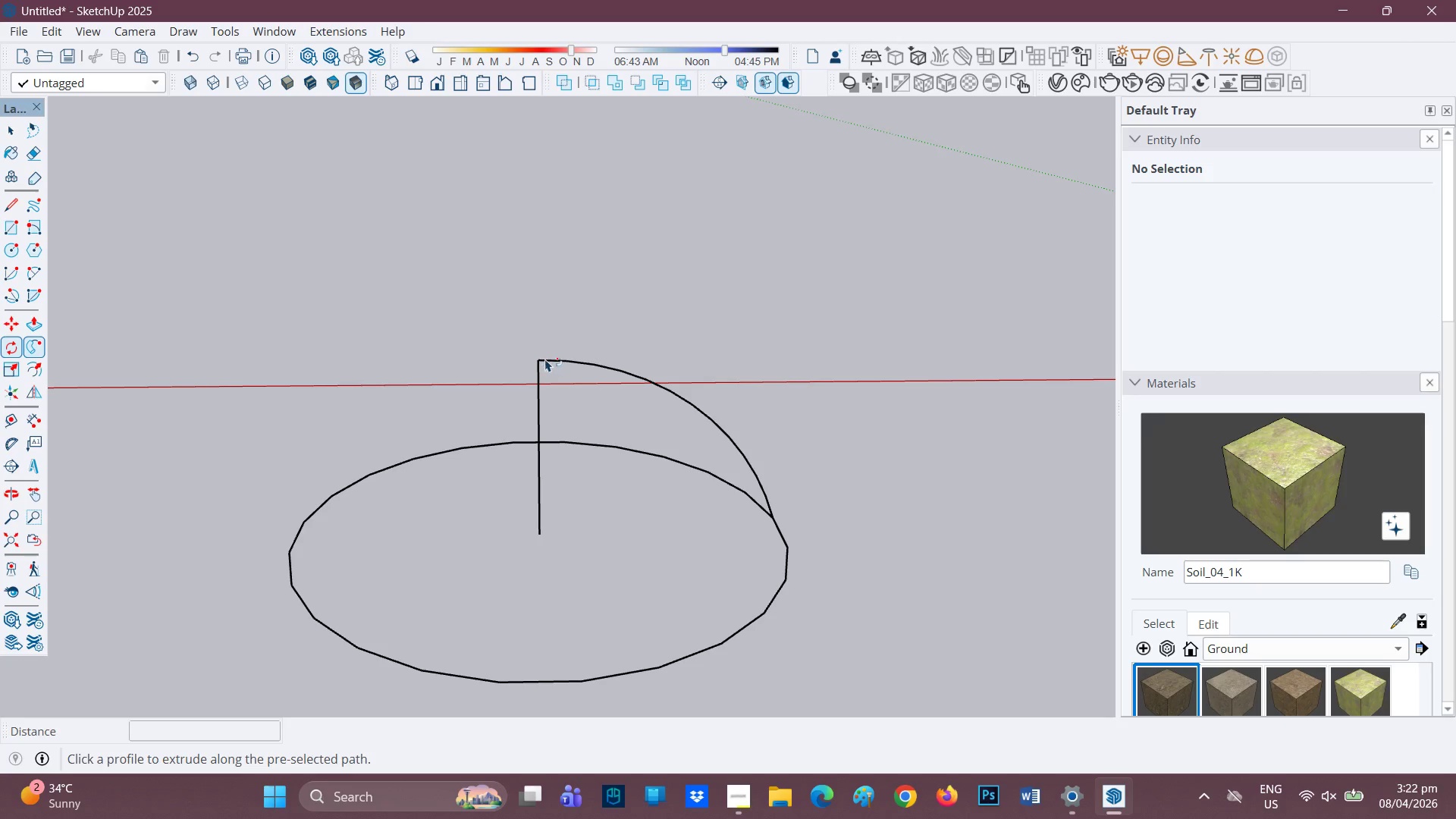 
left_click([545, 359])
 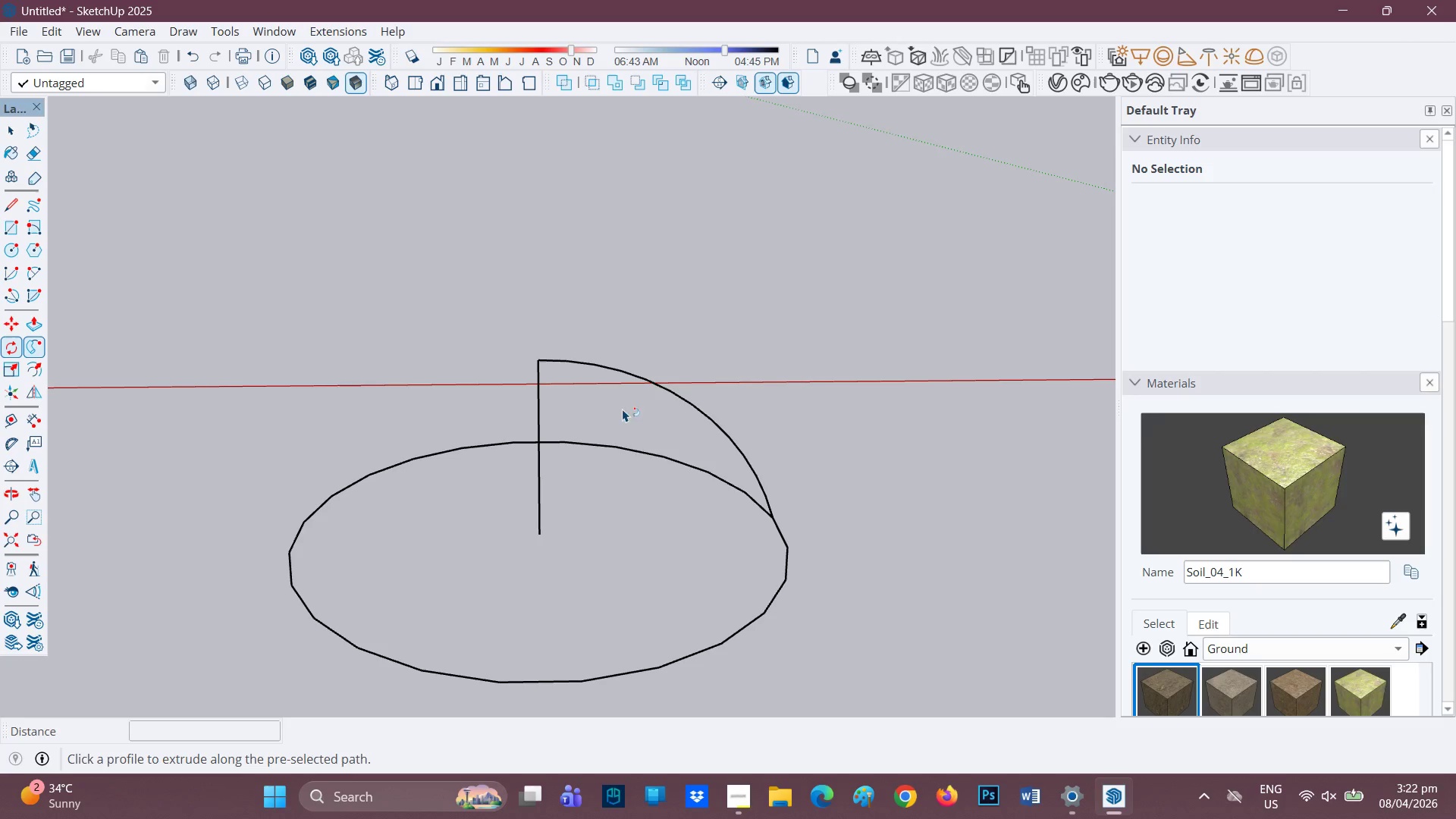 
key(Space)
 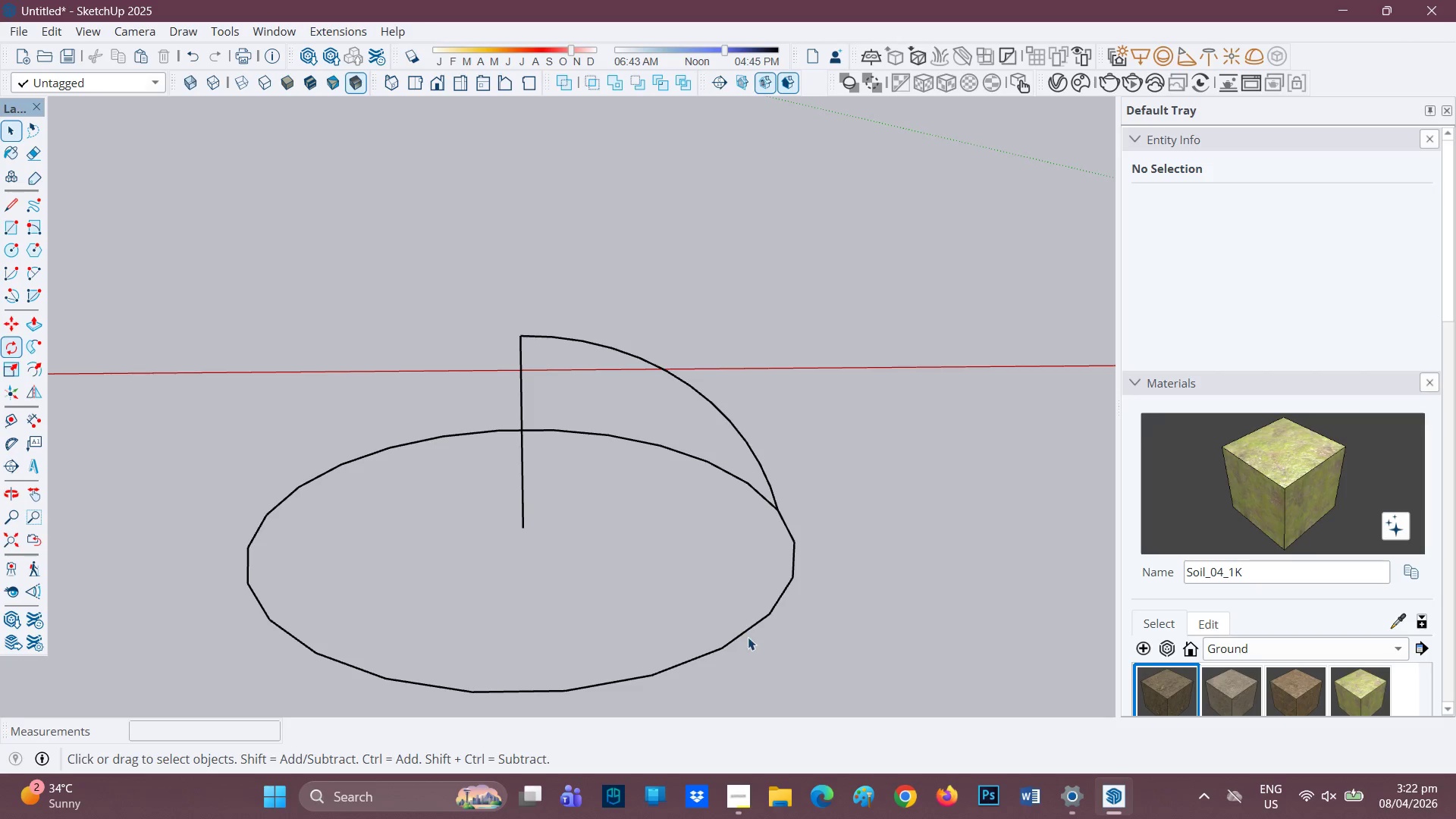 
scroll: coordinate [716, 604], scroll_direction: up, amount: 1.0
 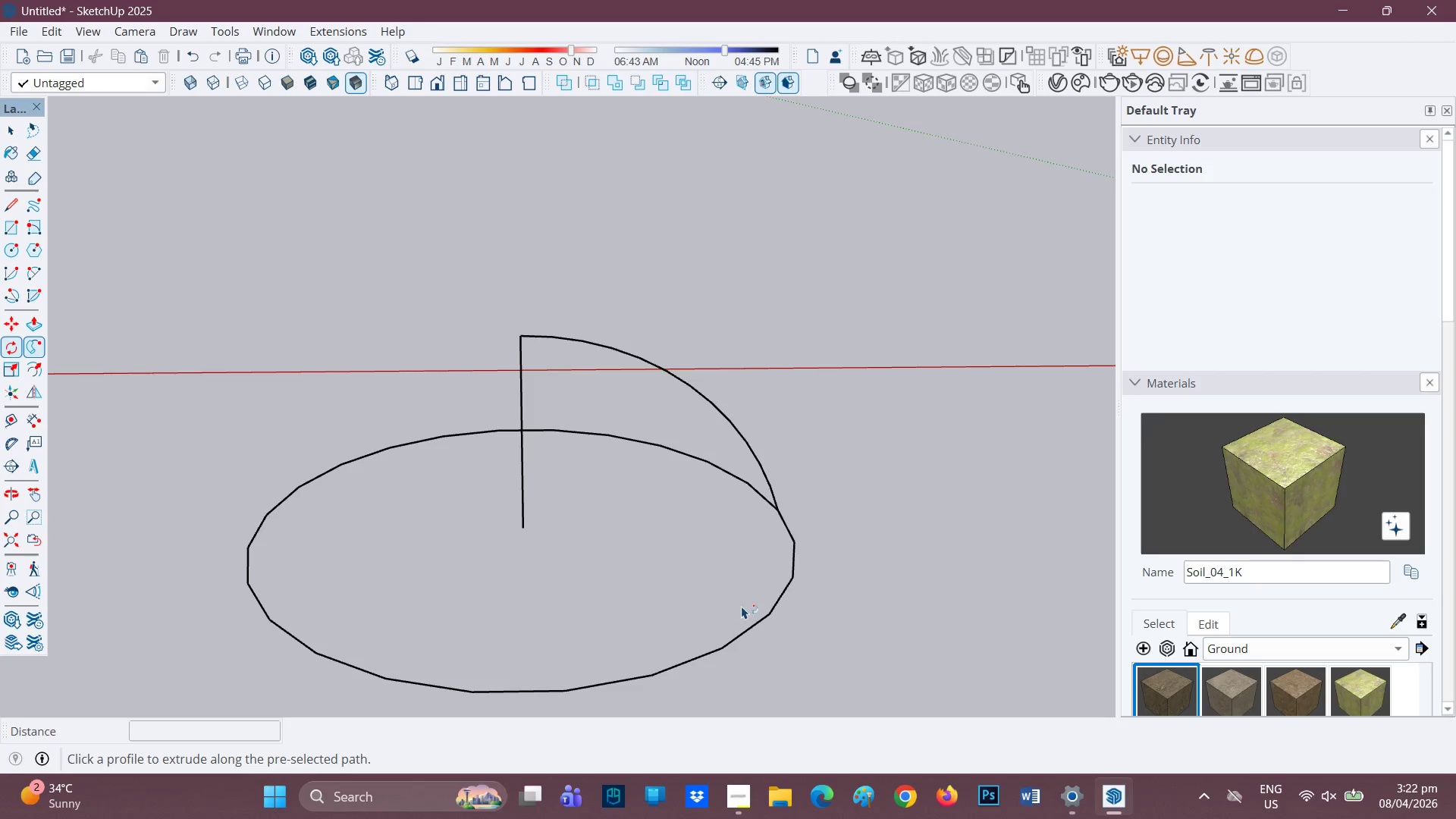 
double_click([743, 627])
 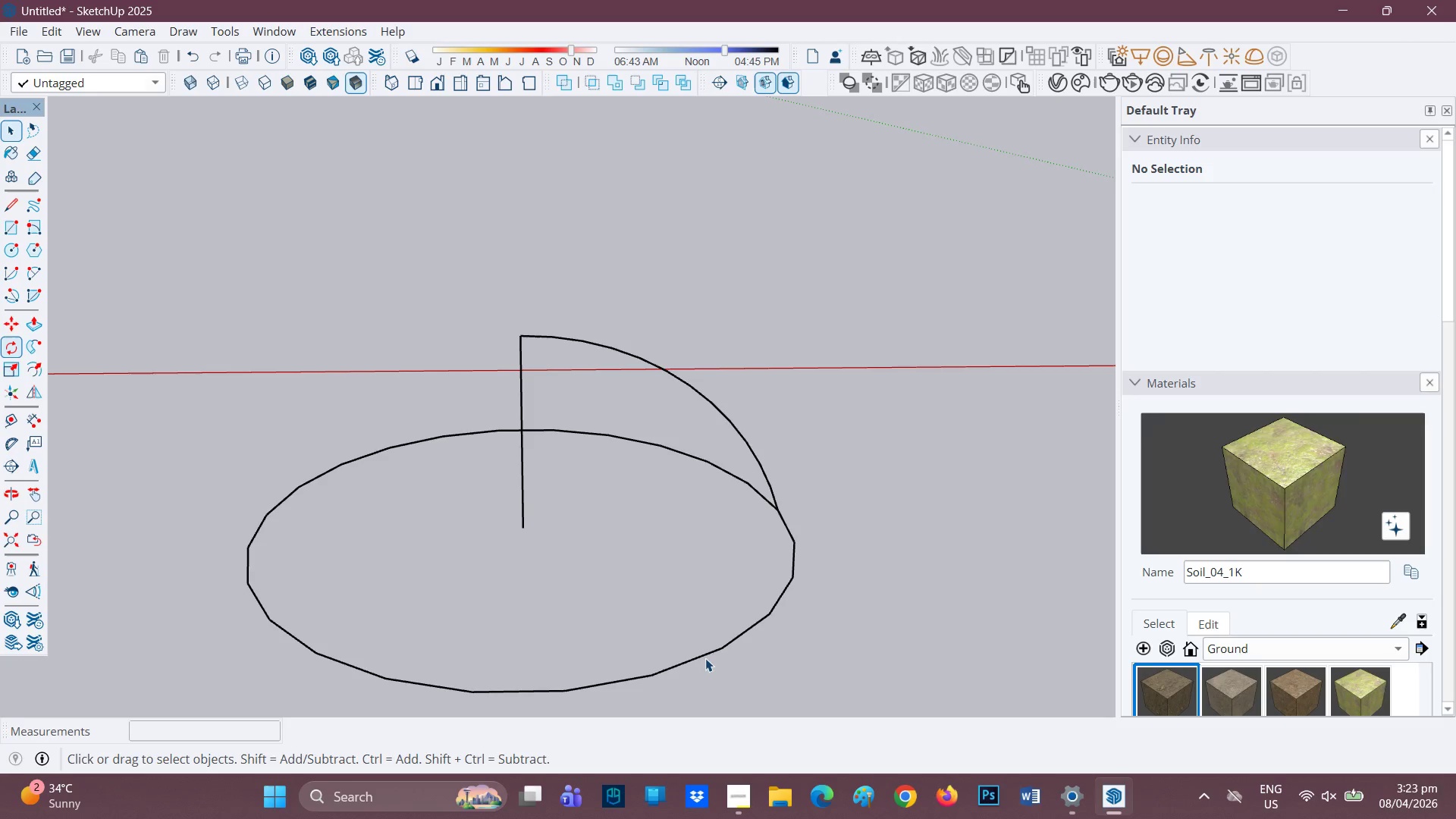 
left_click([710, 648])
 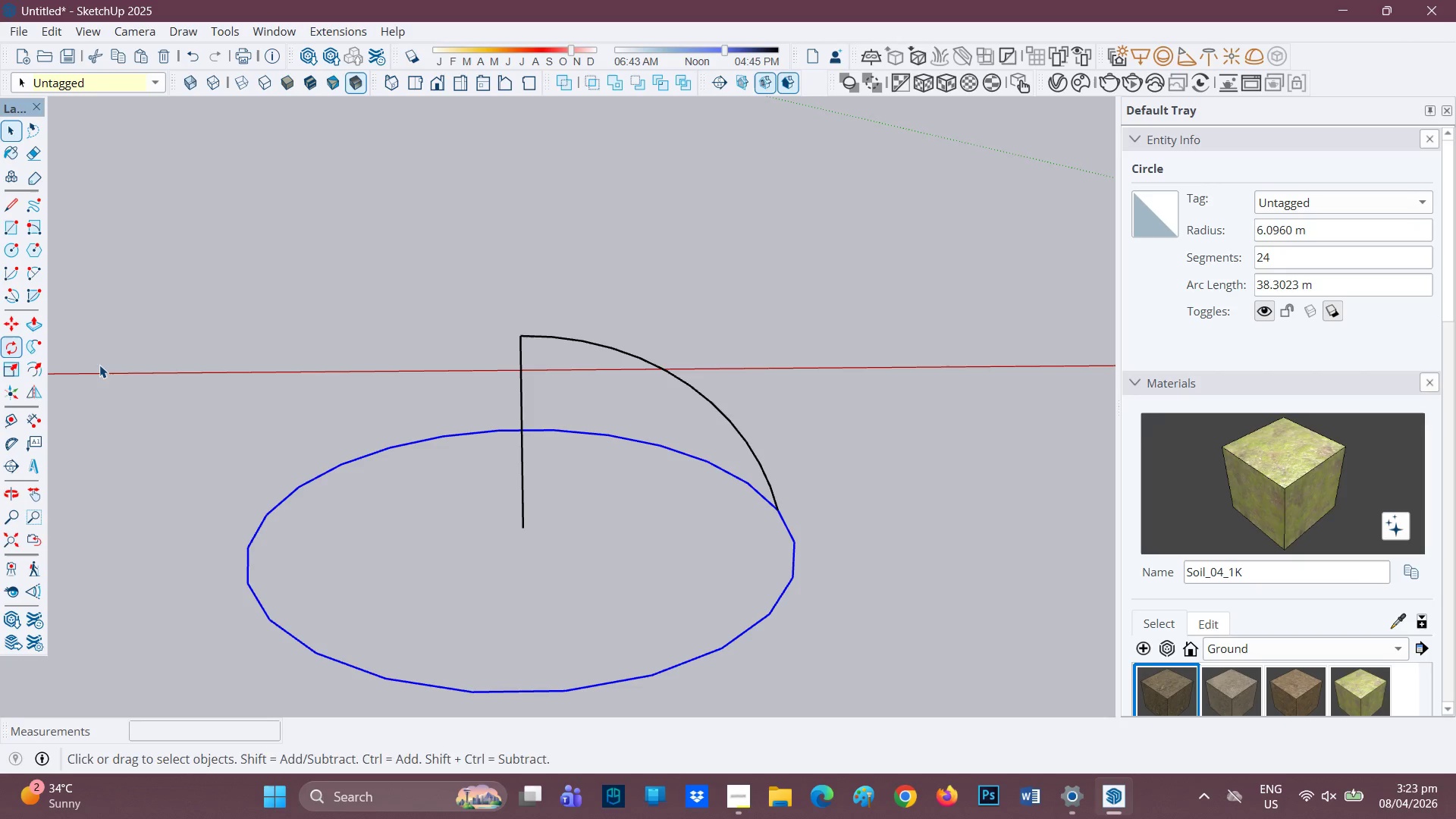 
left_click([38, 348])
 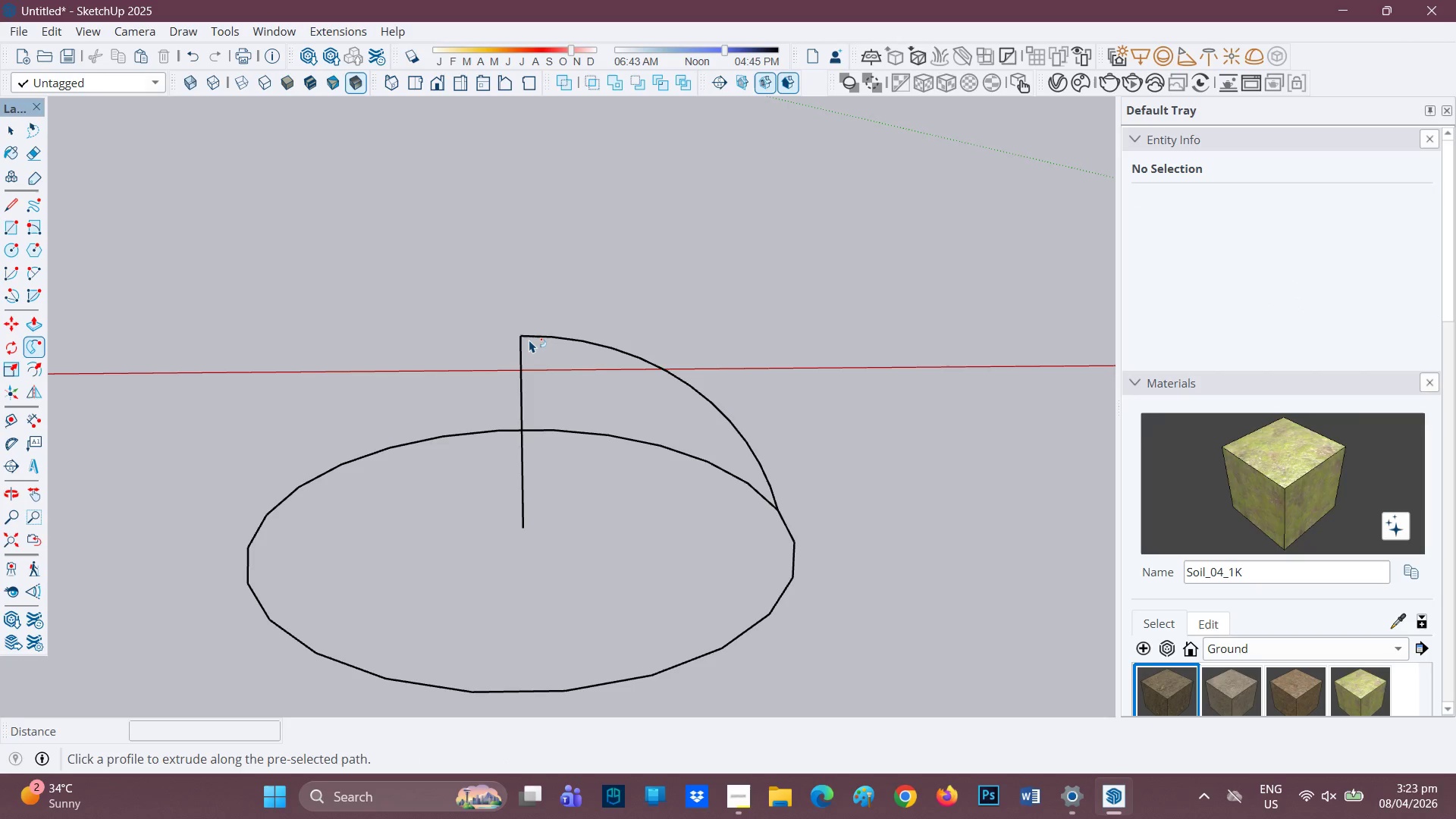 
left_click_drag(start_coordinate=[523, 336], to_coordinate=[523, 331])
 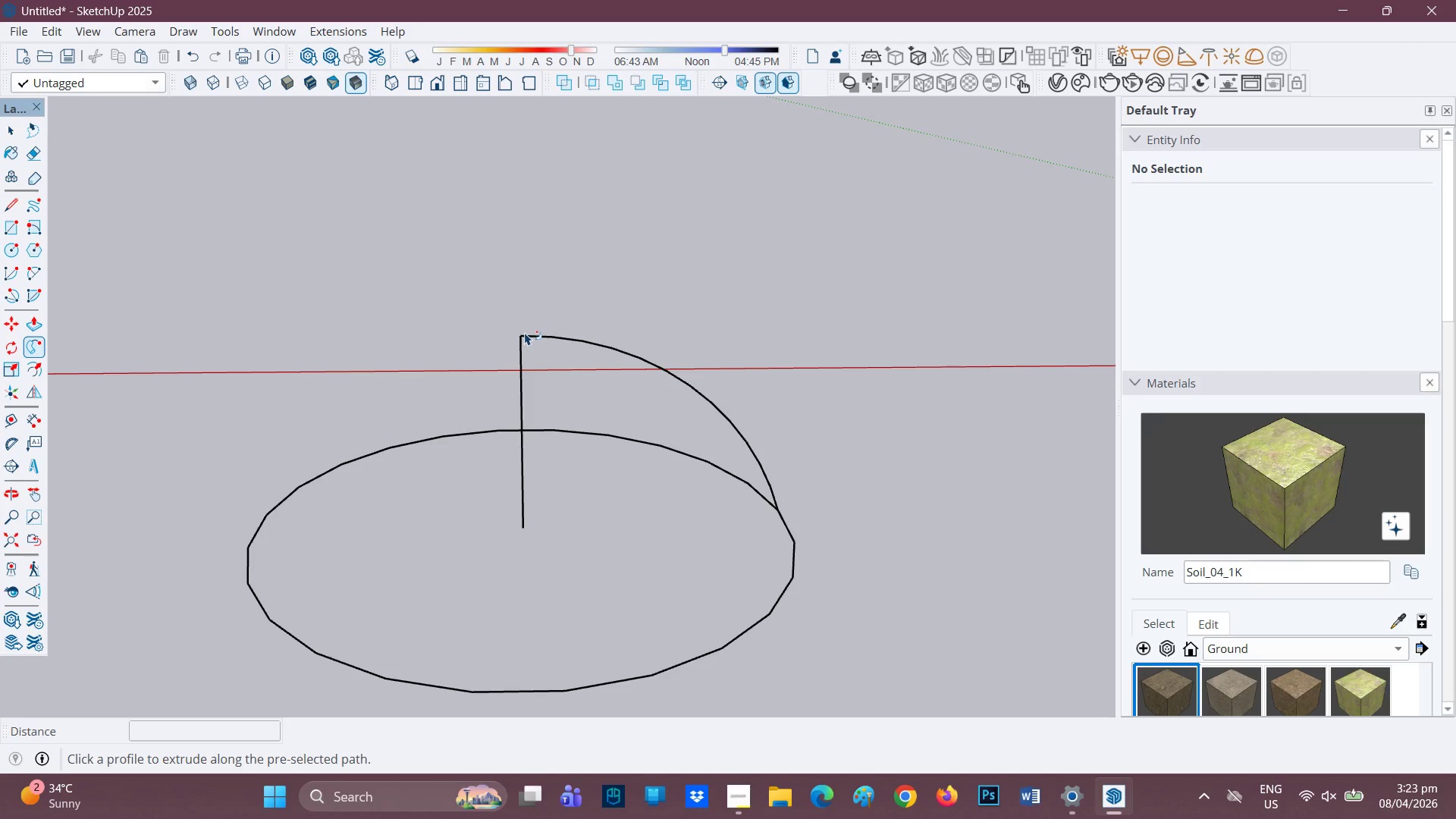 
left_click_drag(start_coordinate=[526, 332], to_coordinate=[529, 337])
 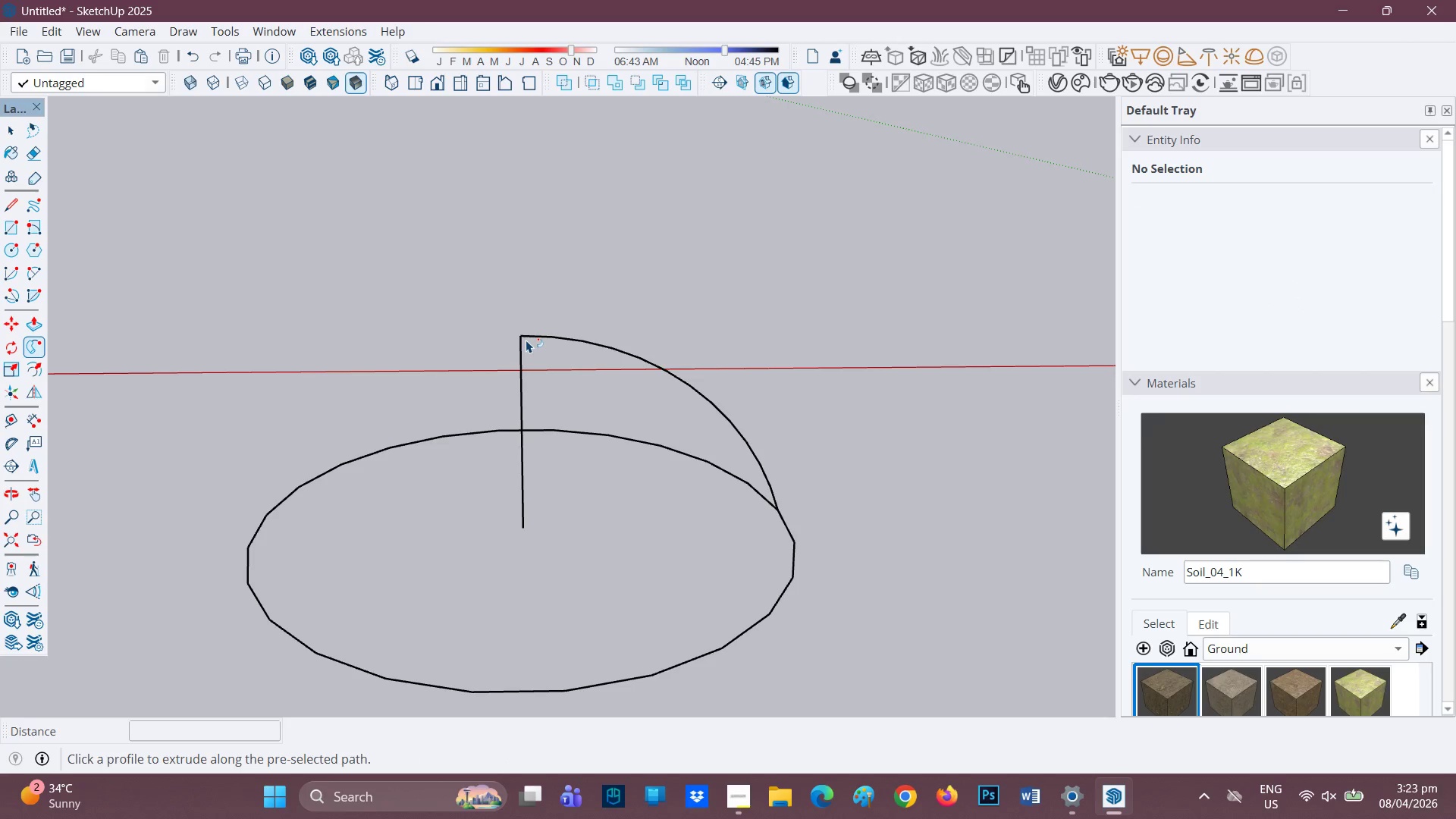 
key(Control+ControlLeft)
 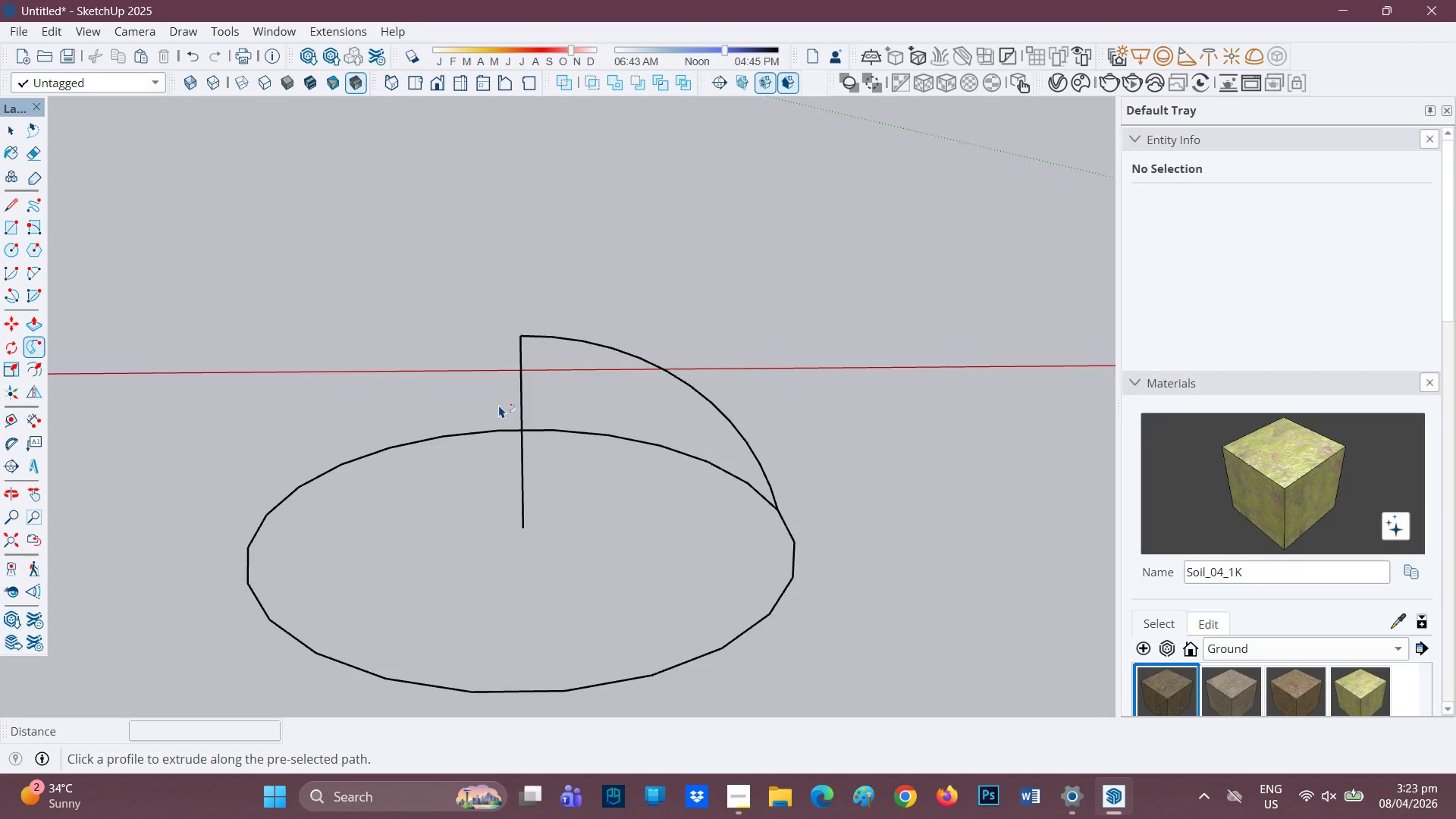 
key(Control+Z)
 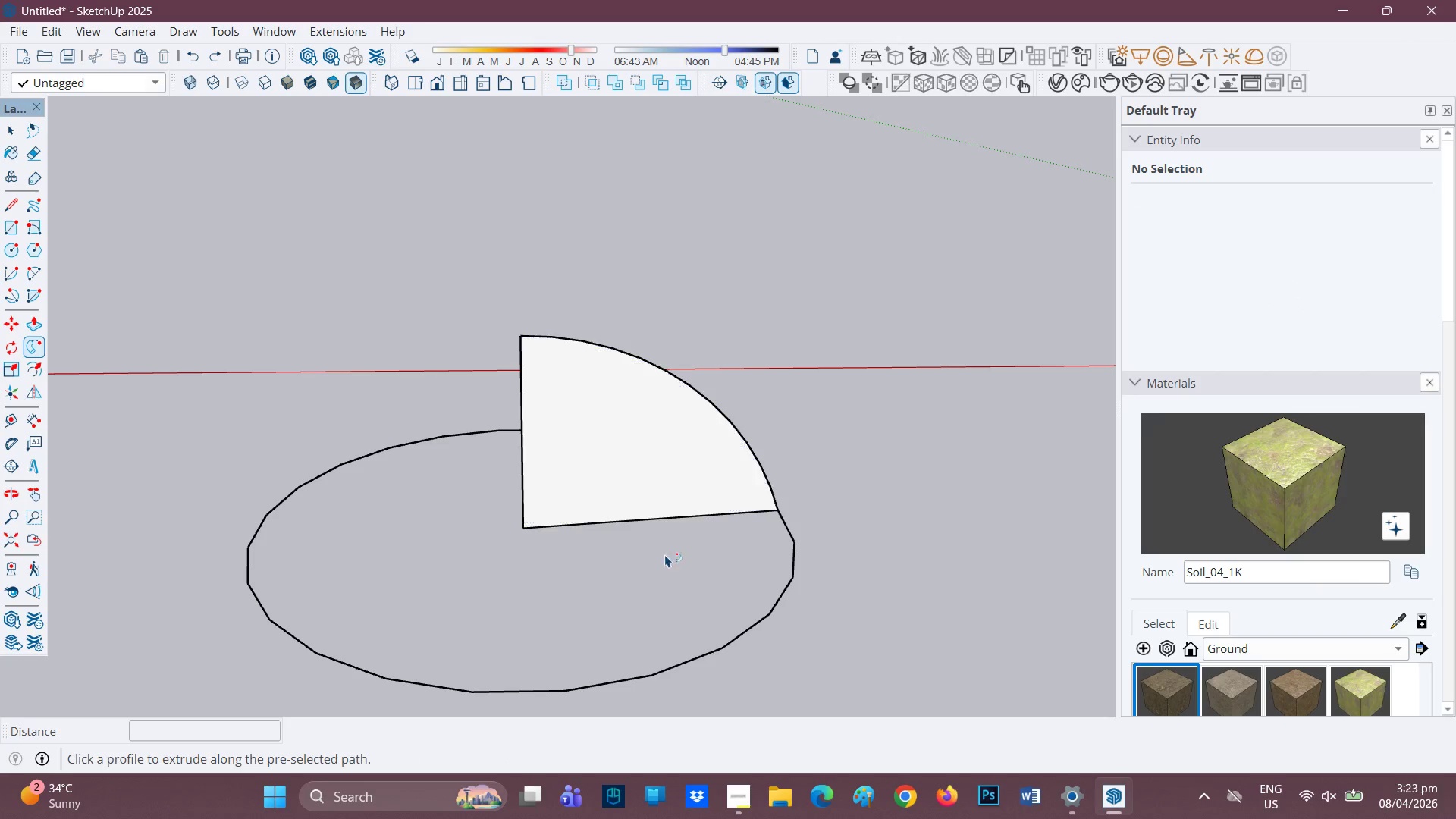 
key(Space)
 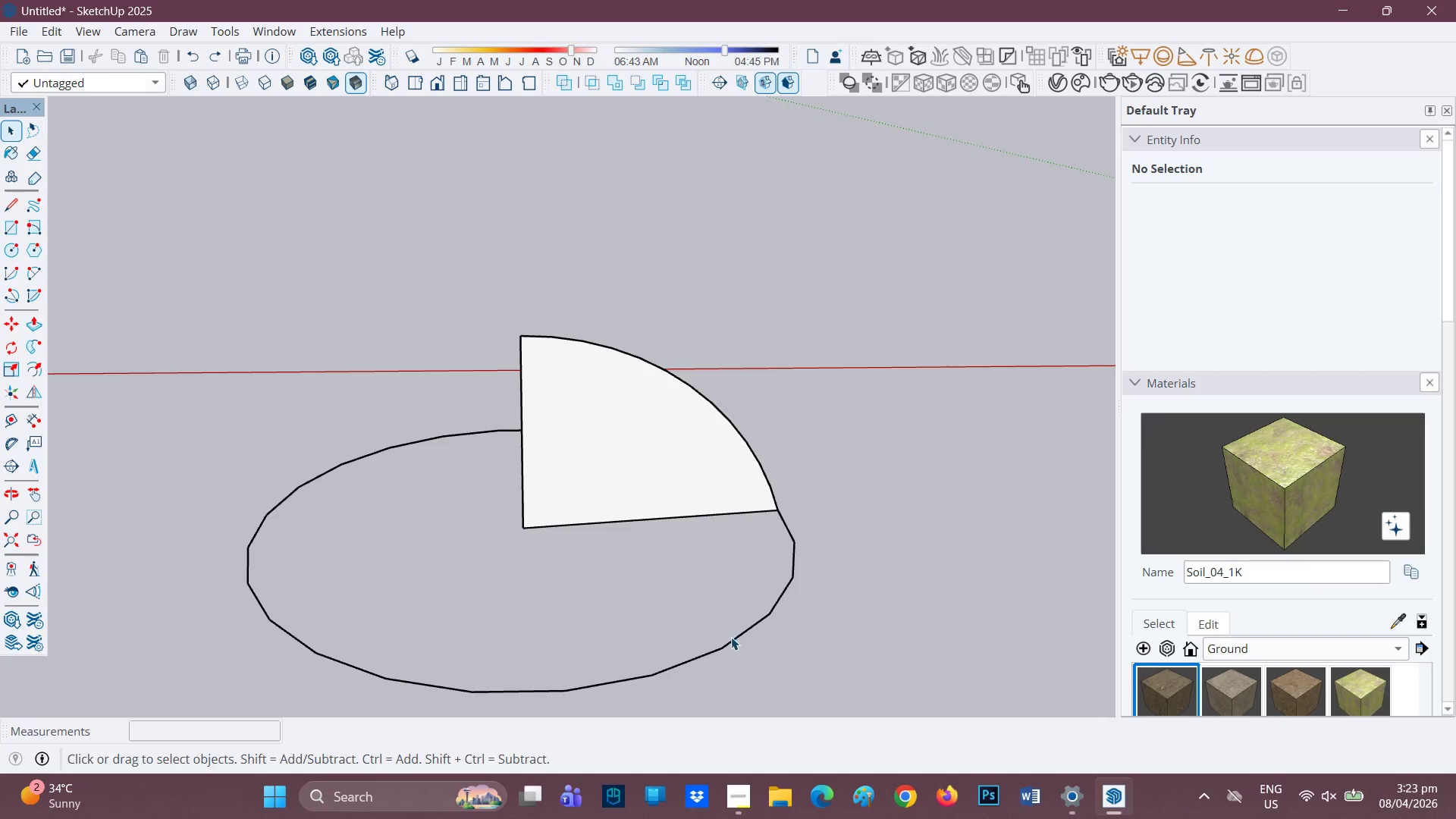 
left_click([733, 638])
 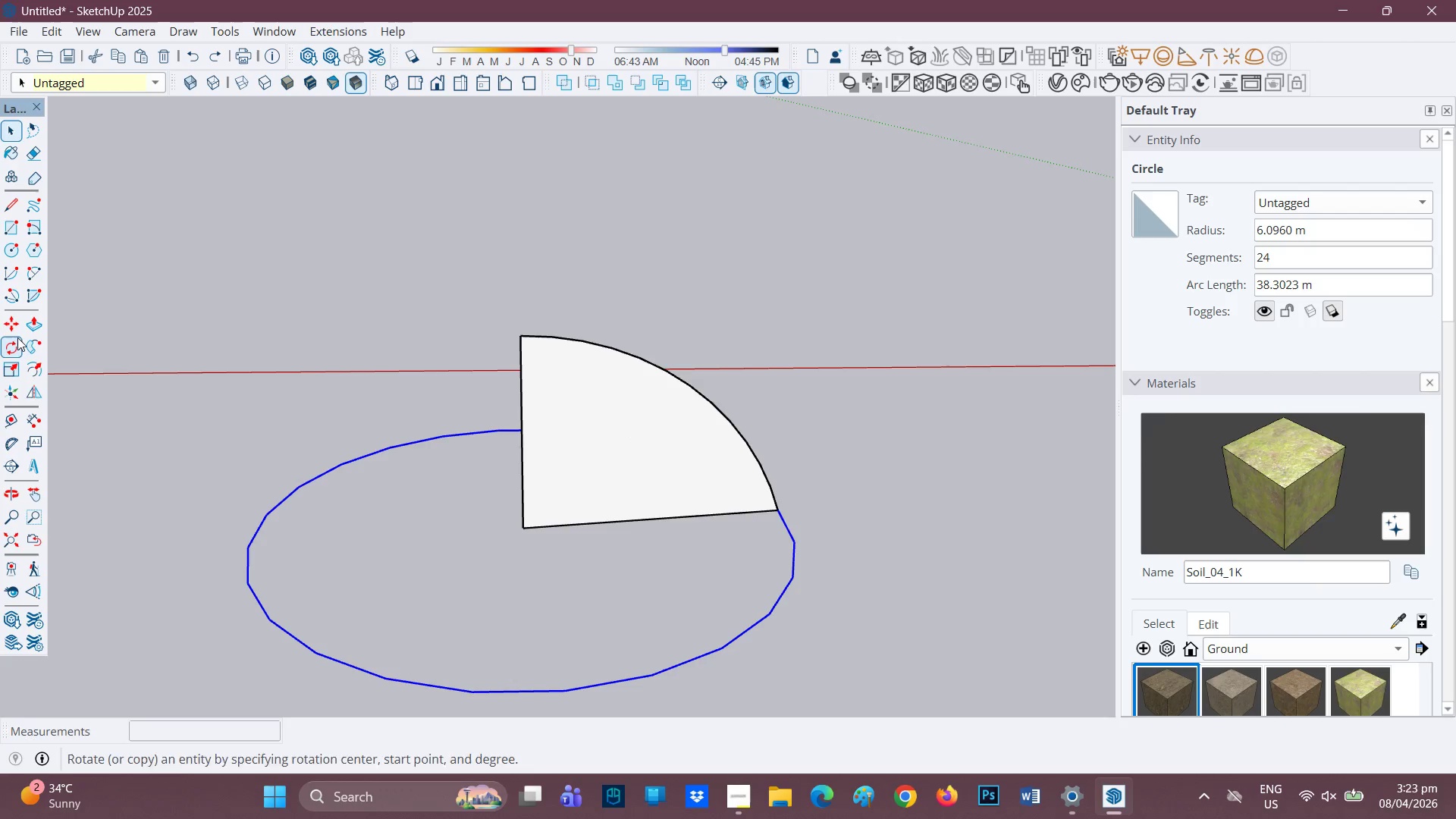 
left_click([36, 342])
 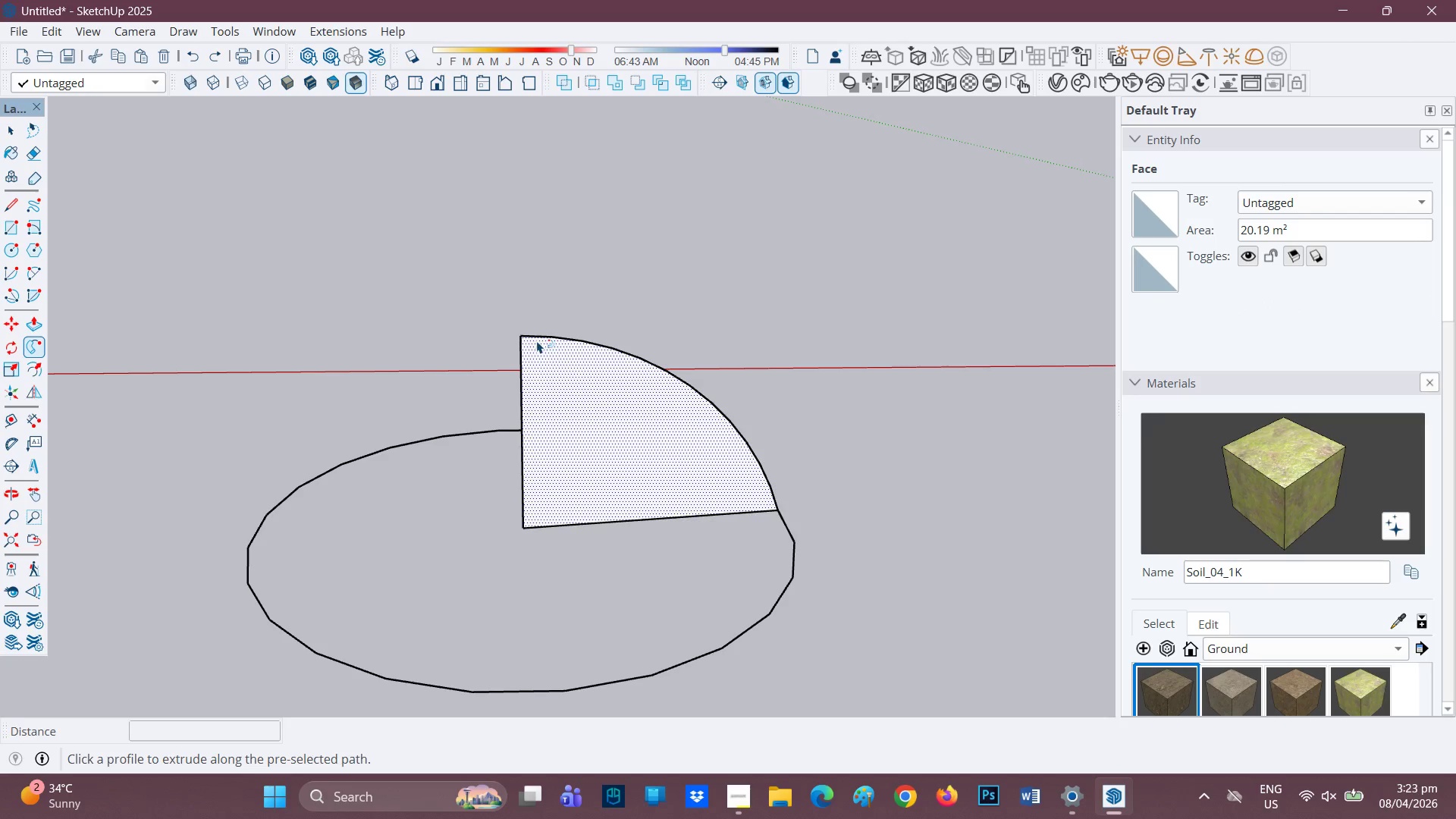 
left_click([537, 340])
 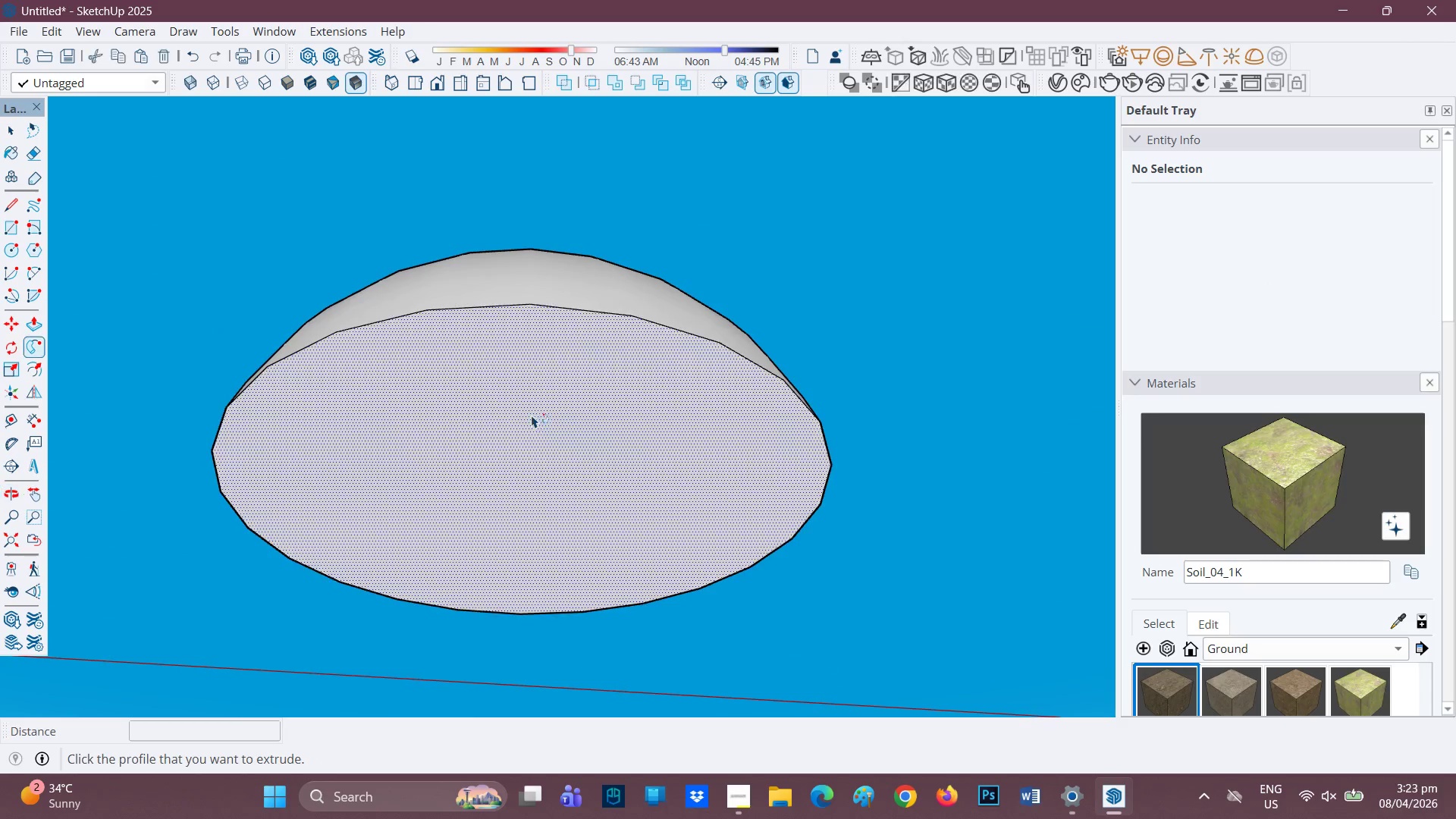 
scroll: coordinate [584, 292], scroll_direction: down, amount: 2.0
 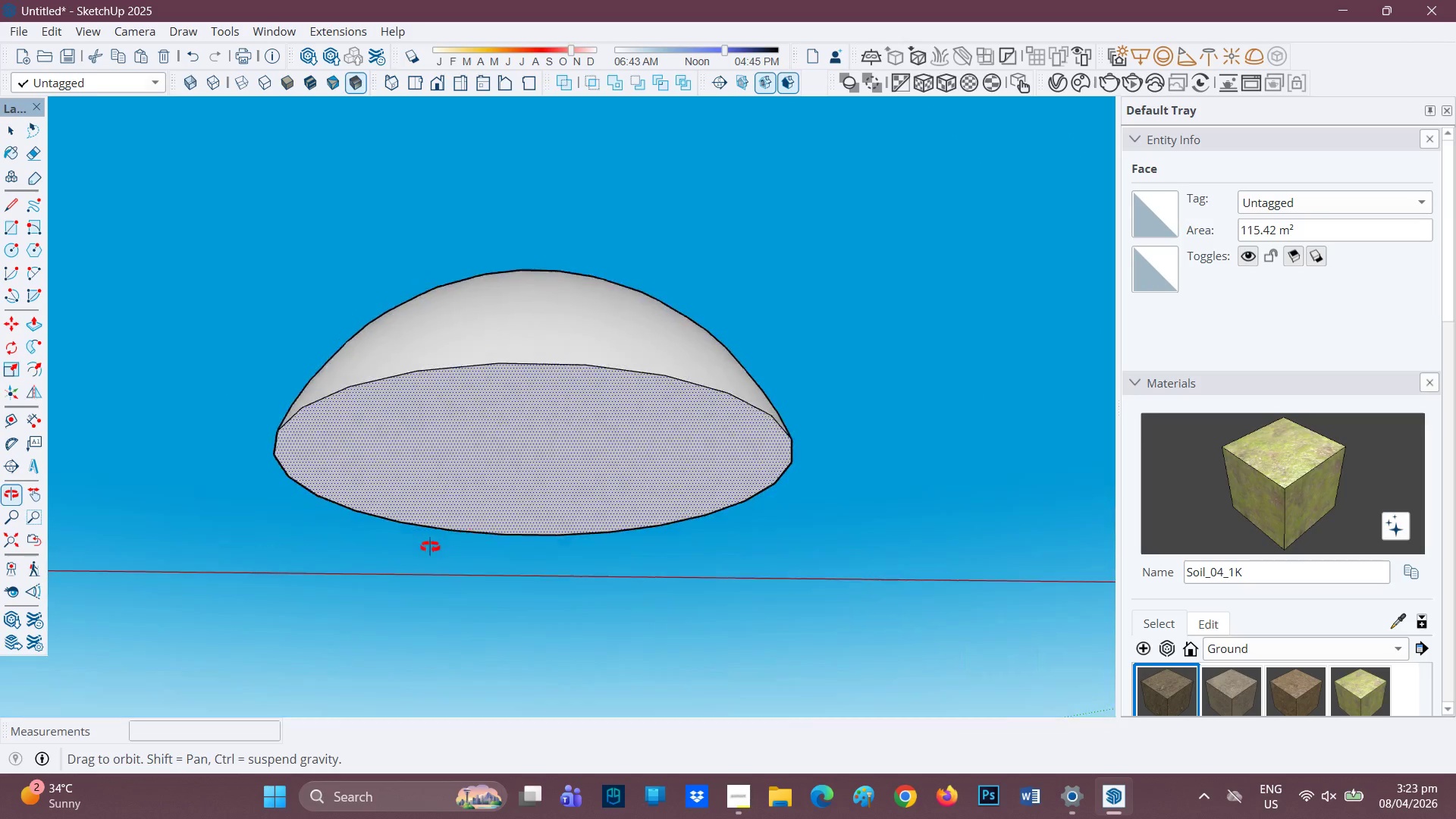 
key(Control+Z)
 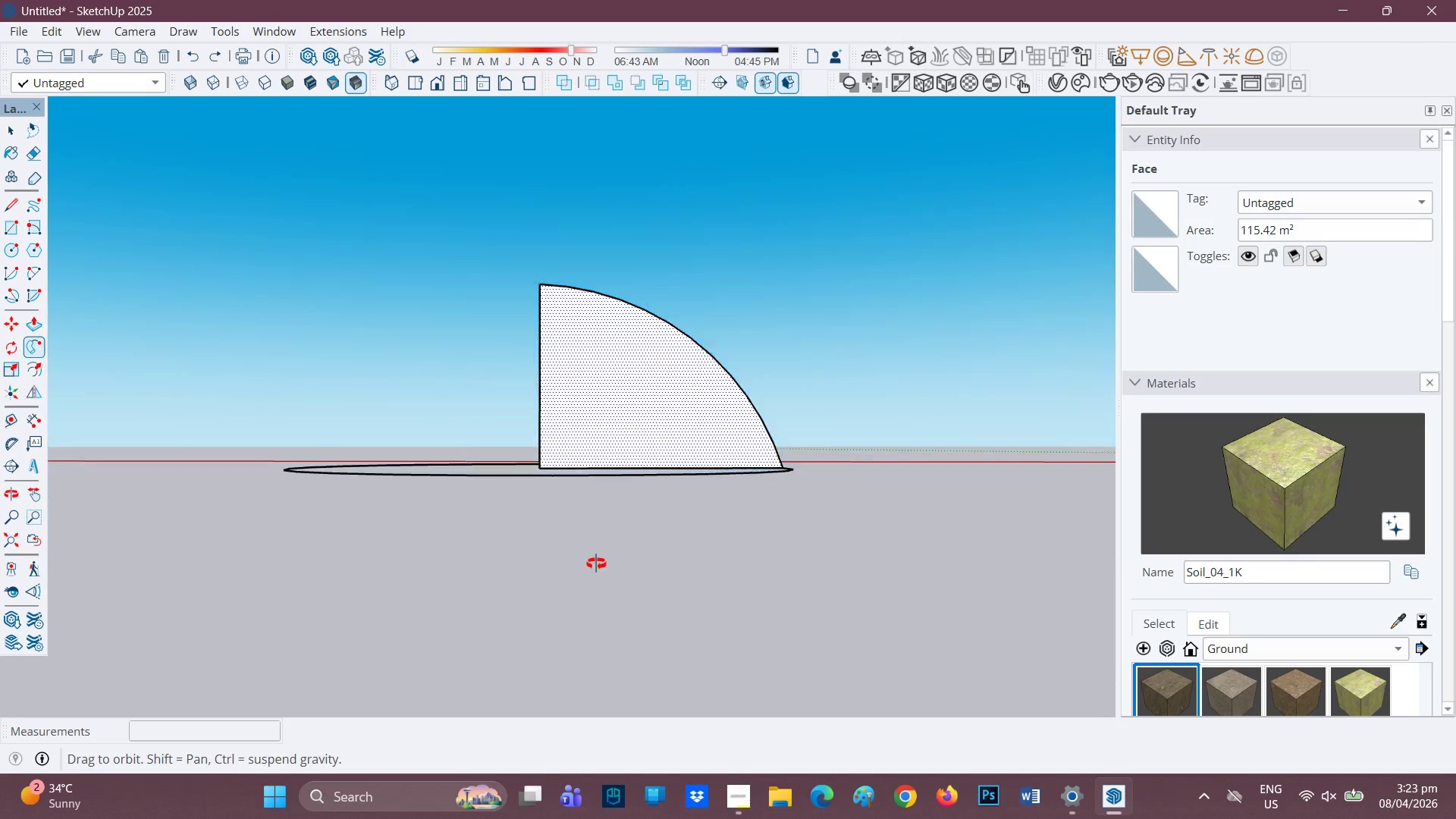 
scroll: coordinate [537, 409], scroll_direction: down, amount: 2.0
 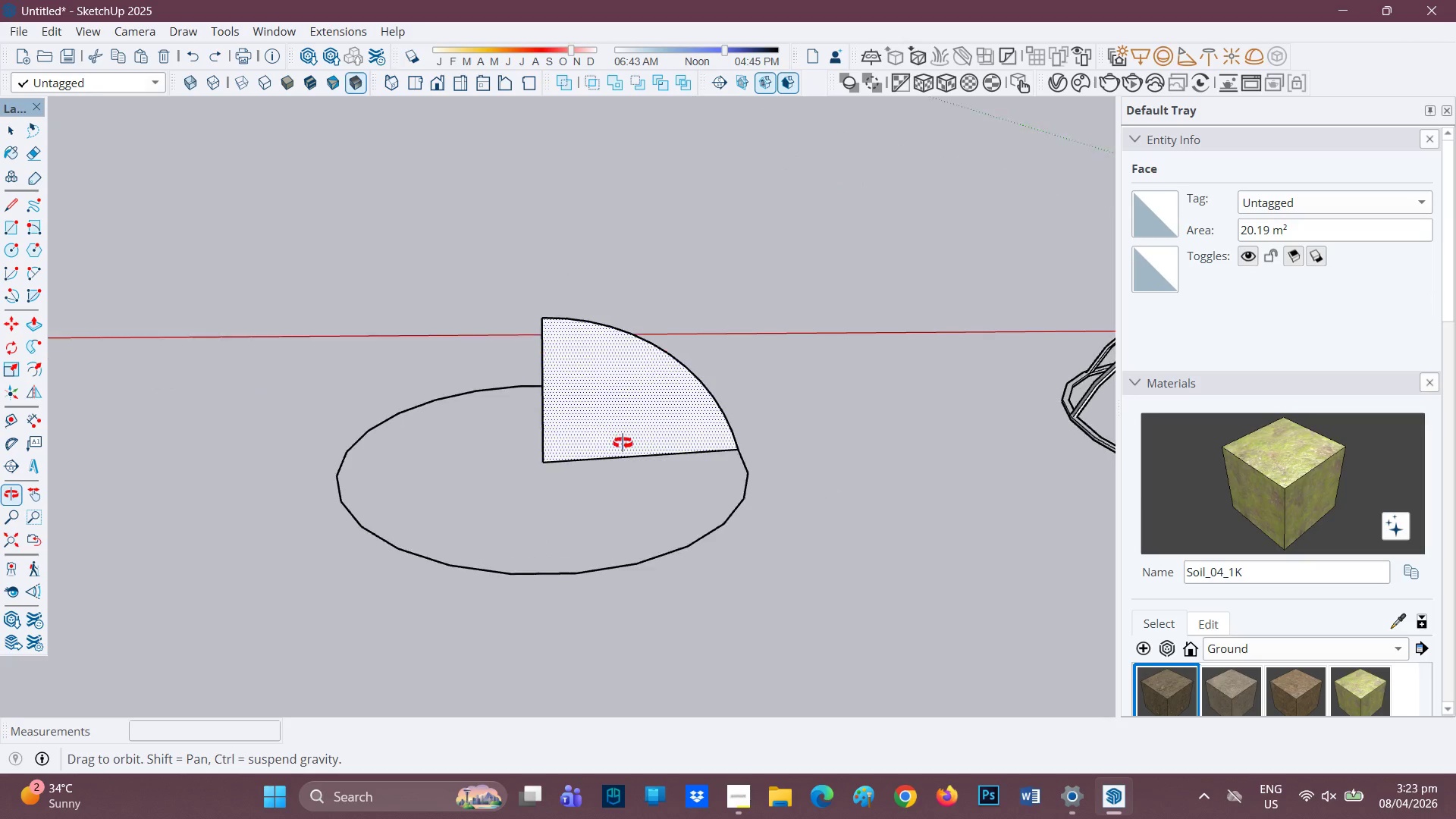 
scroll: coordinate [579, 366], scroll_direction: up, amount: 7.0
 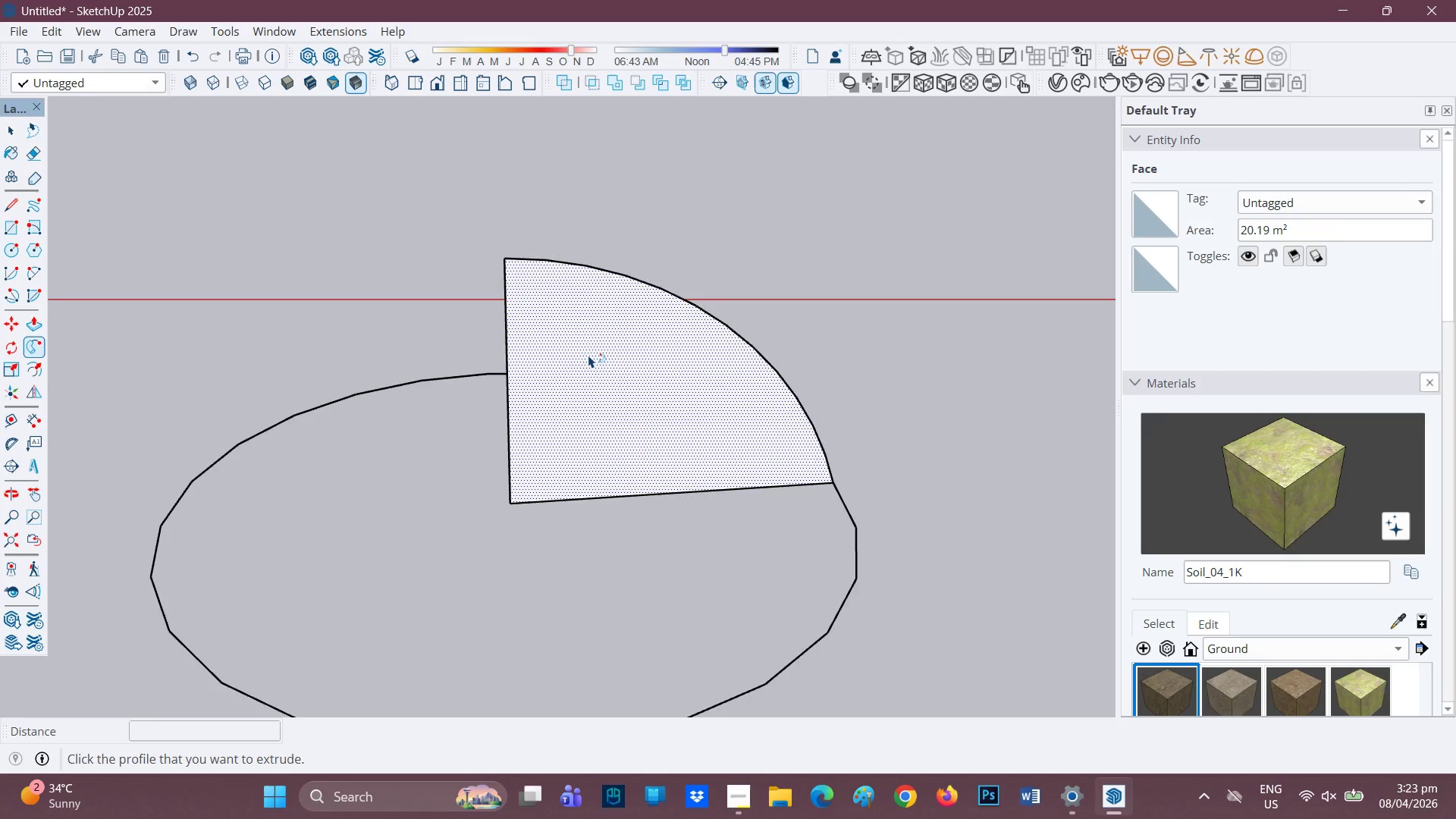 
scroll: coordinate [602, 377], scroll_direction: down, amount: 1.0
 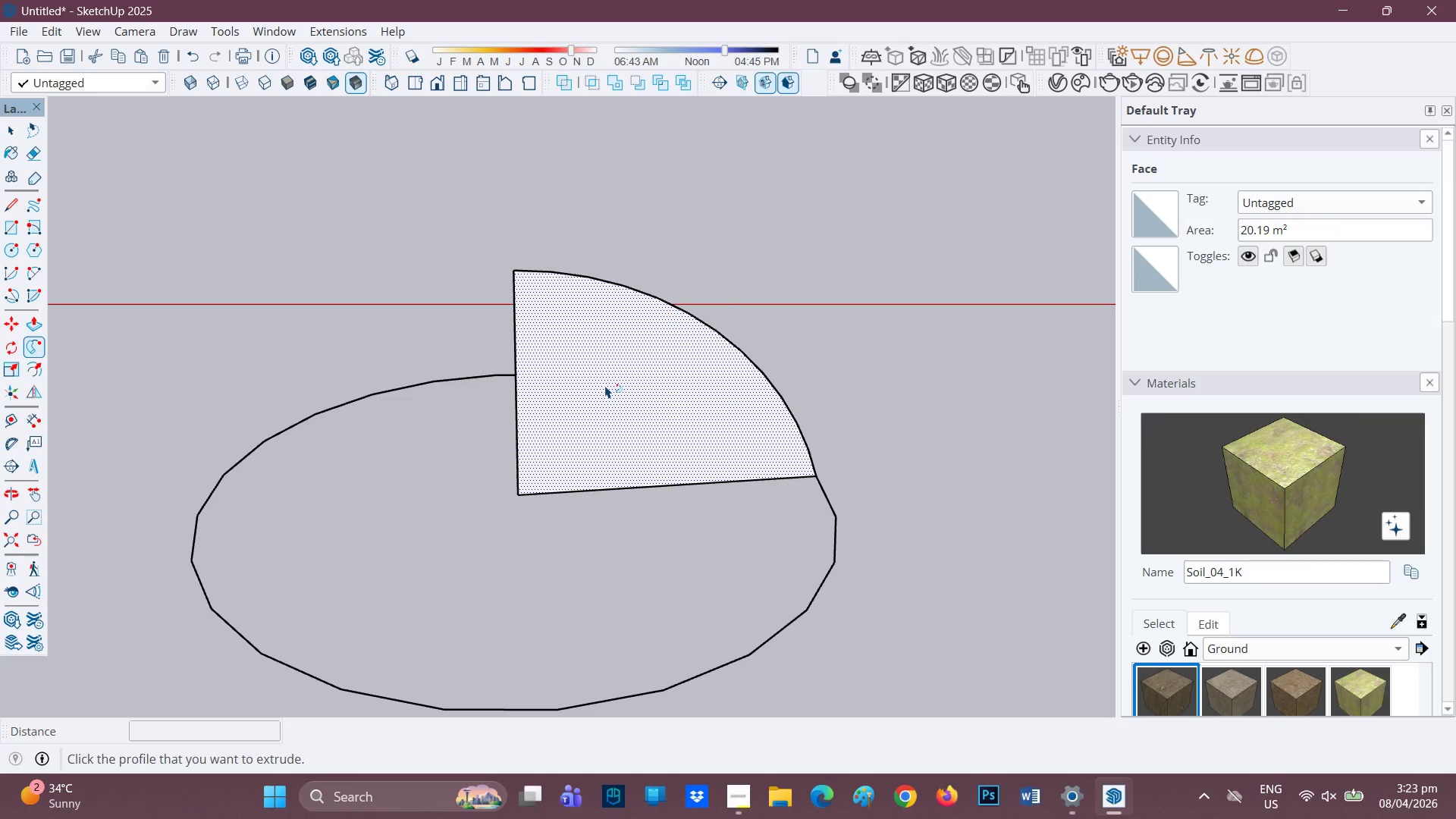 
scroll: coordinate [589, 290], scroll_direction: up, amount: 2.0
 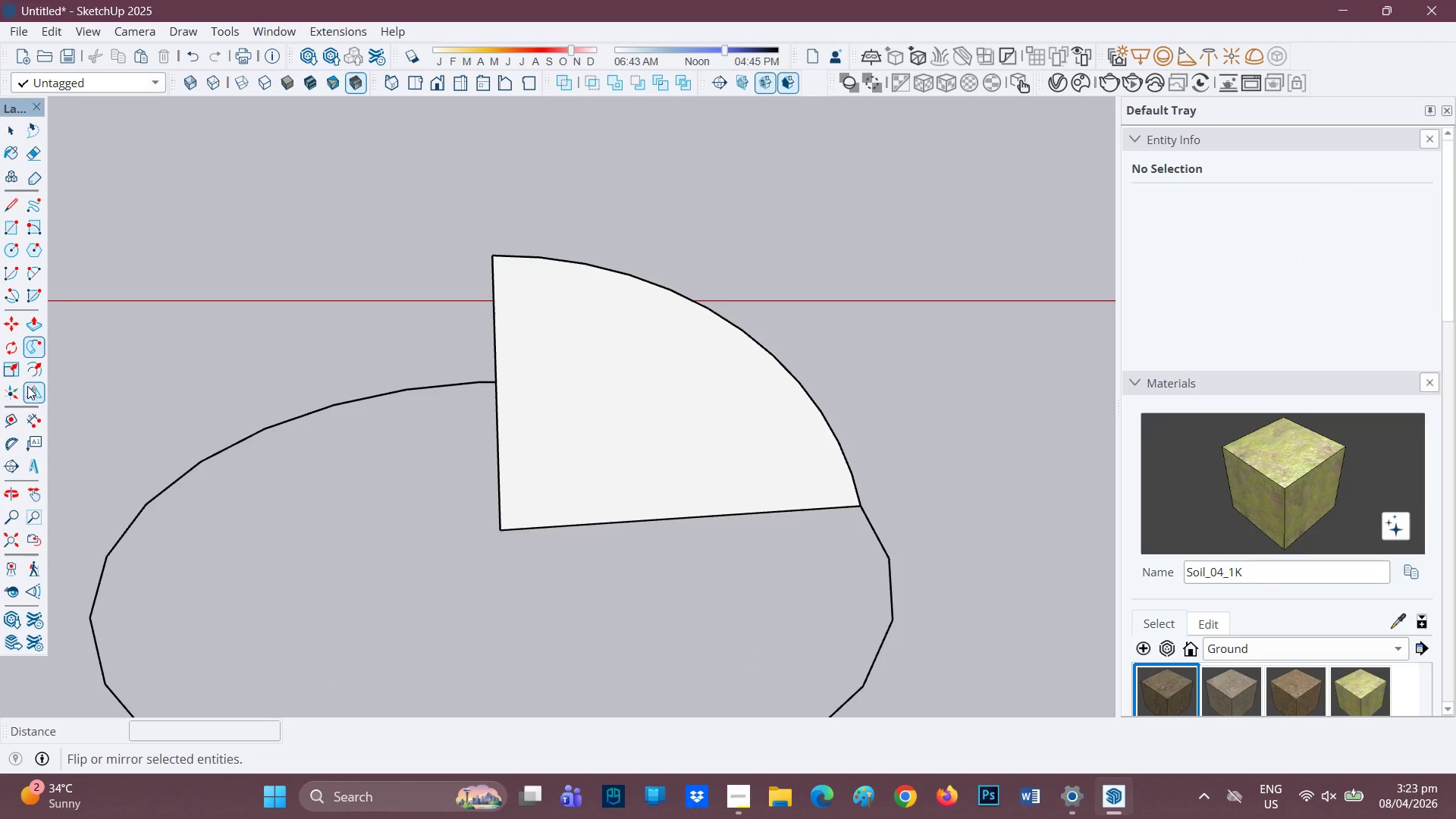 
key(Space)
 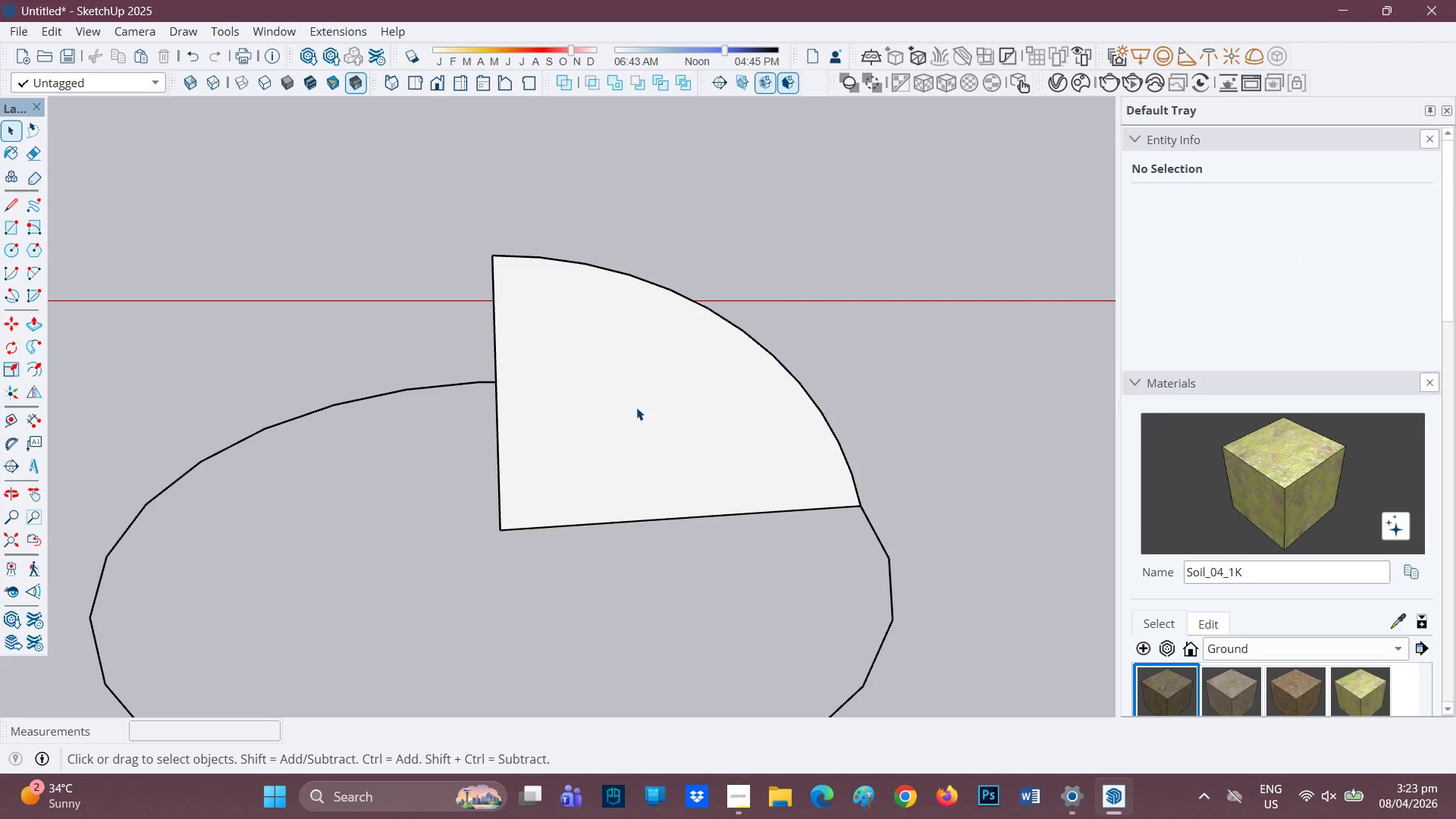 
left_click([636, 407])
 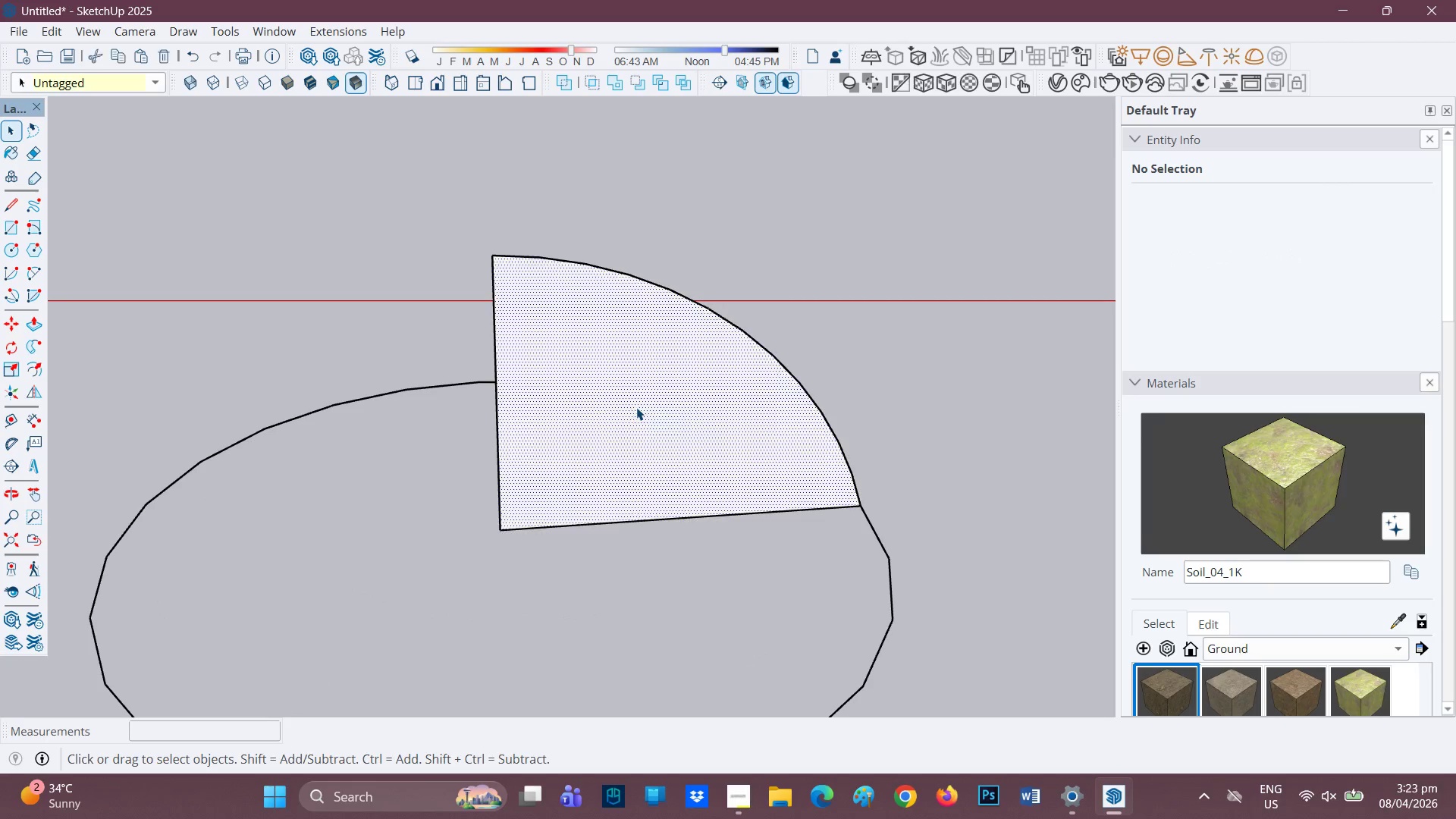 
right_click([636, 407])
 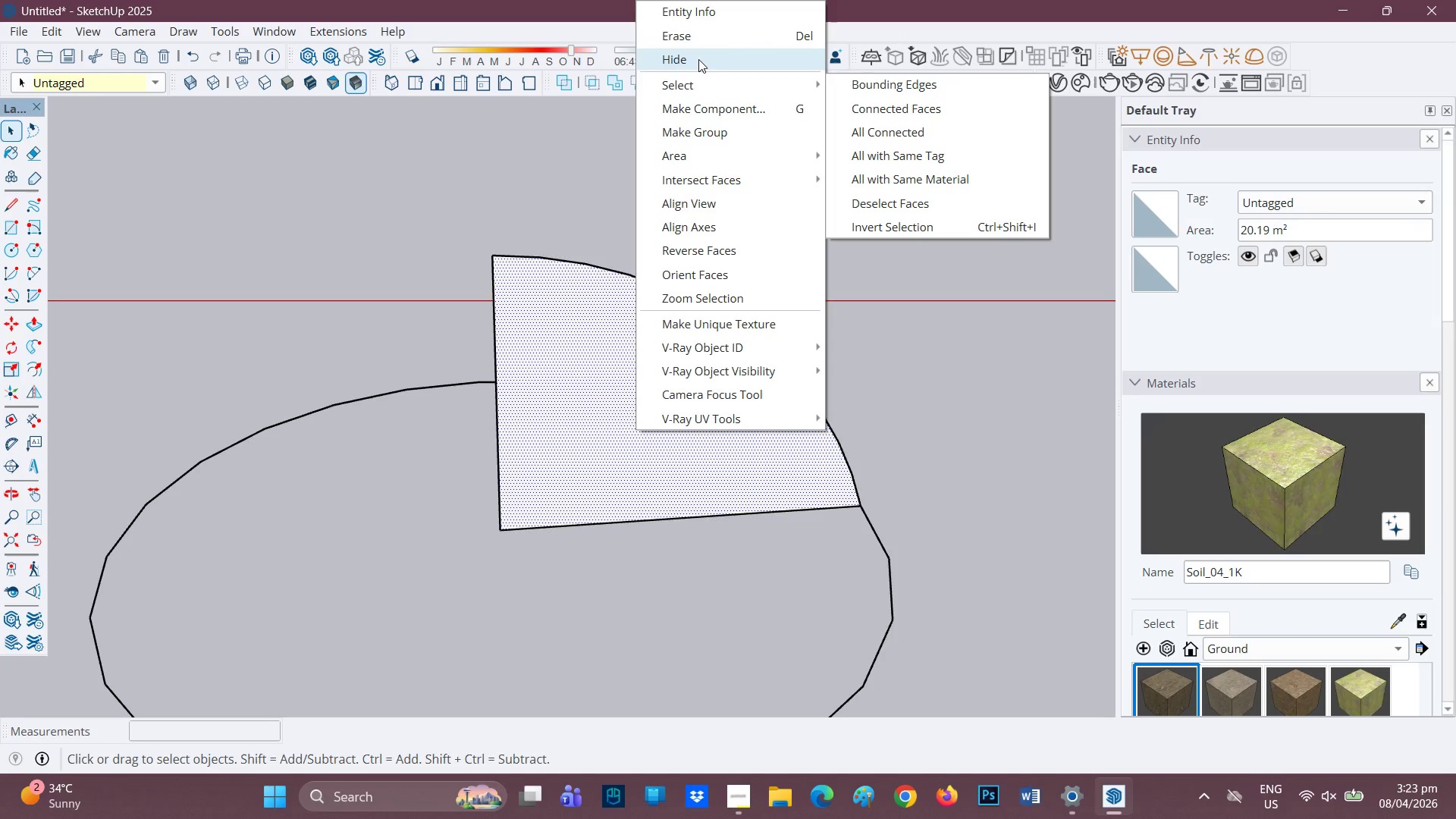 
left_click([695, 39])
 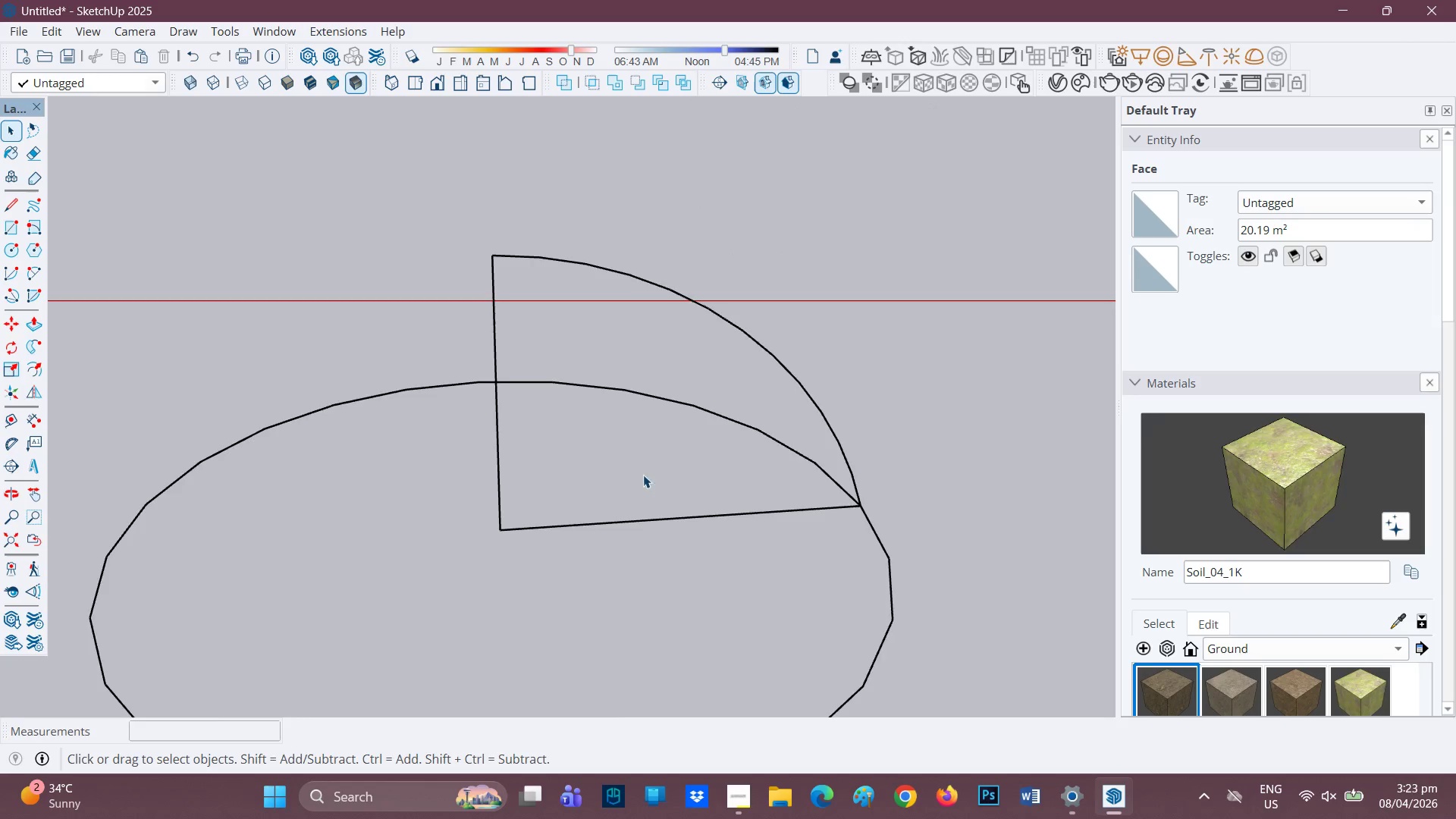 
scroll: coordinate [625, 515], scroll_direction: down, amount: 3.0
 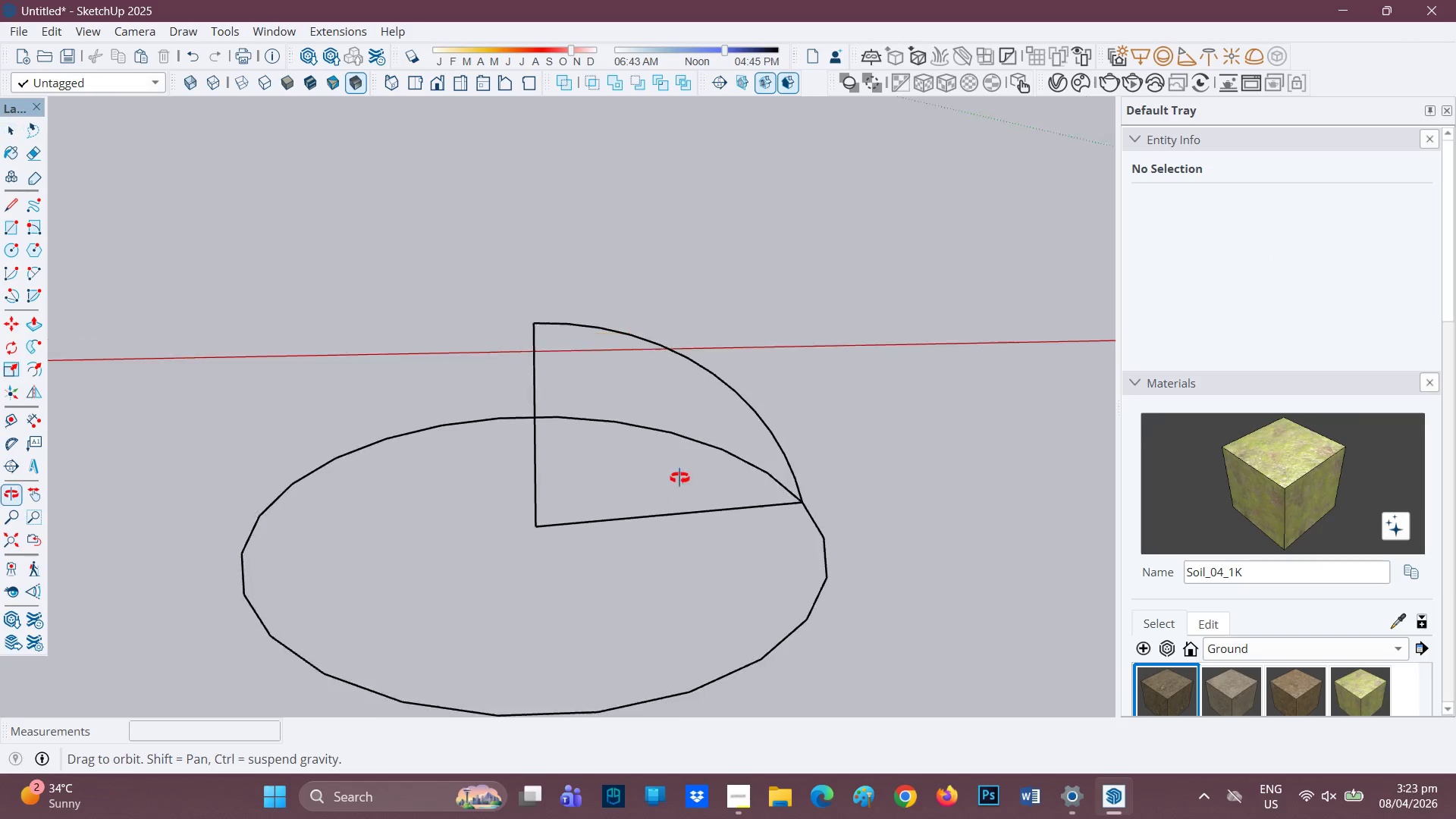 
key(Space)
 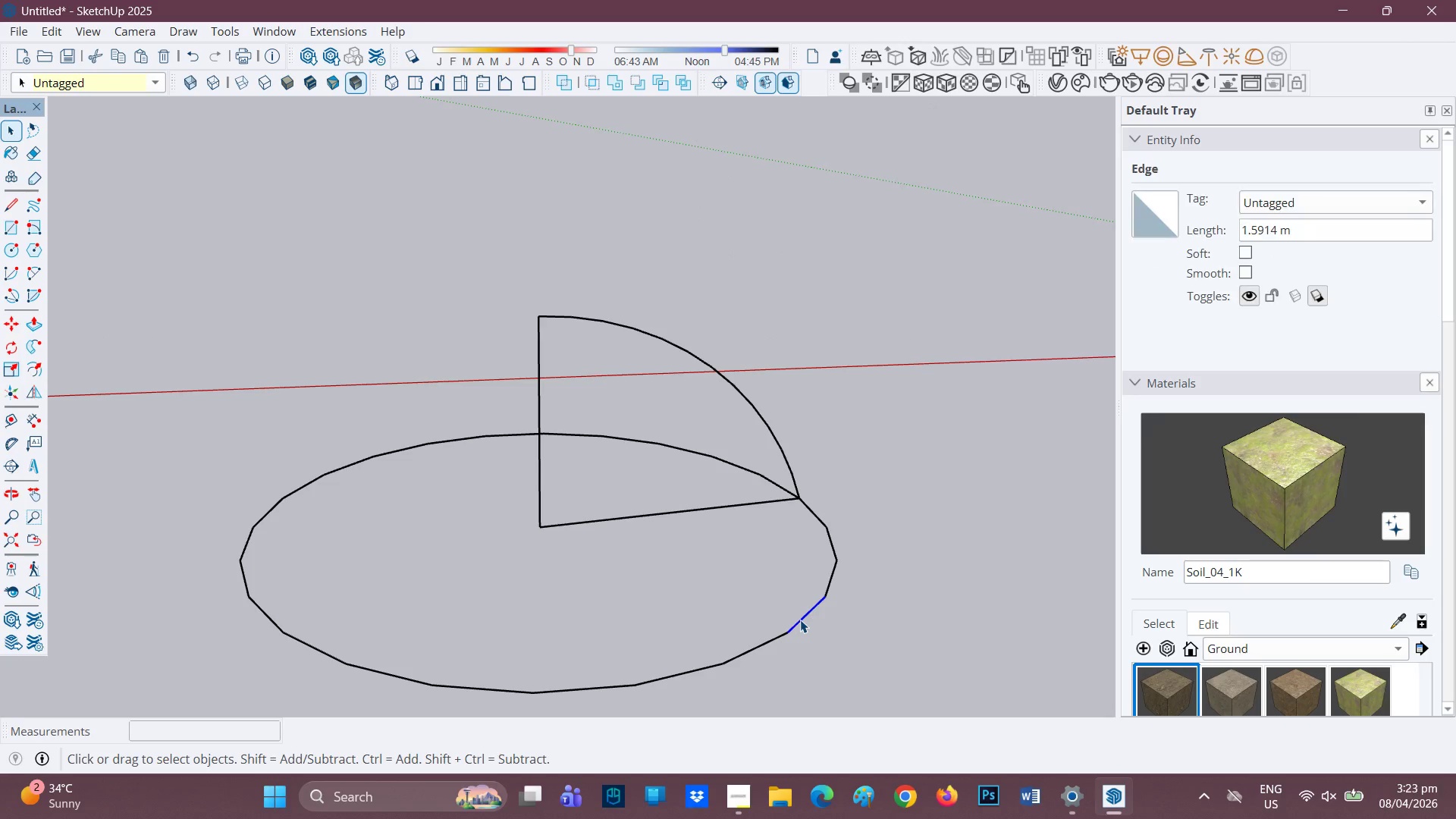 
double_click([800, 620])
 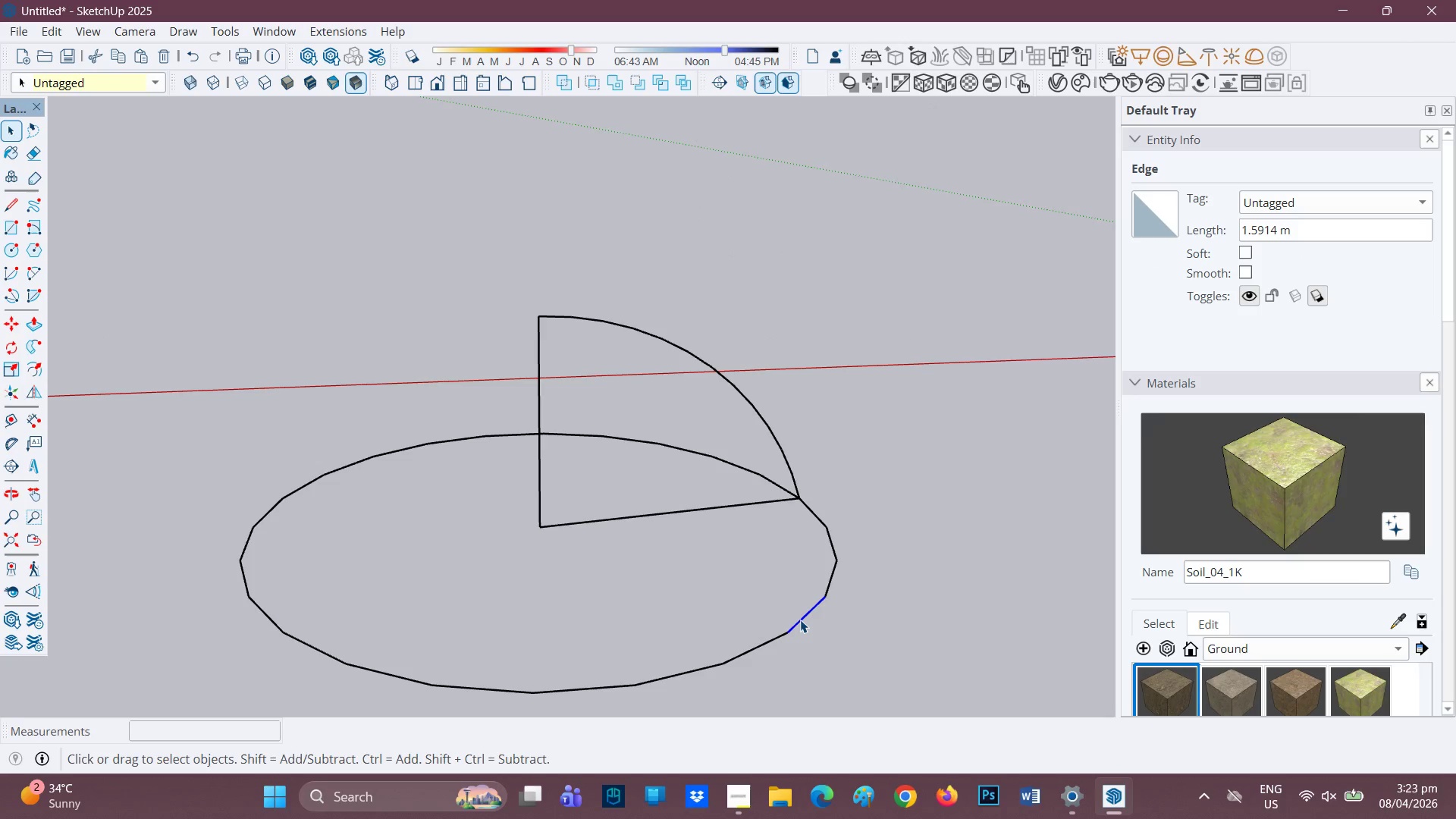 
triple_click([800, 620])
 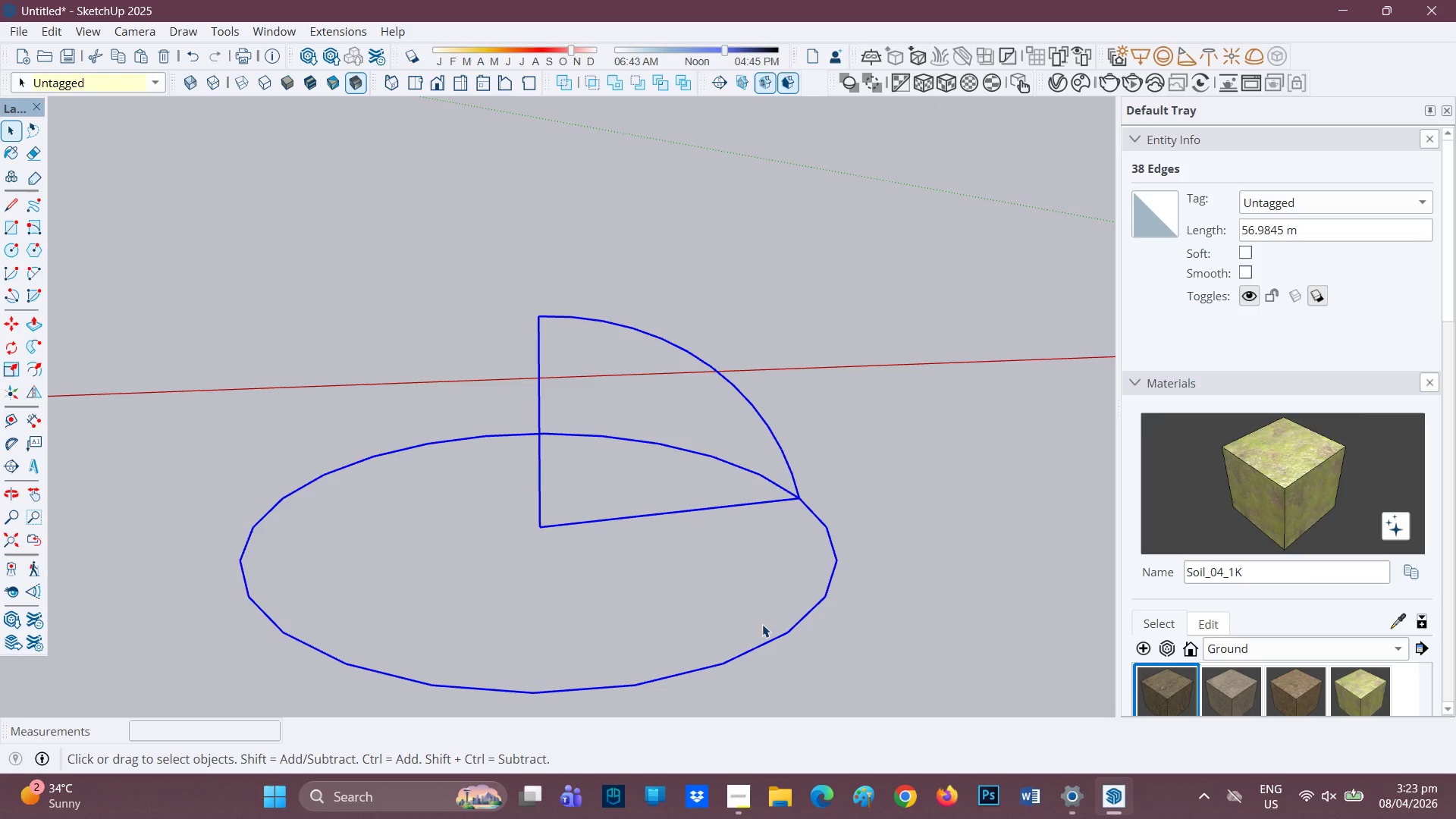 
left_click([856, 664])
 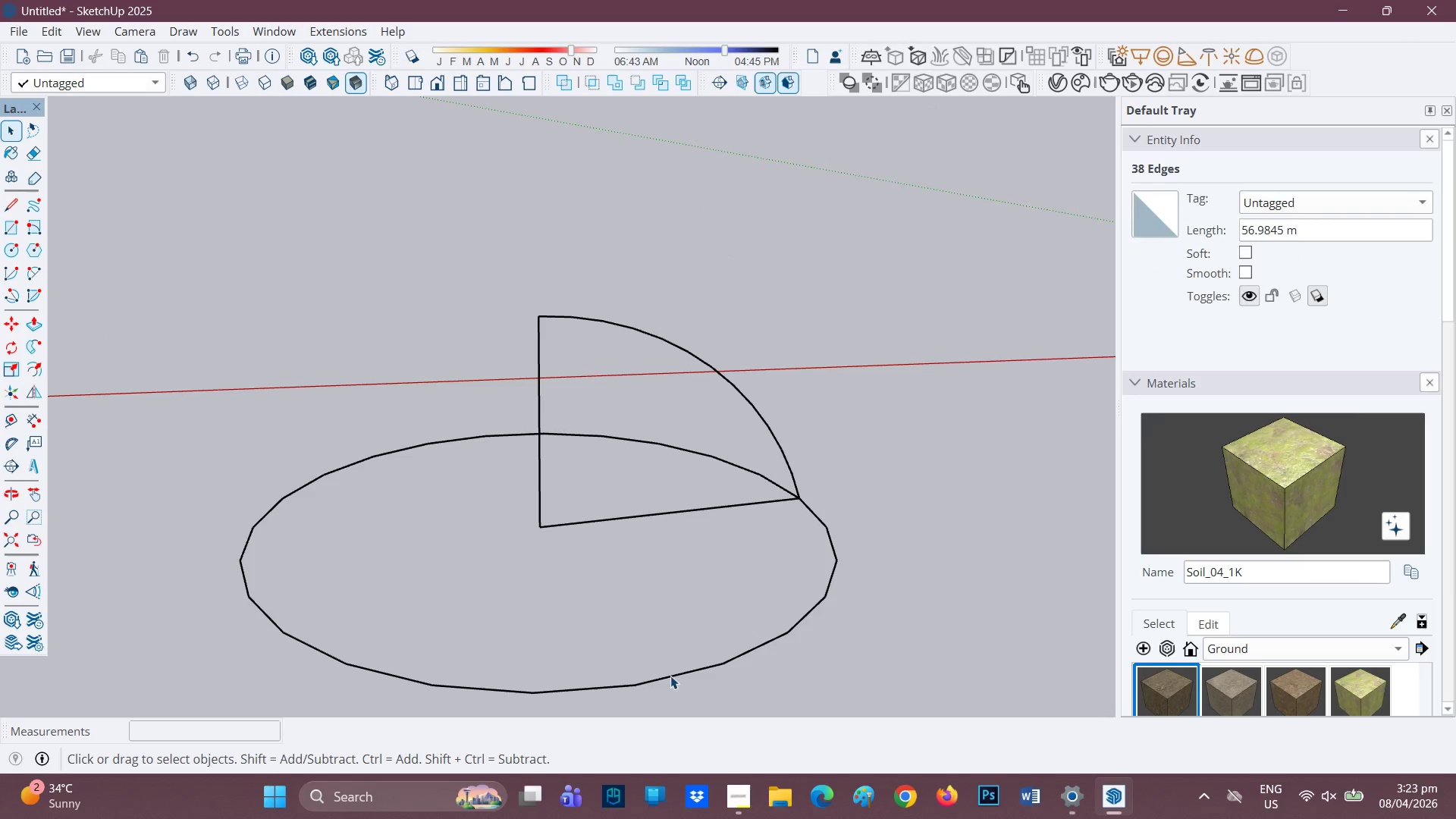 
left_click([676, 679])
 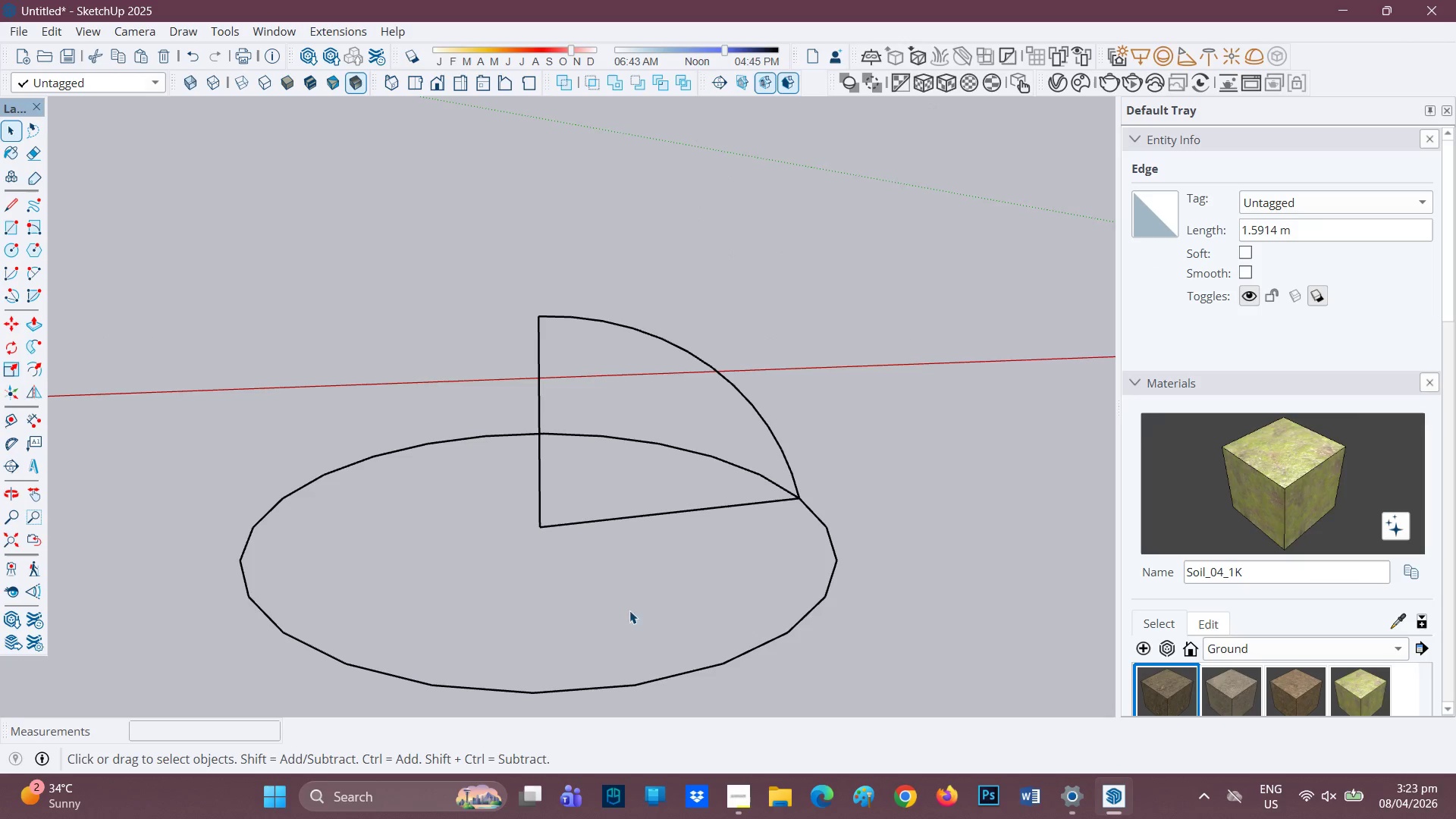 
key(Control+Z)
 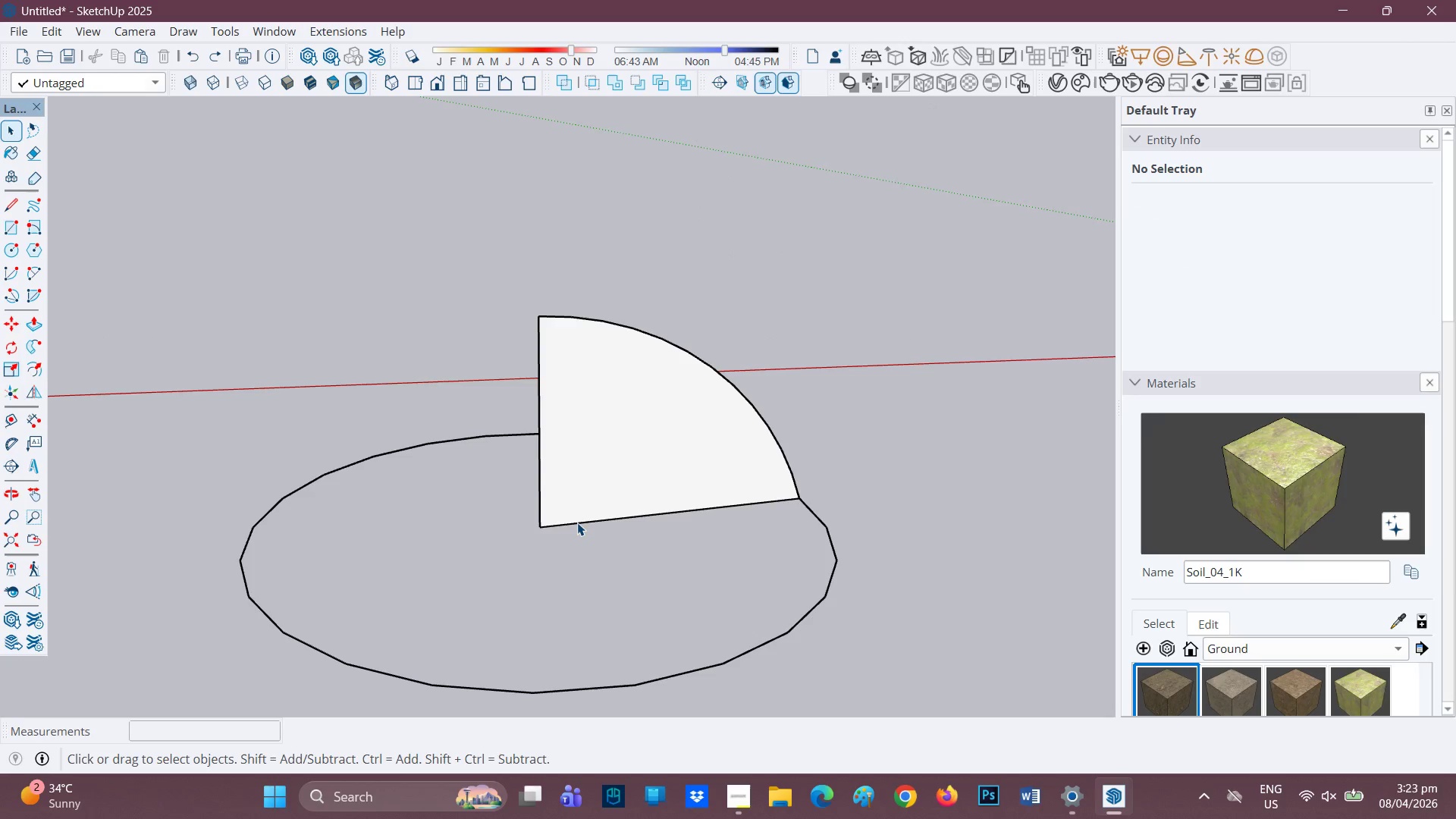 
key(Control+ControlLeft)
 